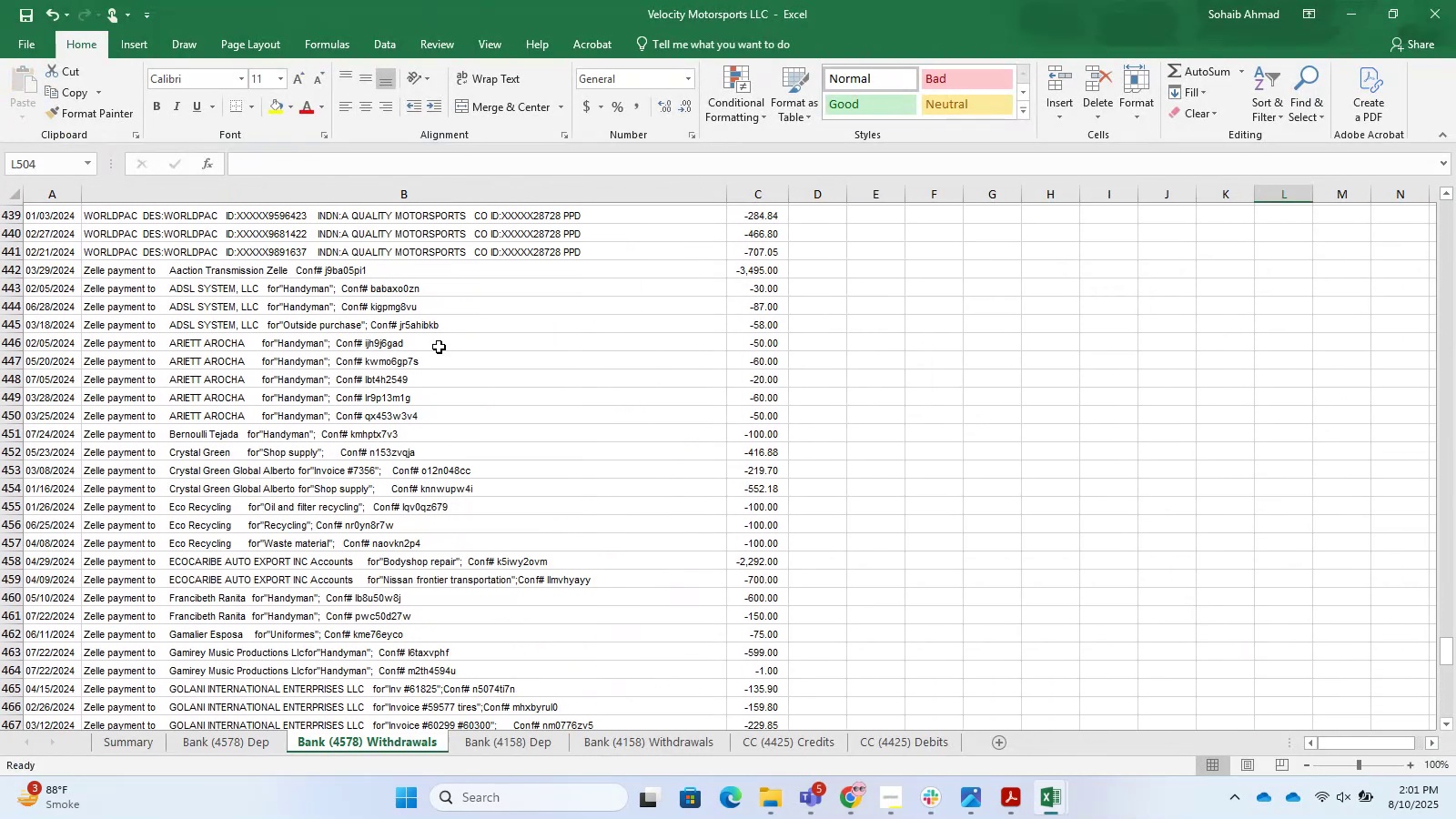 
left_click([417, 343])
 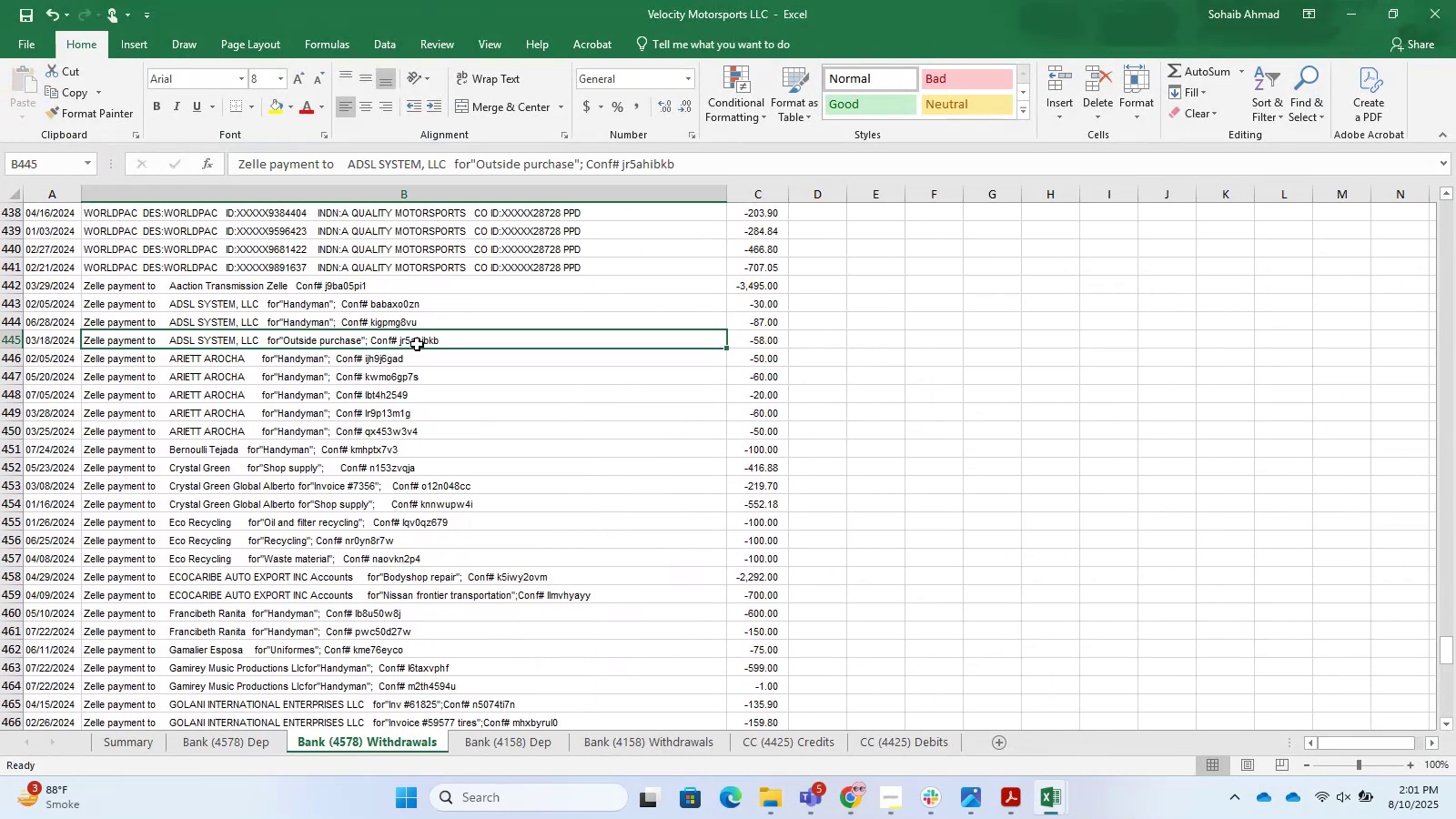 
key(Control+Shift+ArrowUp)
 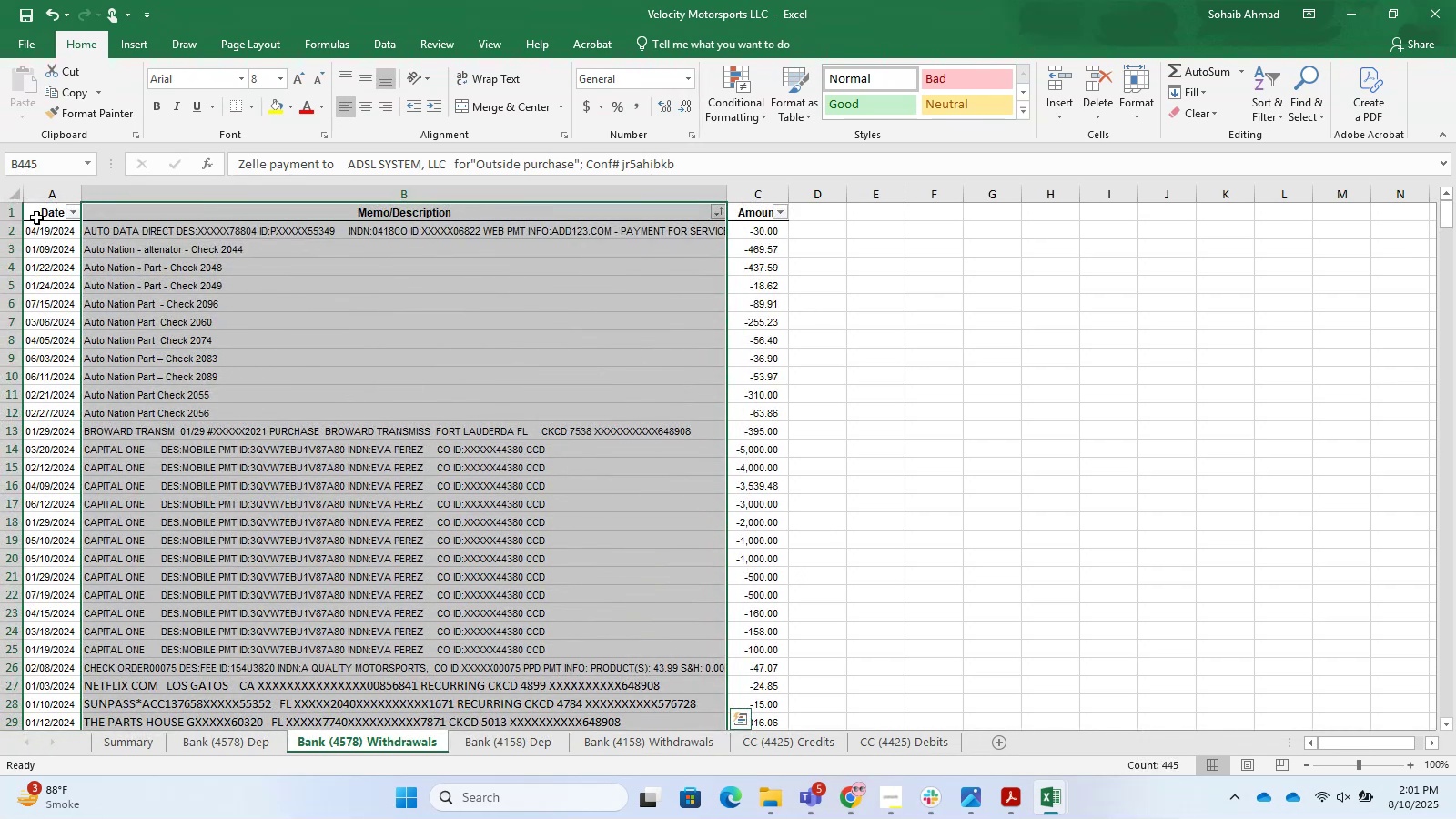 
left_click([37, 235])
 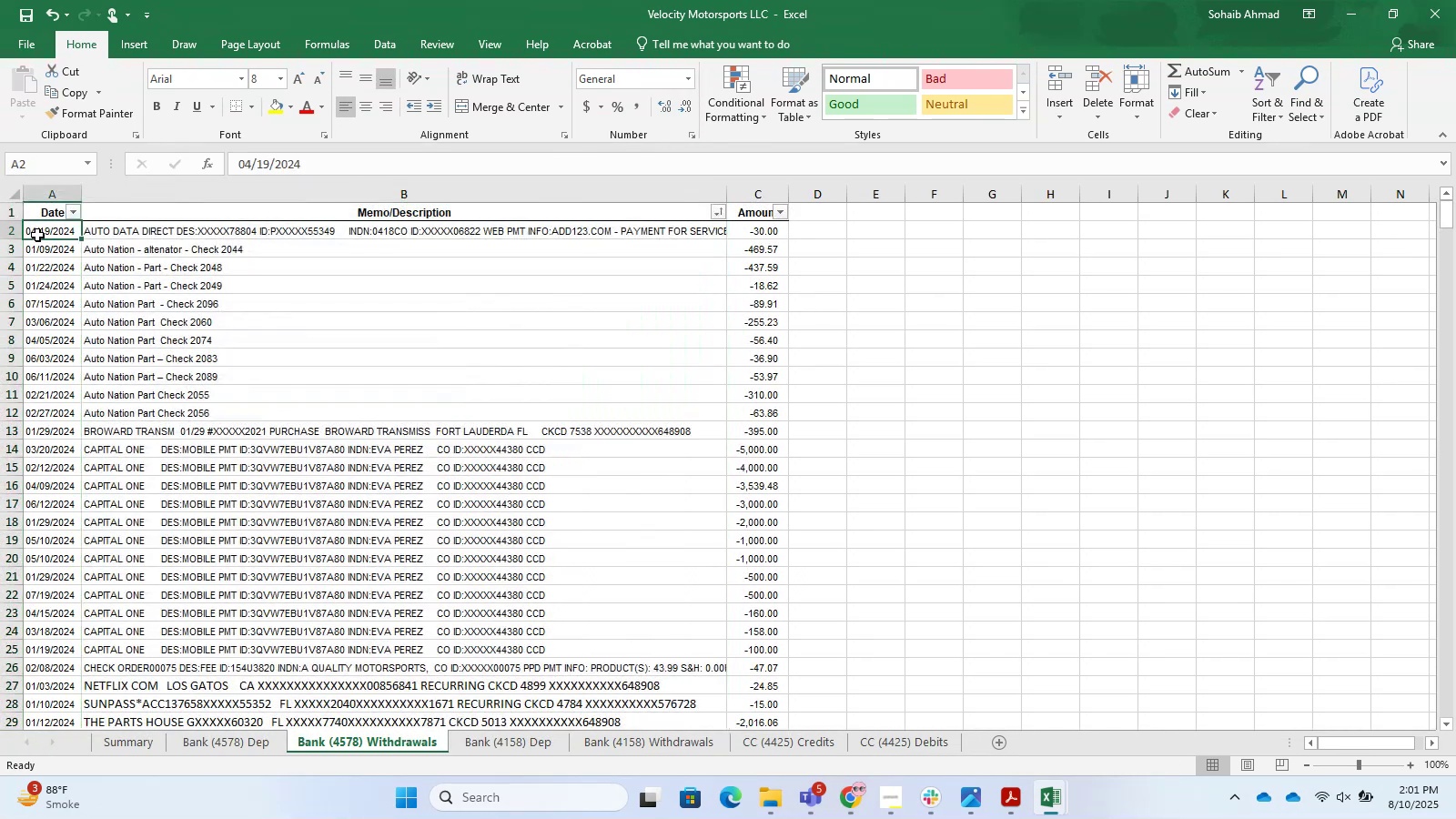 
key(Control+Shift+ArrowRight)
 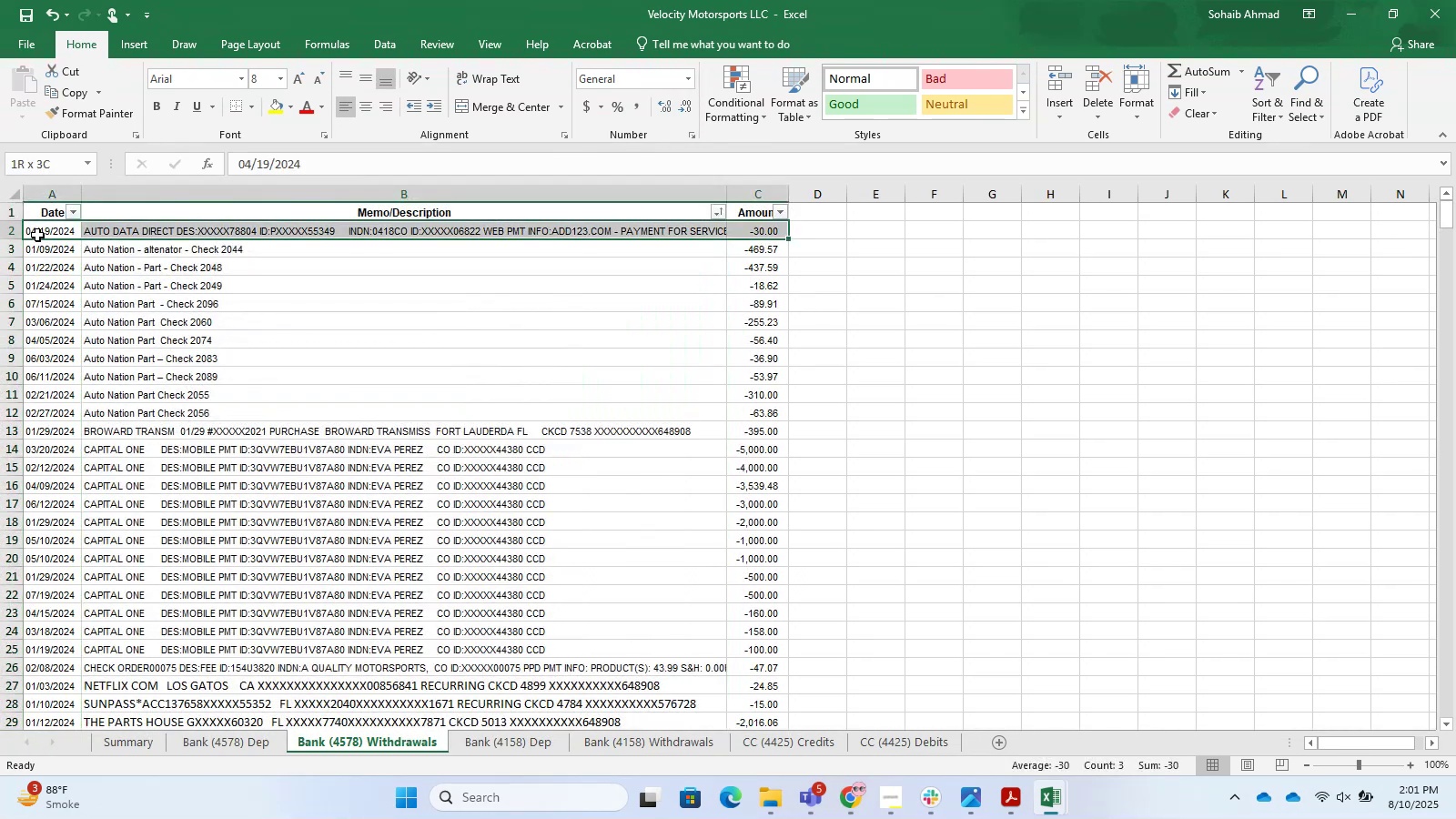 
key(Control+Shift+ArrowDown)
 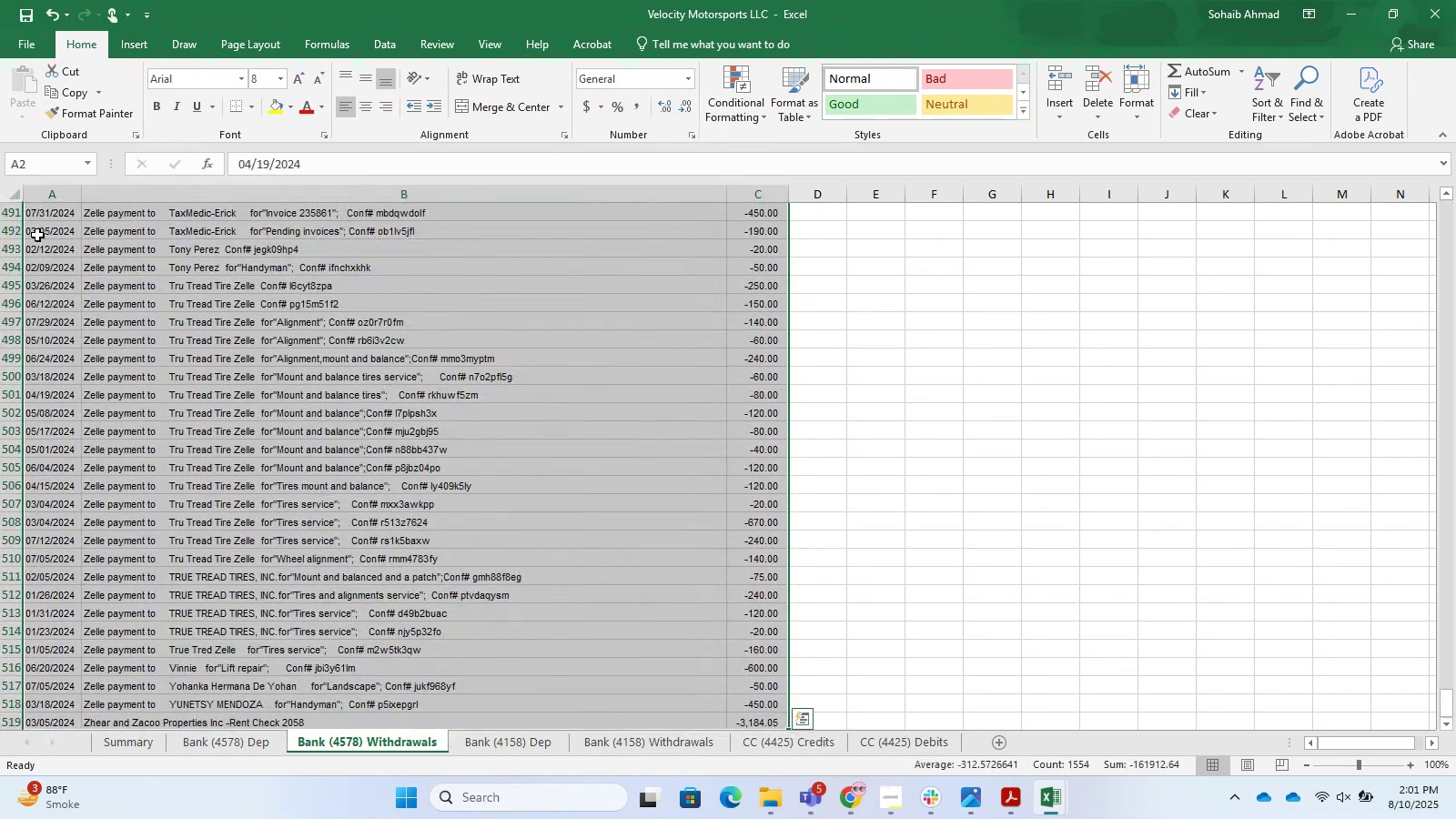 
key(Control+C)
 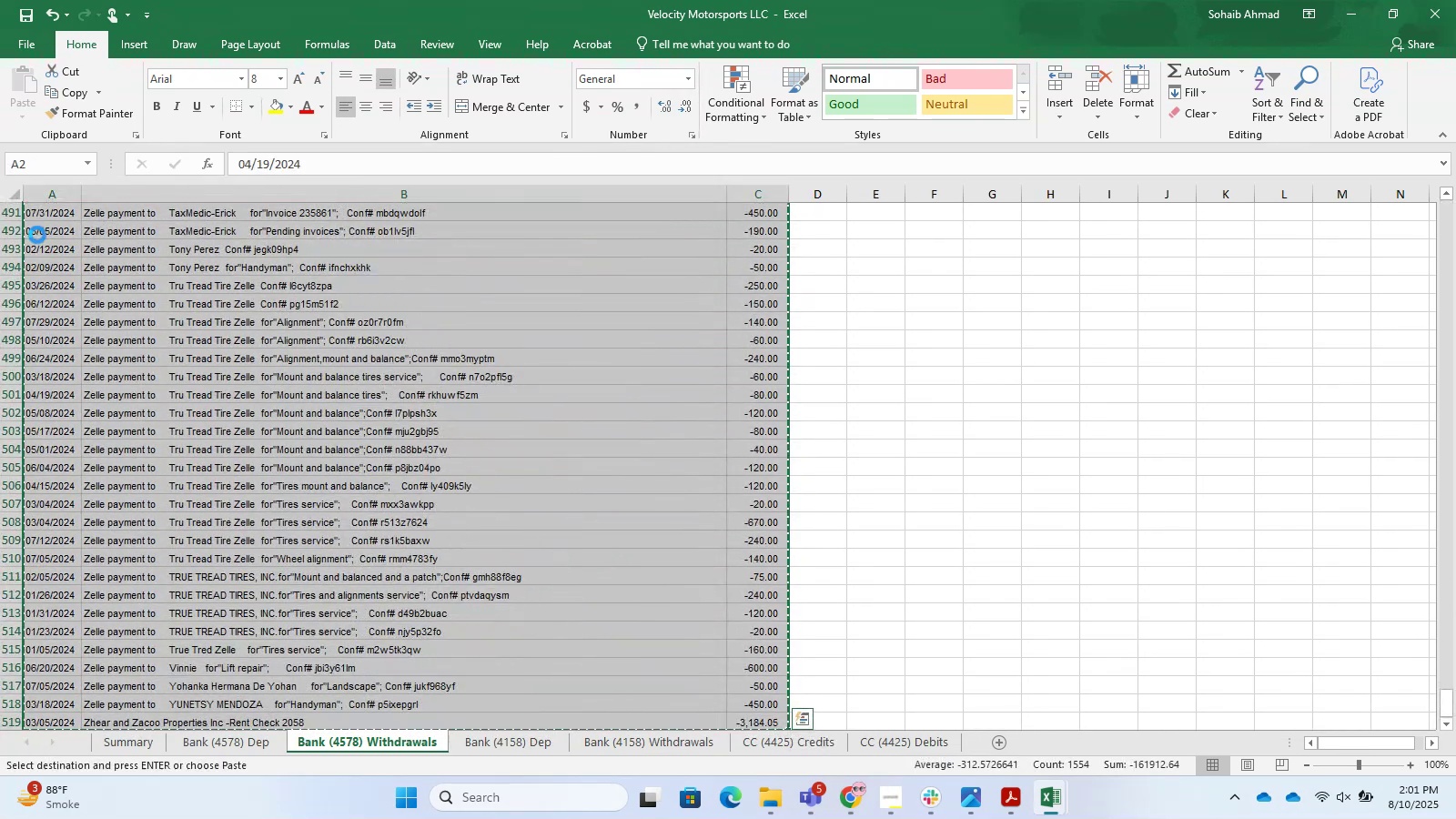 
key(Control+C)
 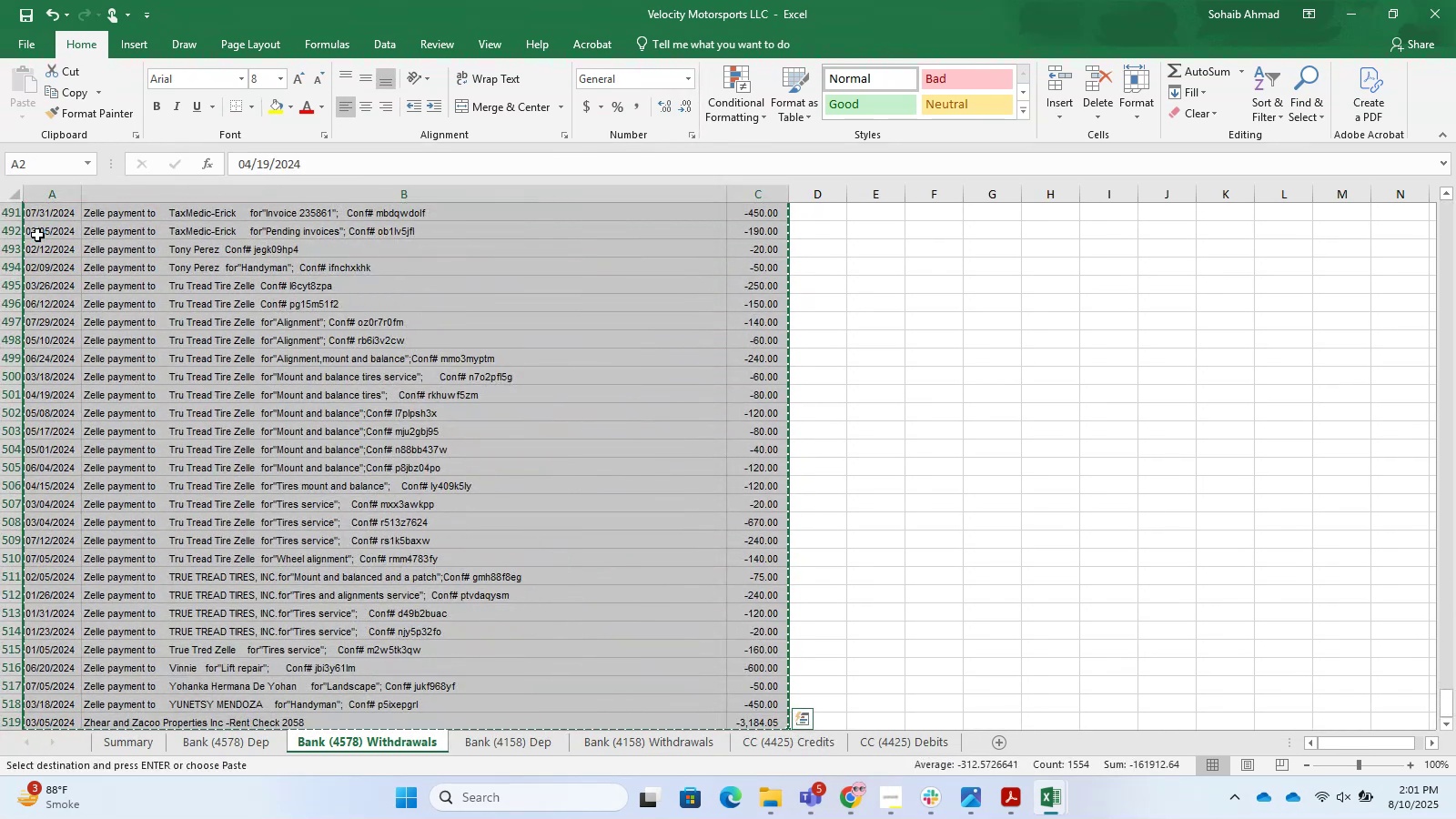 
key(Control+C)
 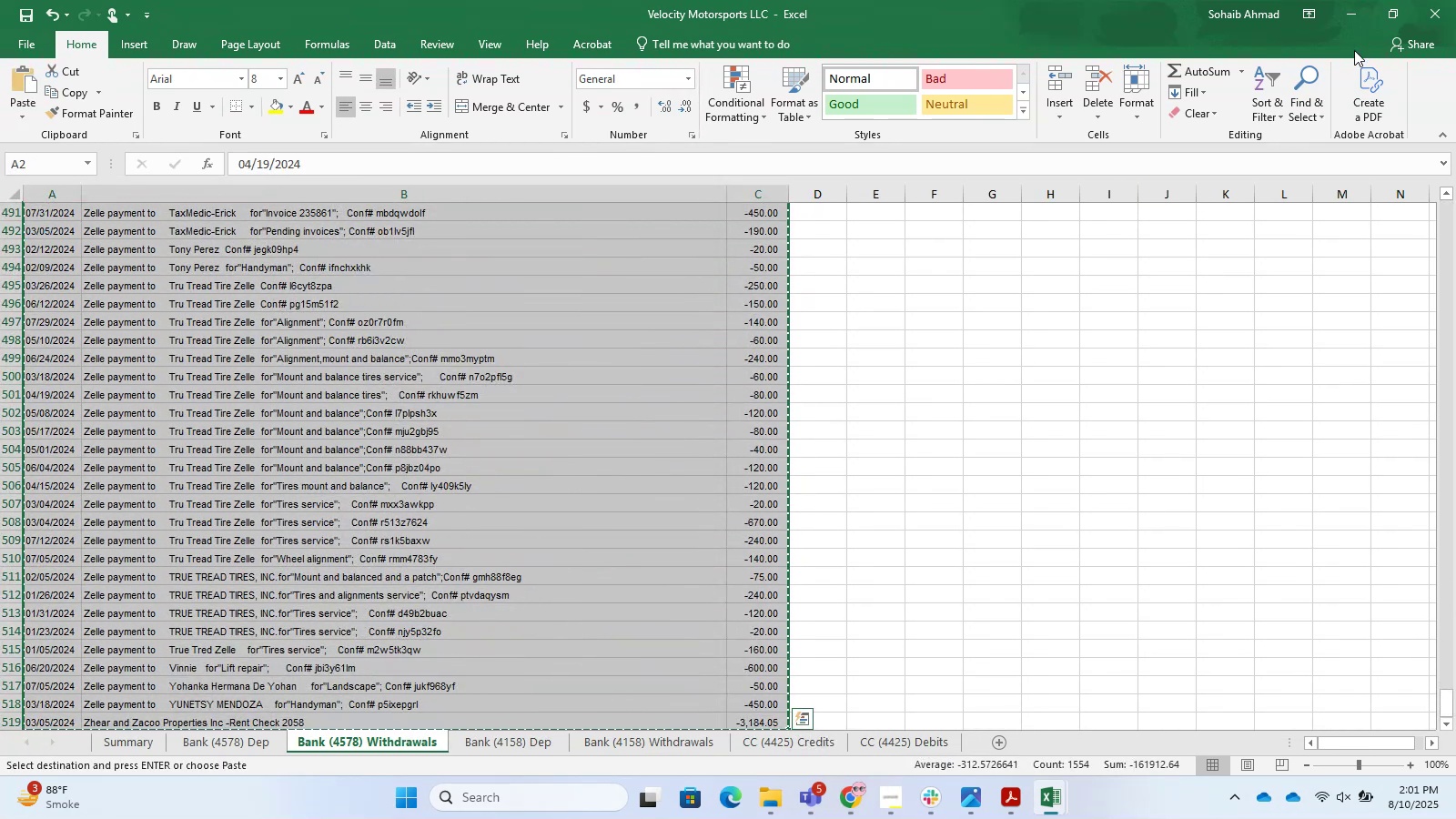 
left_click([1356, 10])
 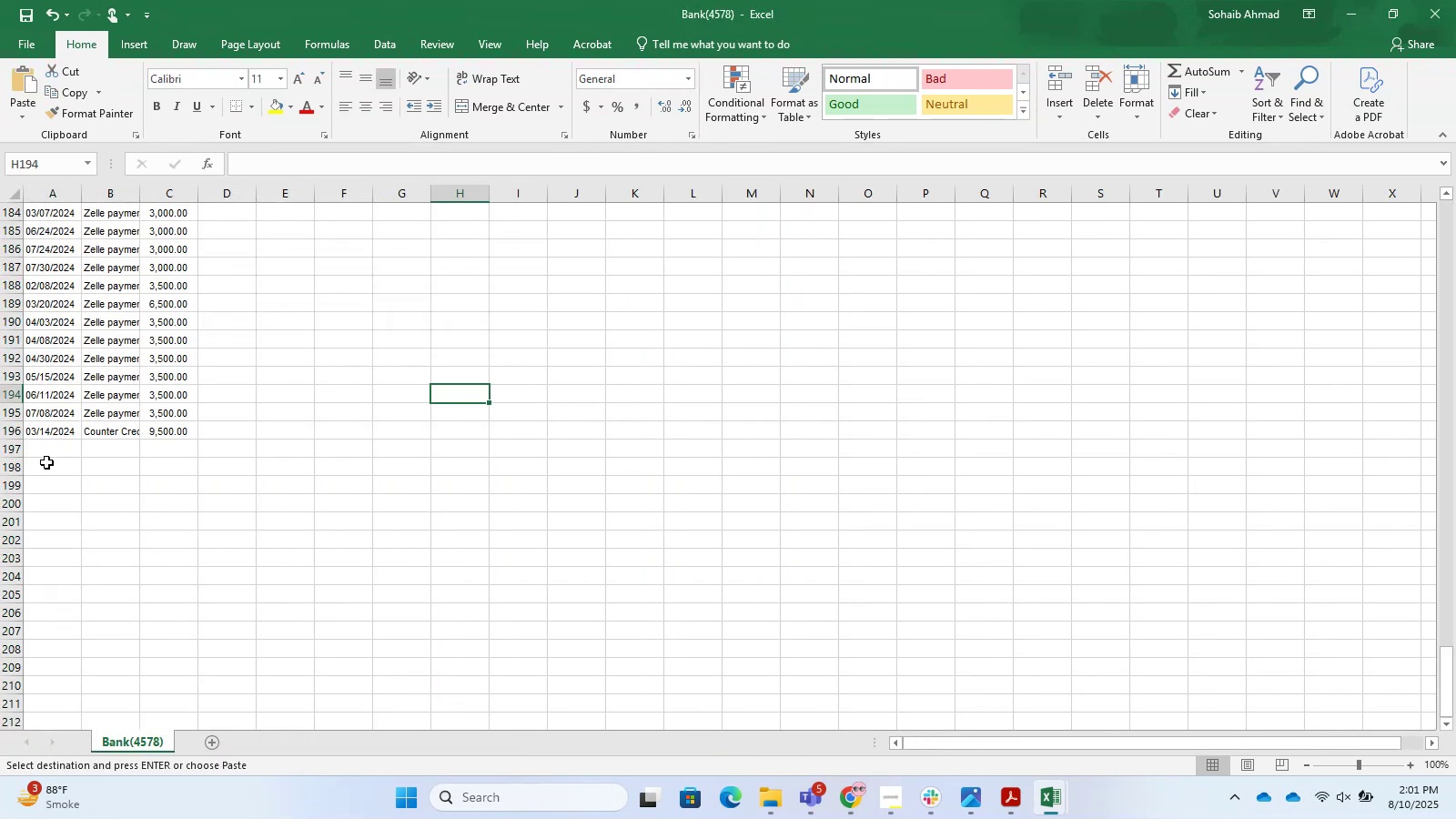 
double_click([46, 454])
 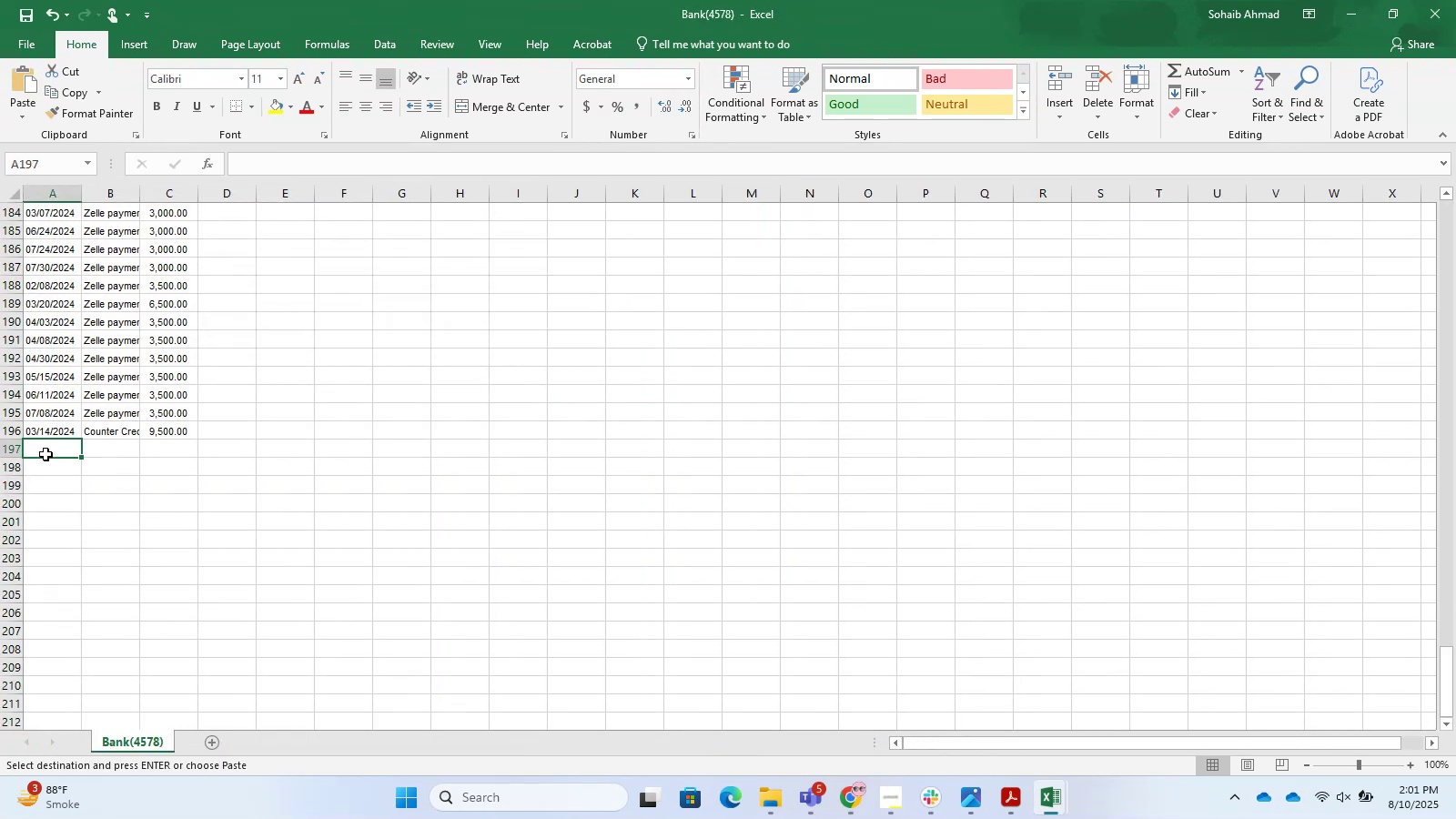 
key(Control+V)
 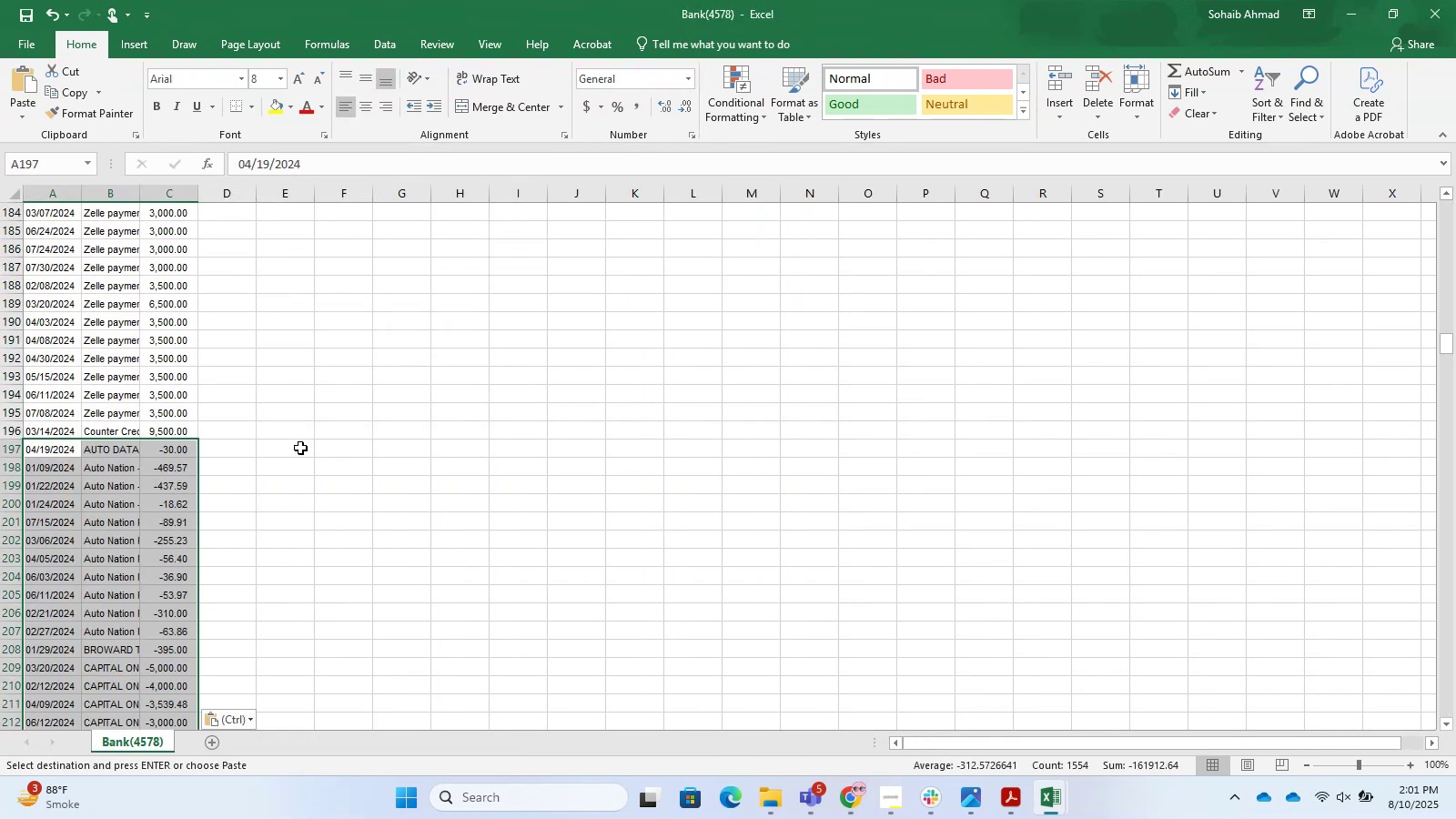 
key(Control+S)
 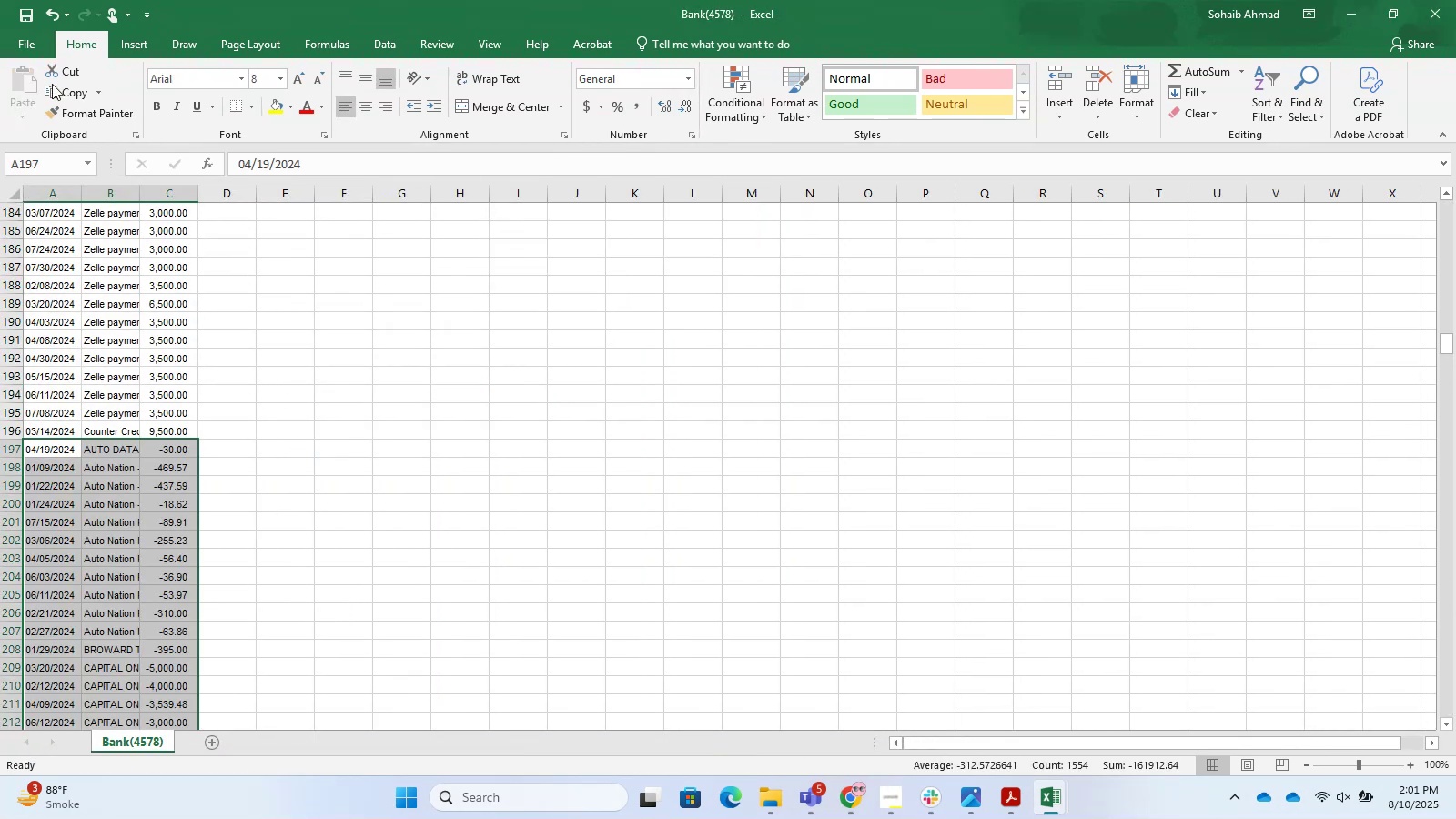 
left_click([24, 35])
 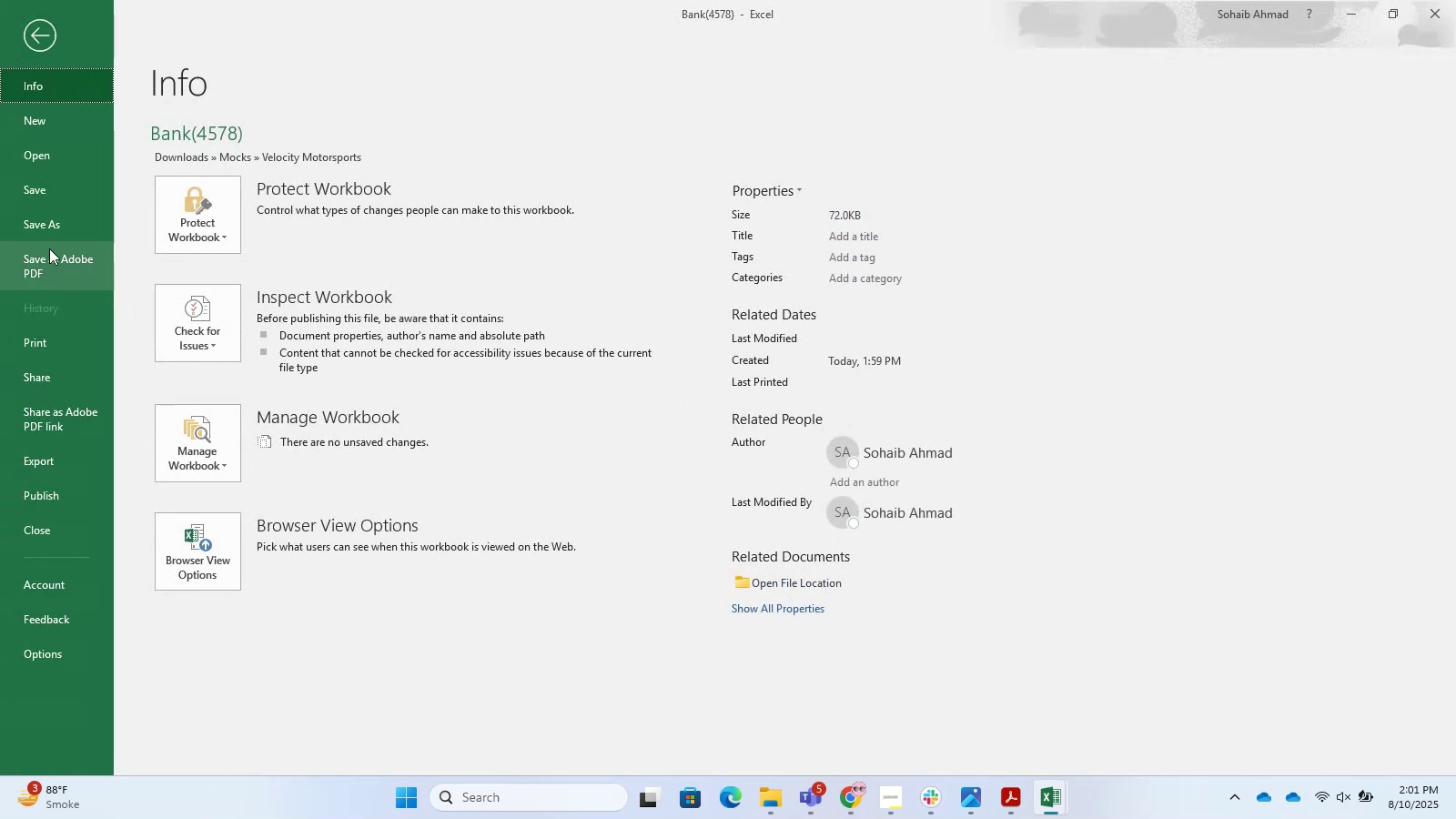 
left_click([44, 237])
 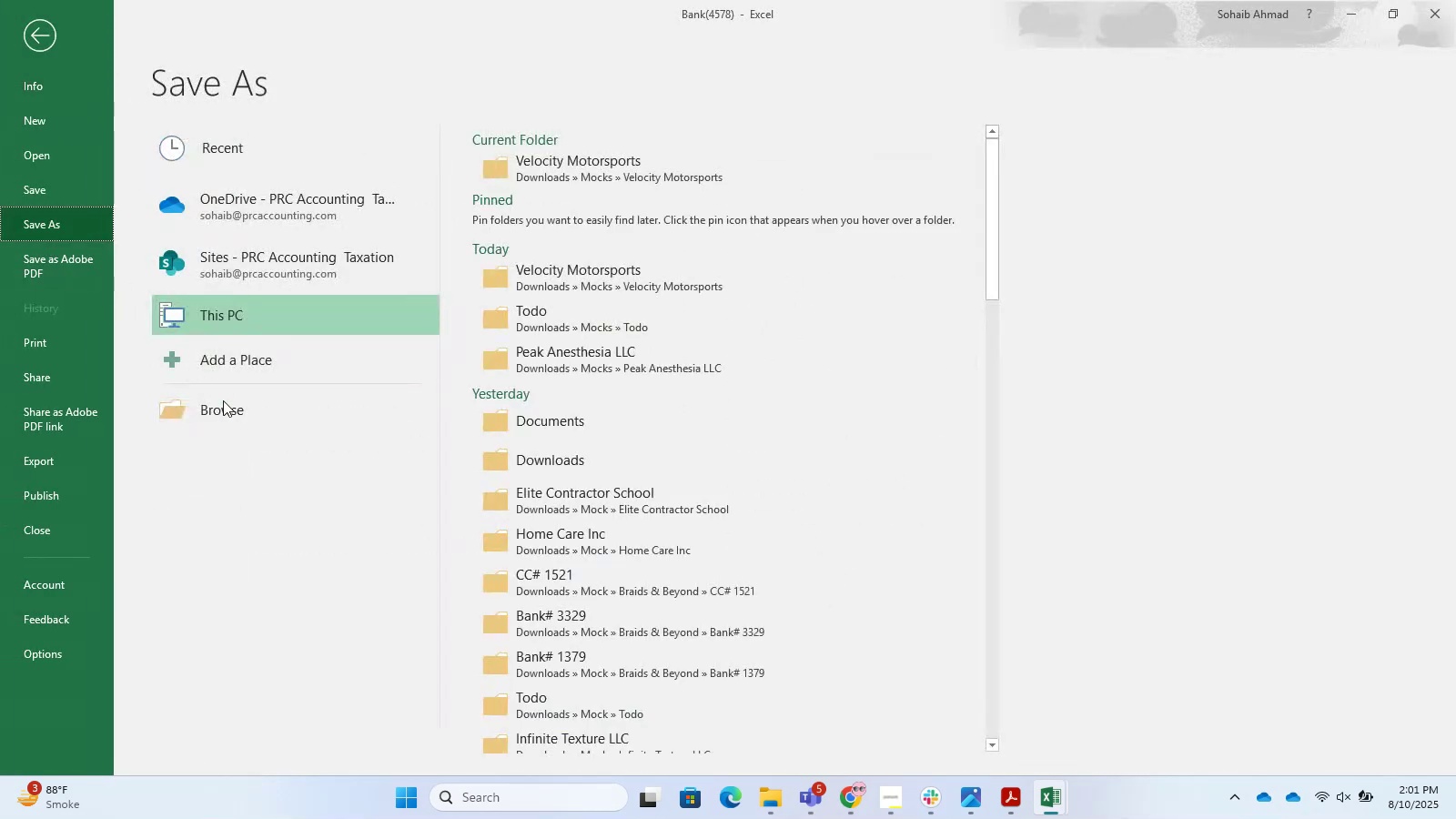 
left_click([228, 420])
 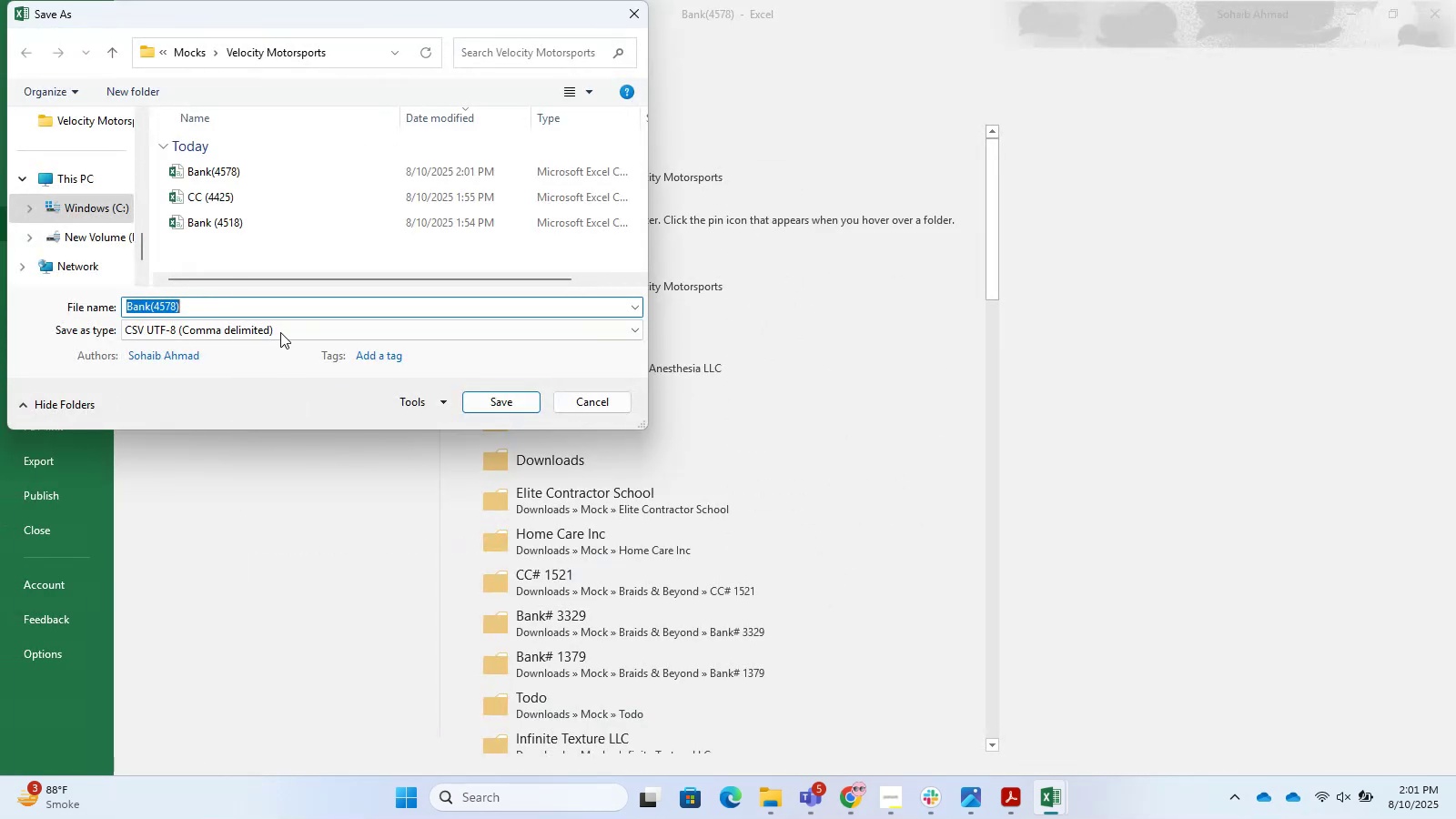 
left_click([280, 332])
 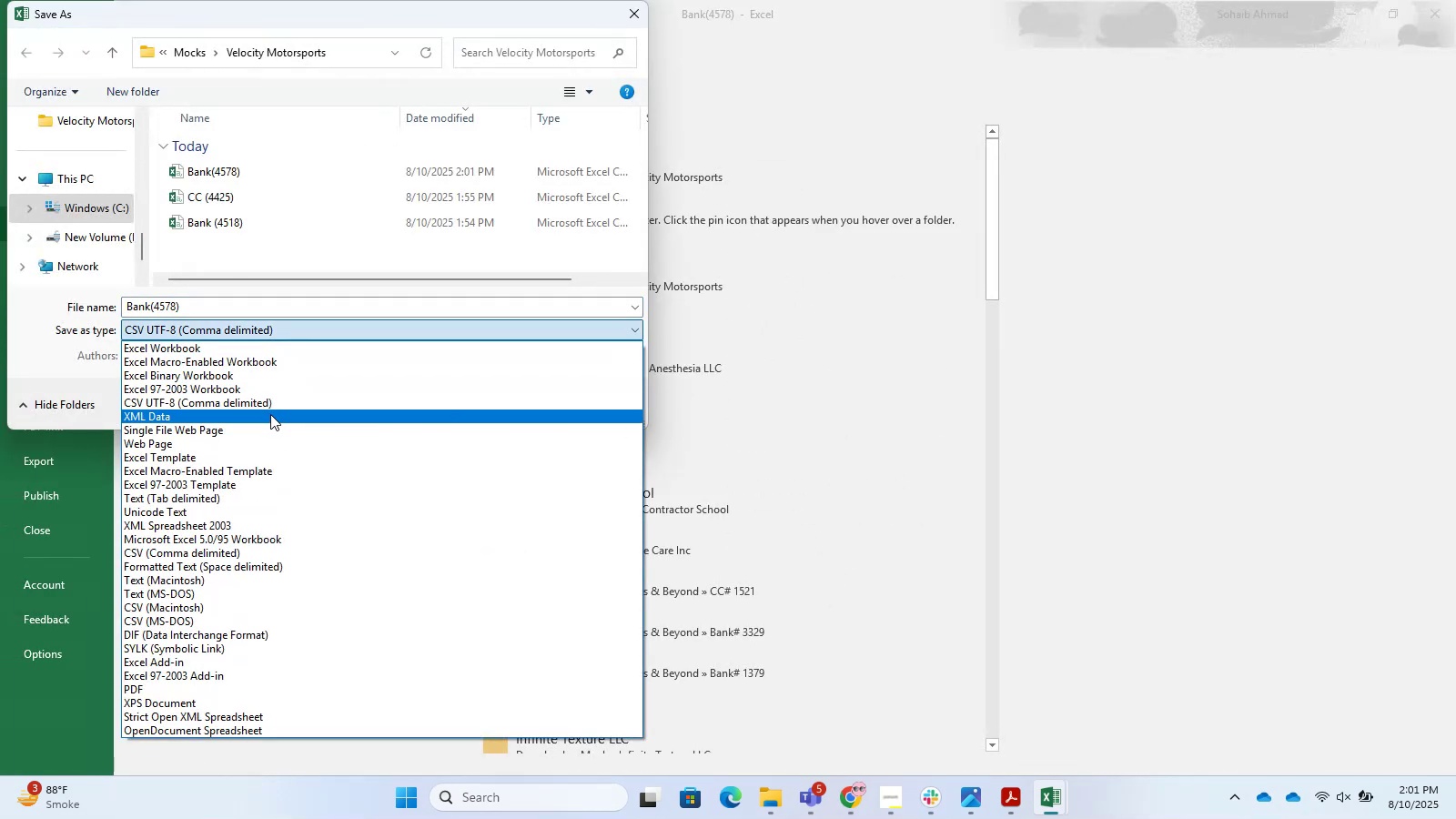 
left_click([268, 407])
 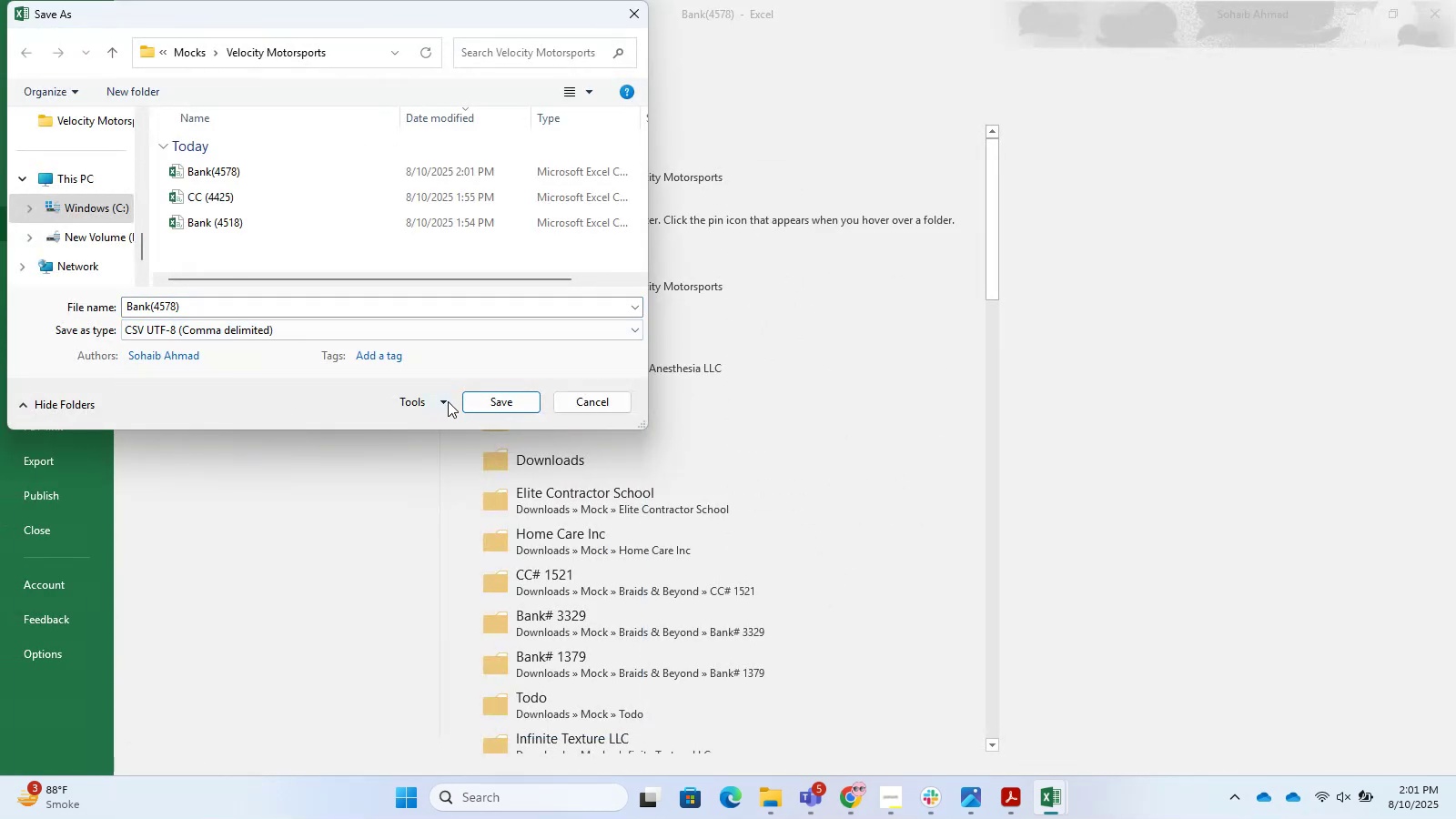 
left_click([466, 399])
 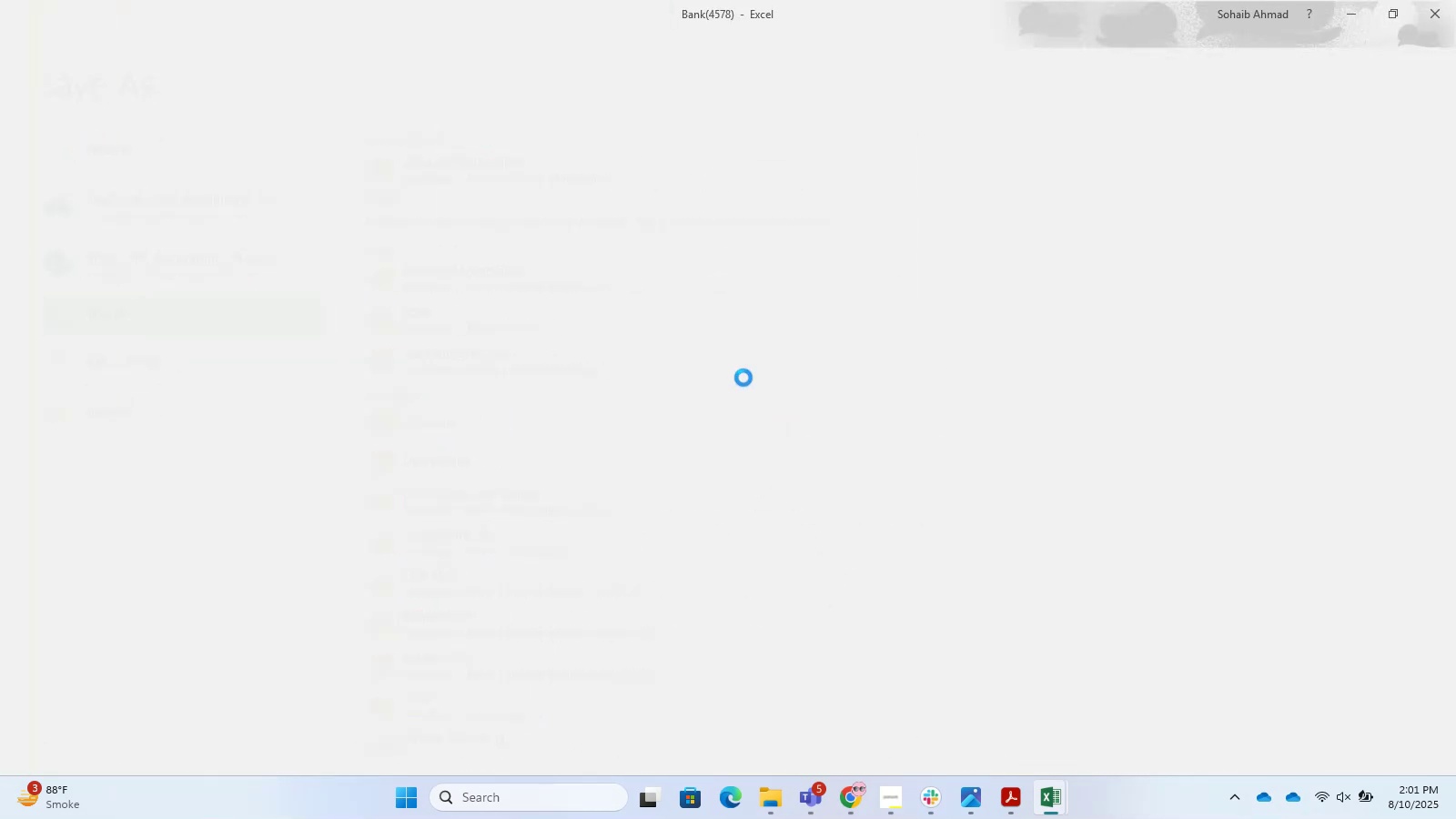 
left_click([729, 374])
 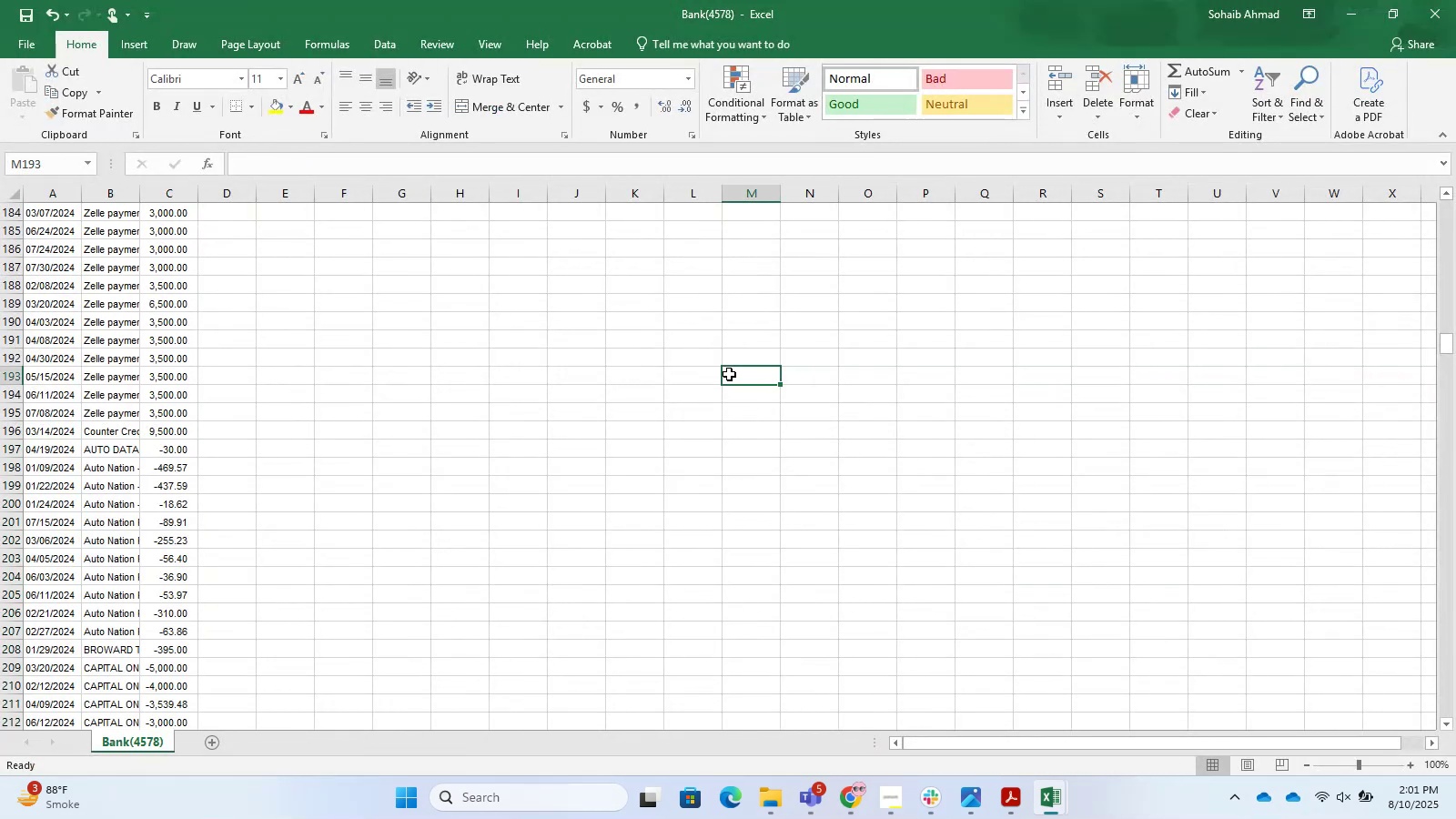 
key(Control+S)
 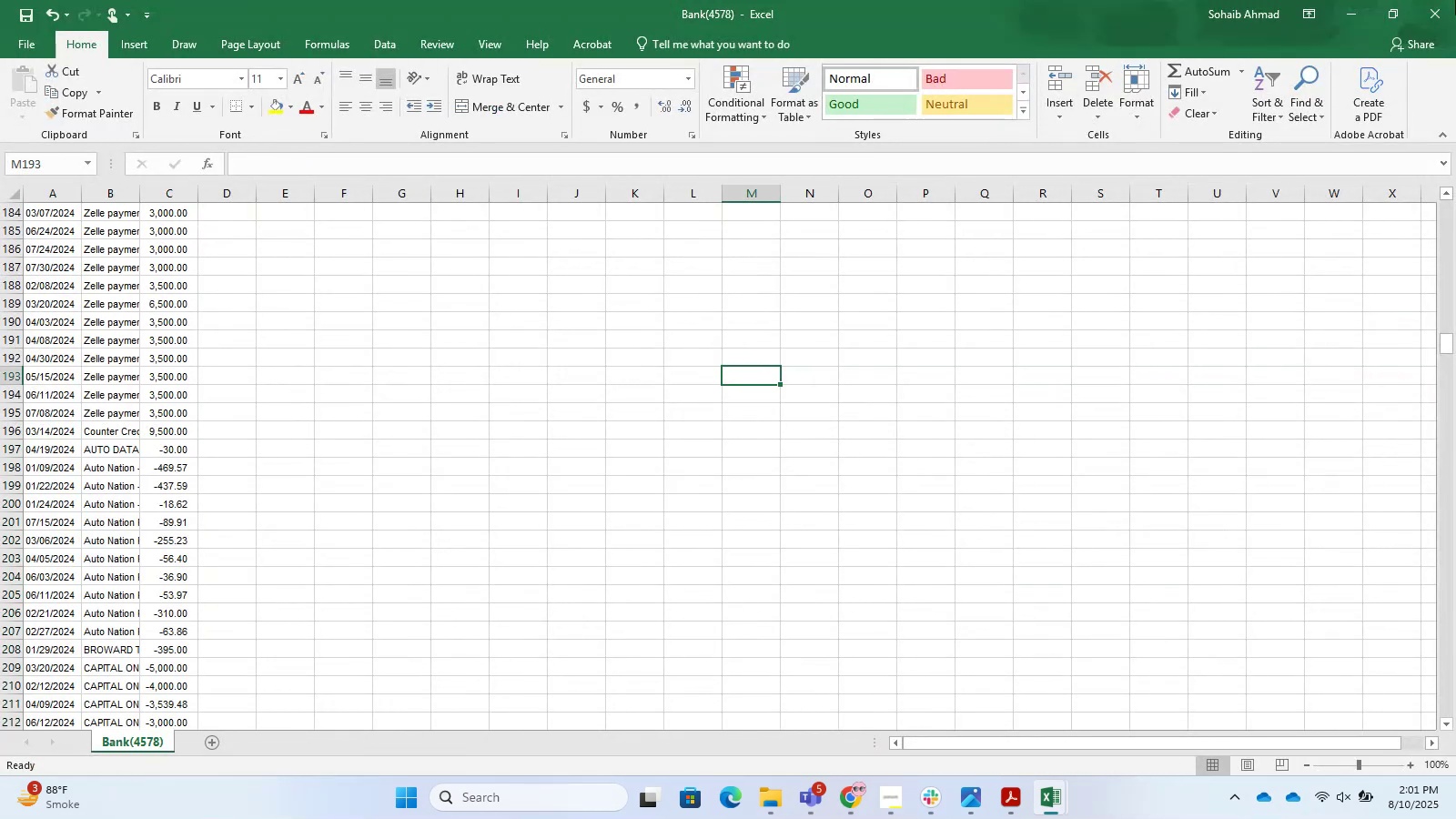 
left_click([1455, 0])
 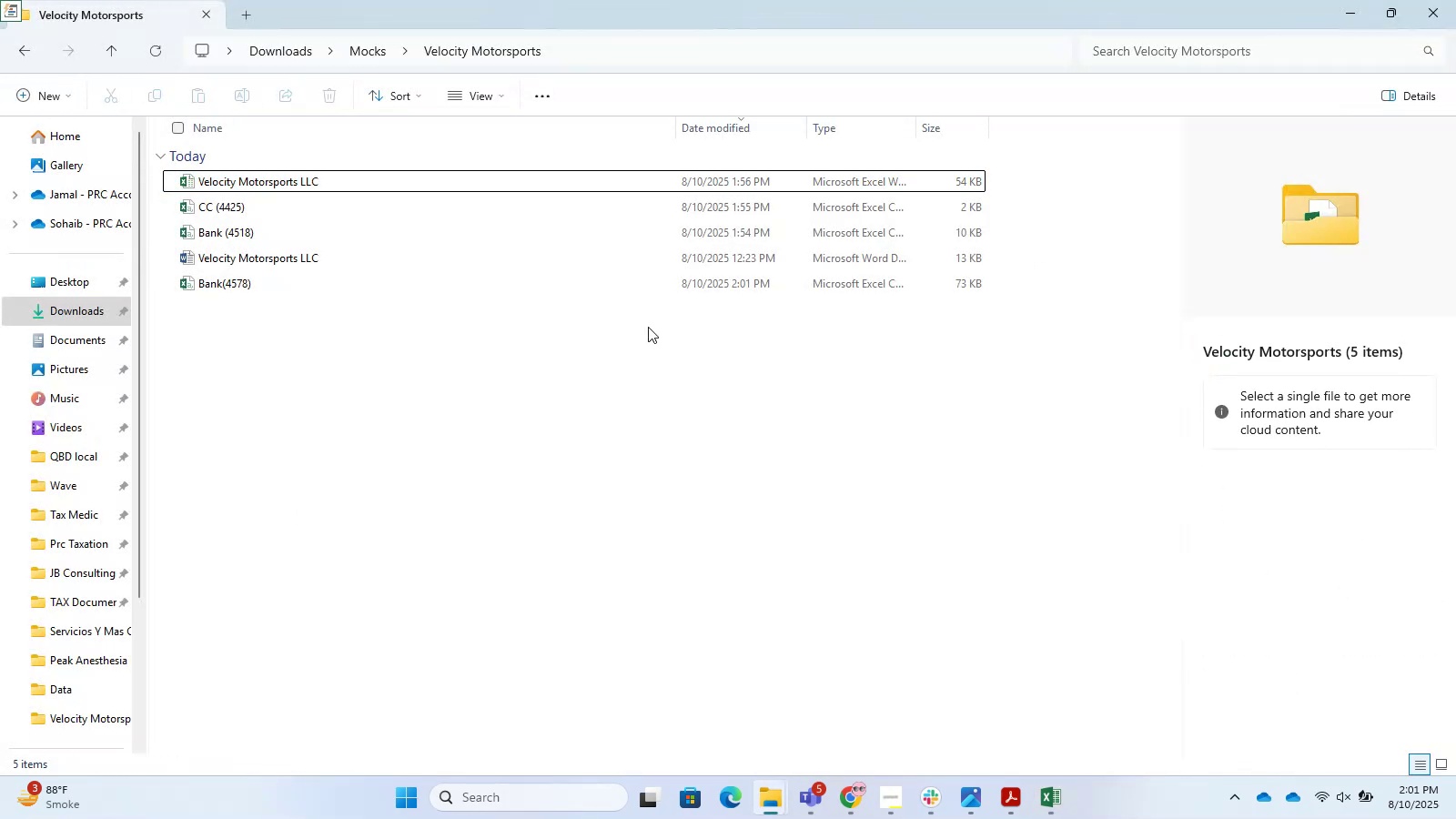 
left_click([1350, 0])
 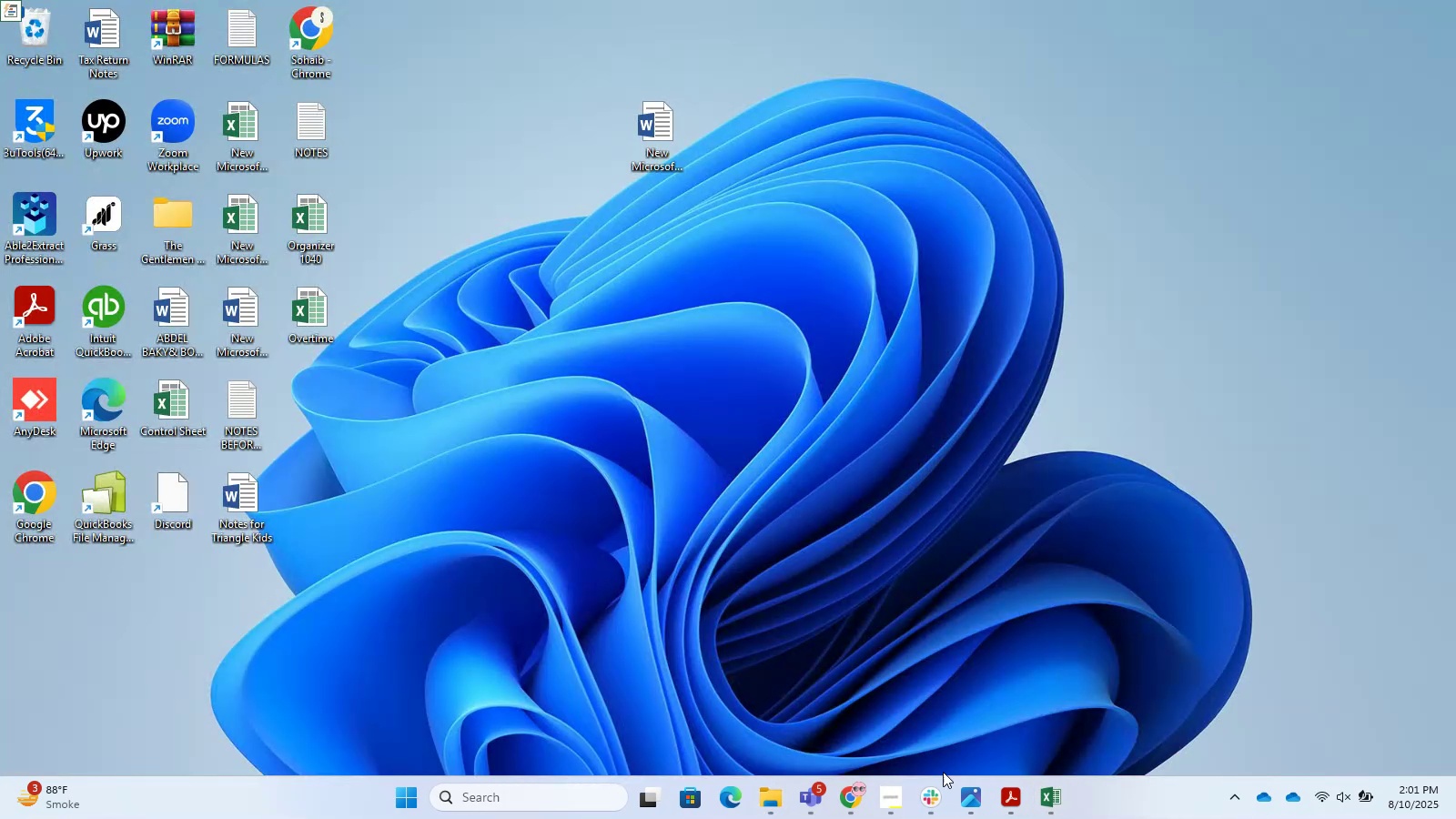 
left_click([854, 807])
 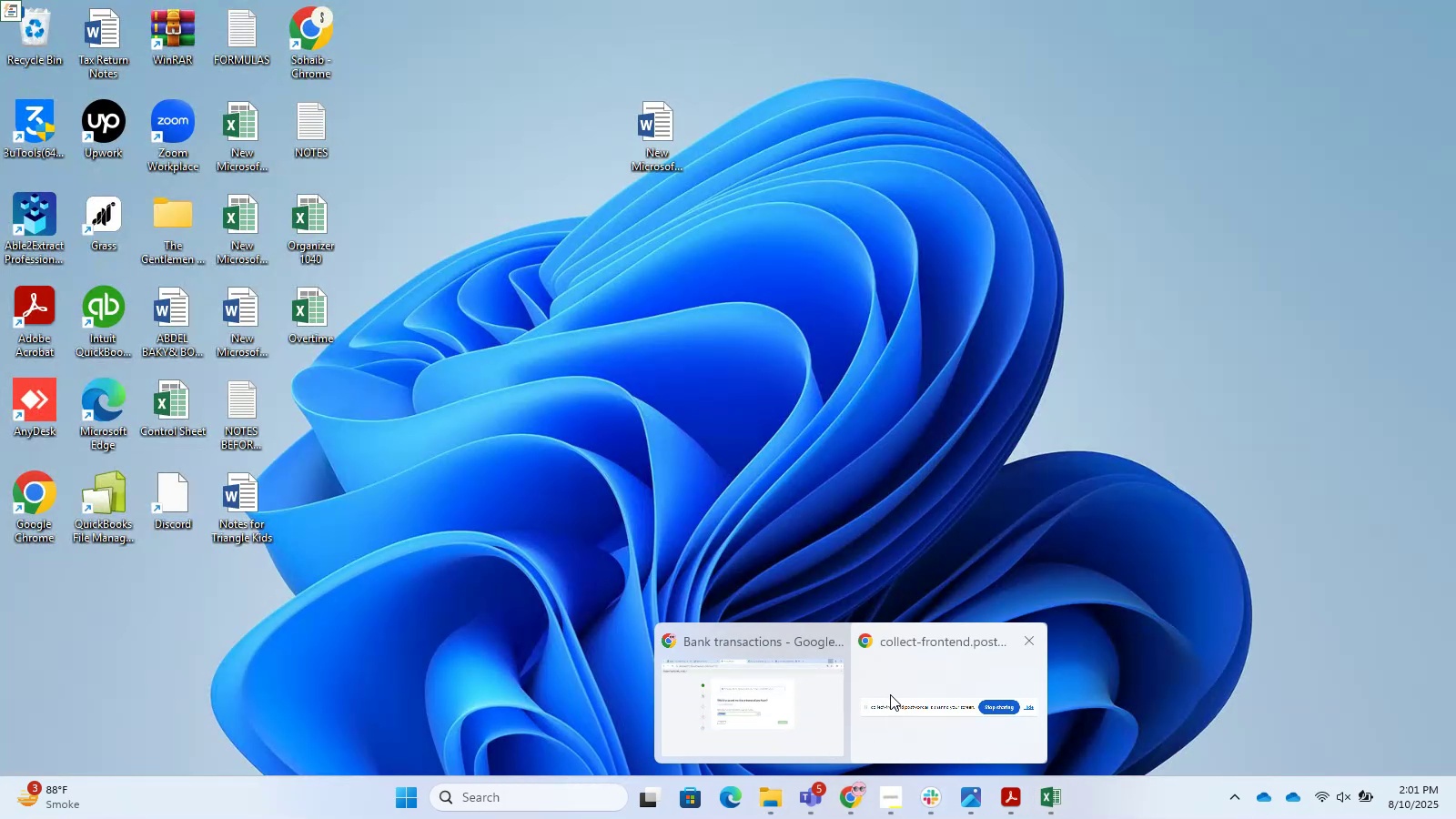 
left_click([792, 711])
 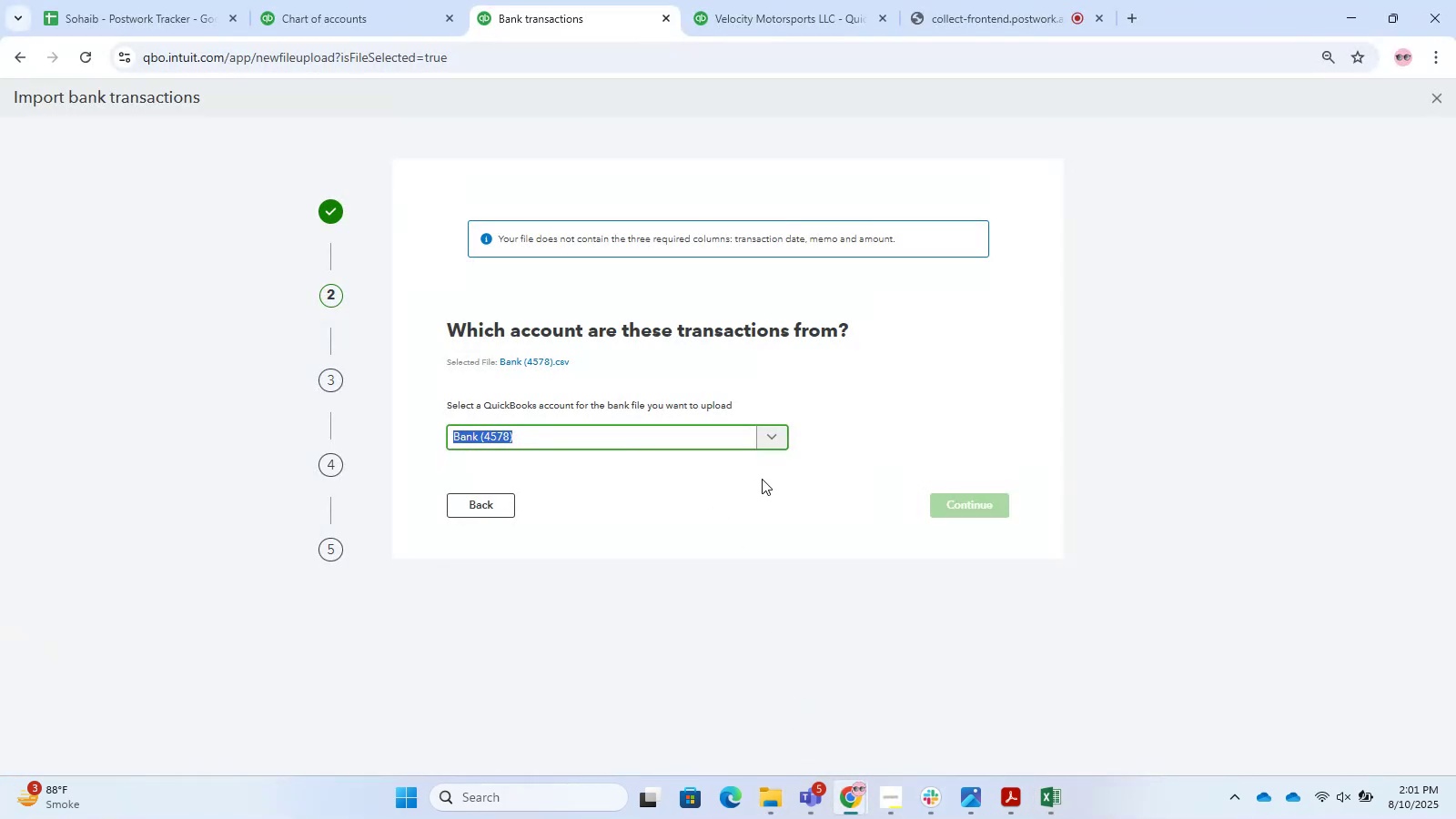 
left_click([745, 455])
 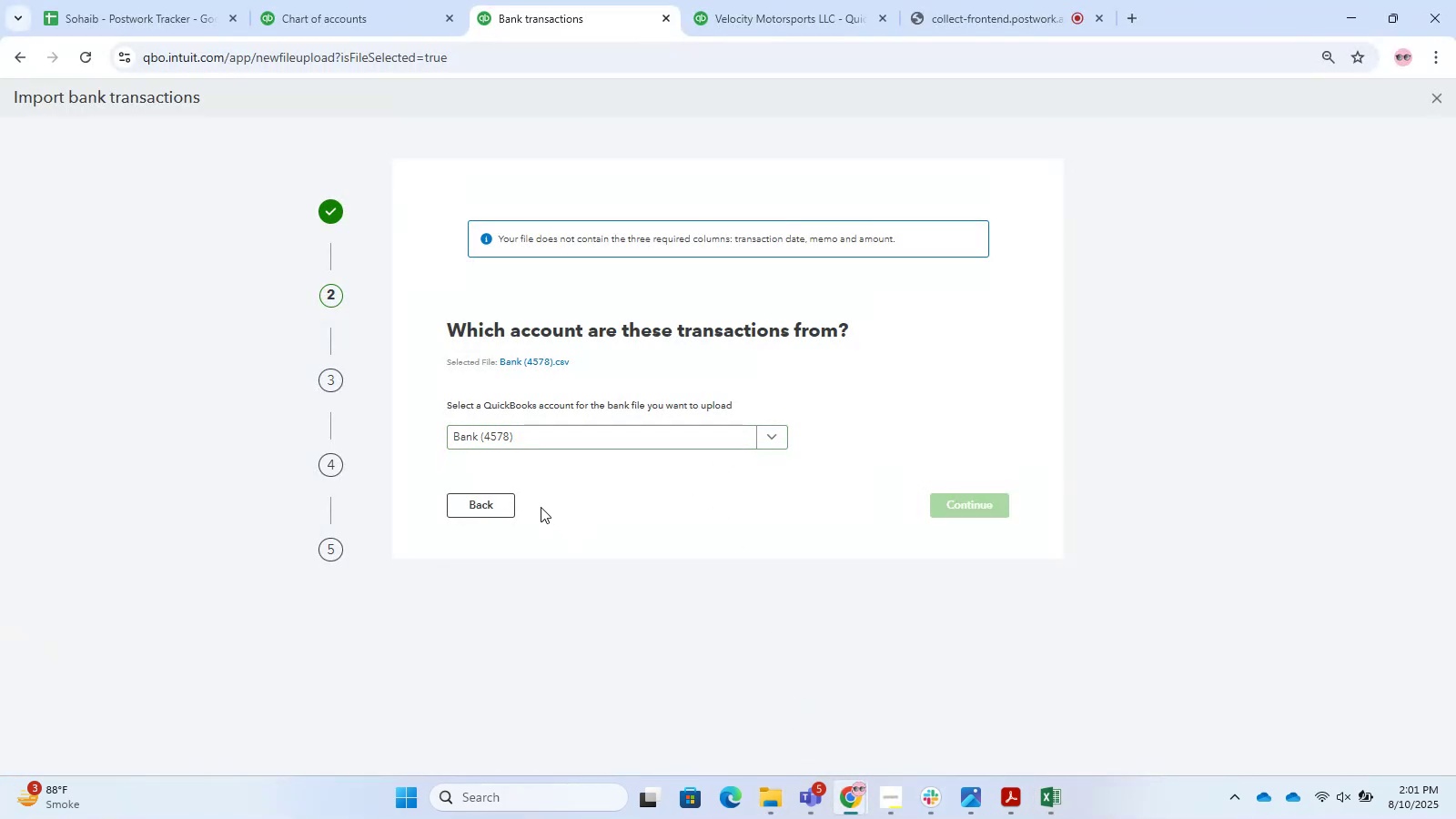 
left_click([511, 507])
 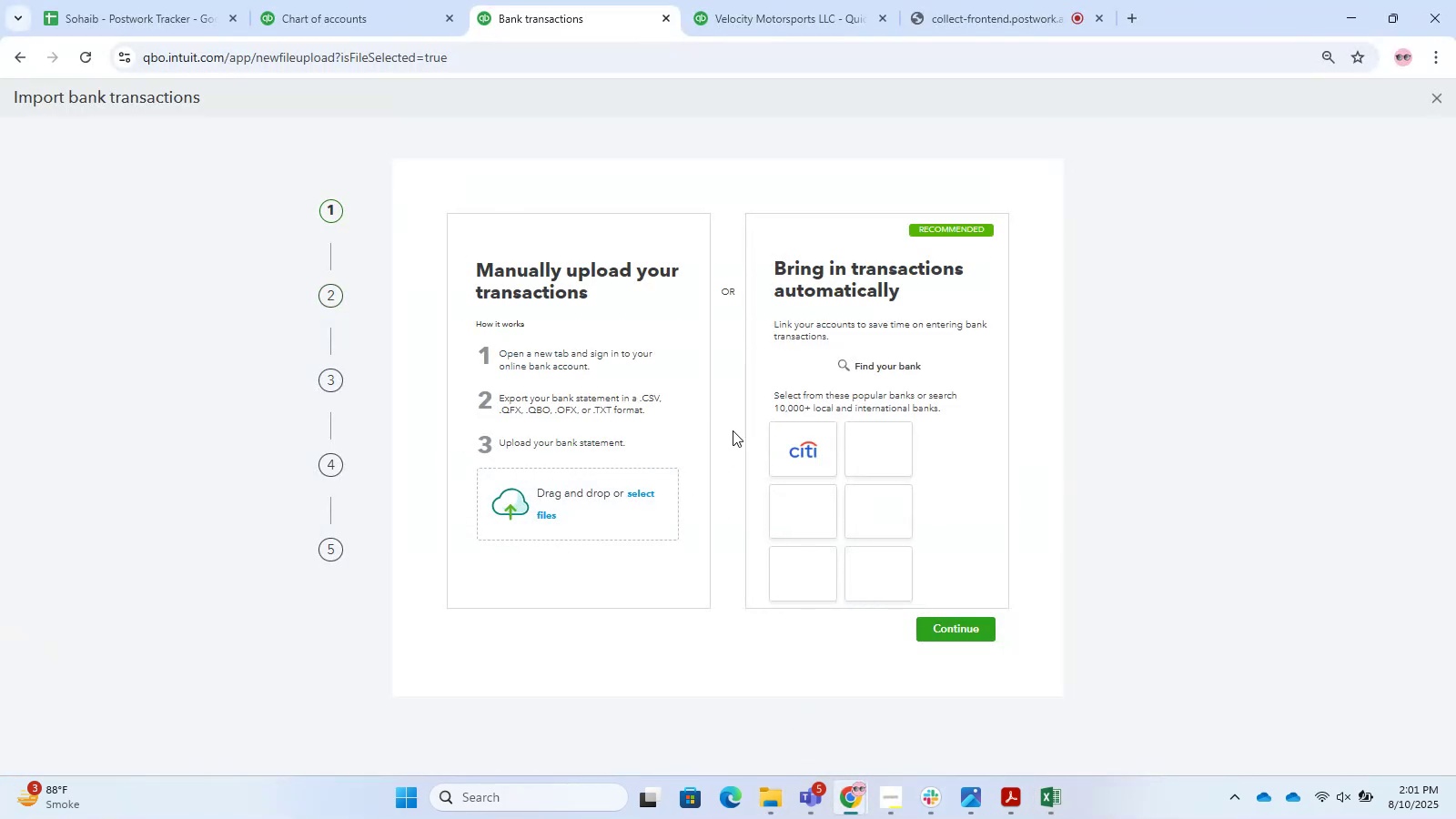 
left_click([597, 483])
 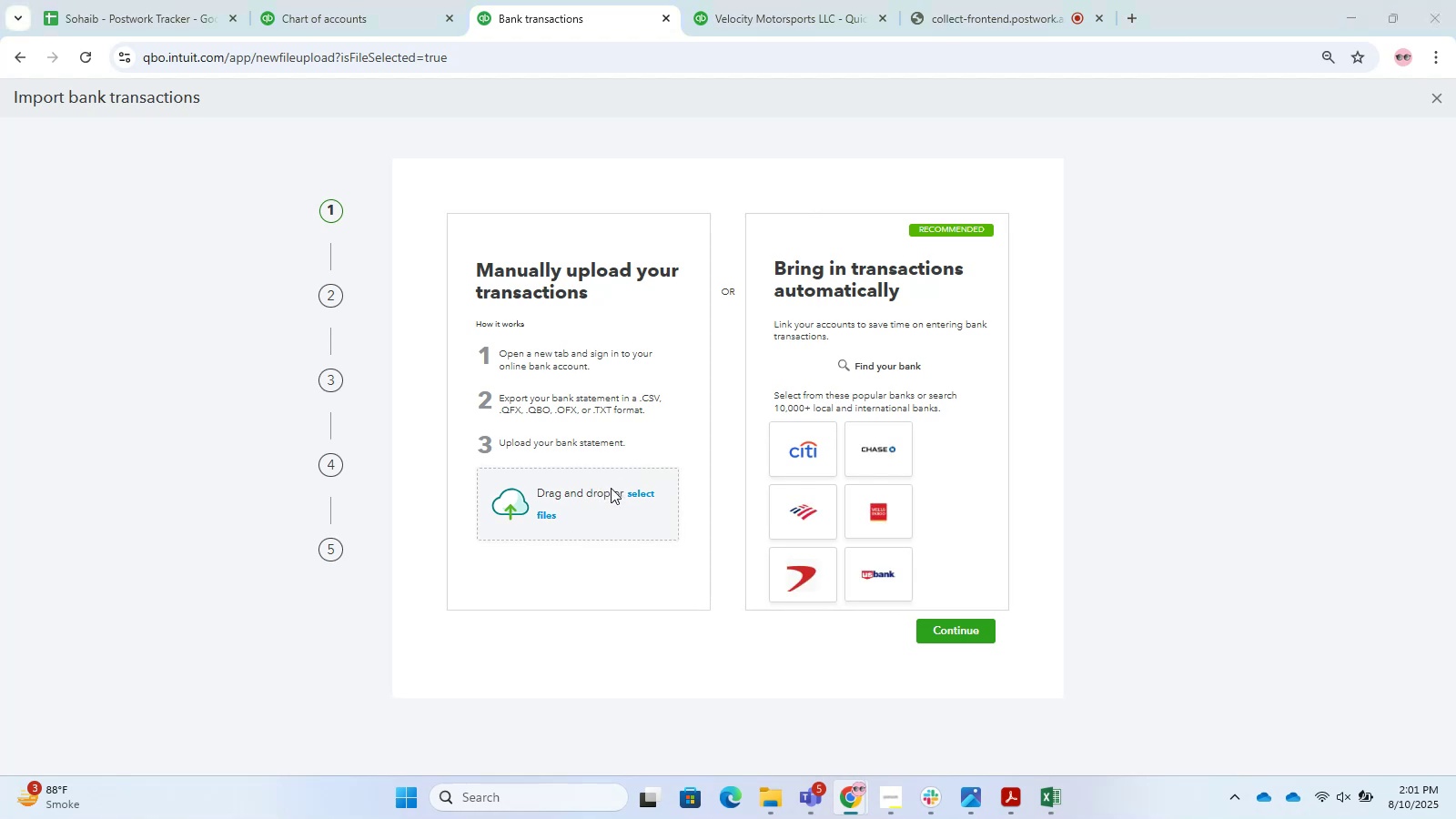 
left_click([600, 521])
 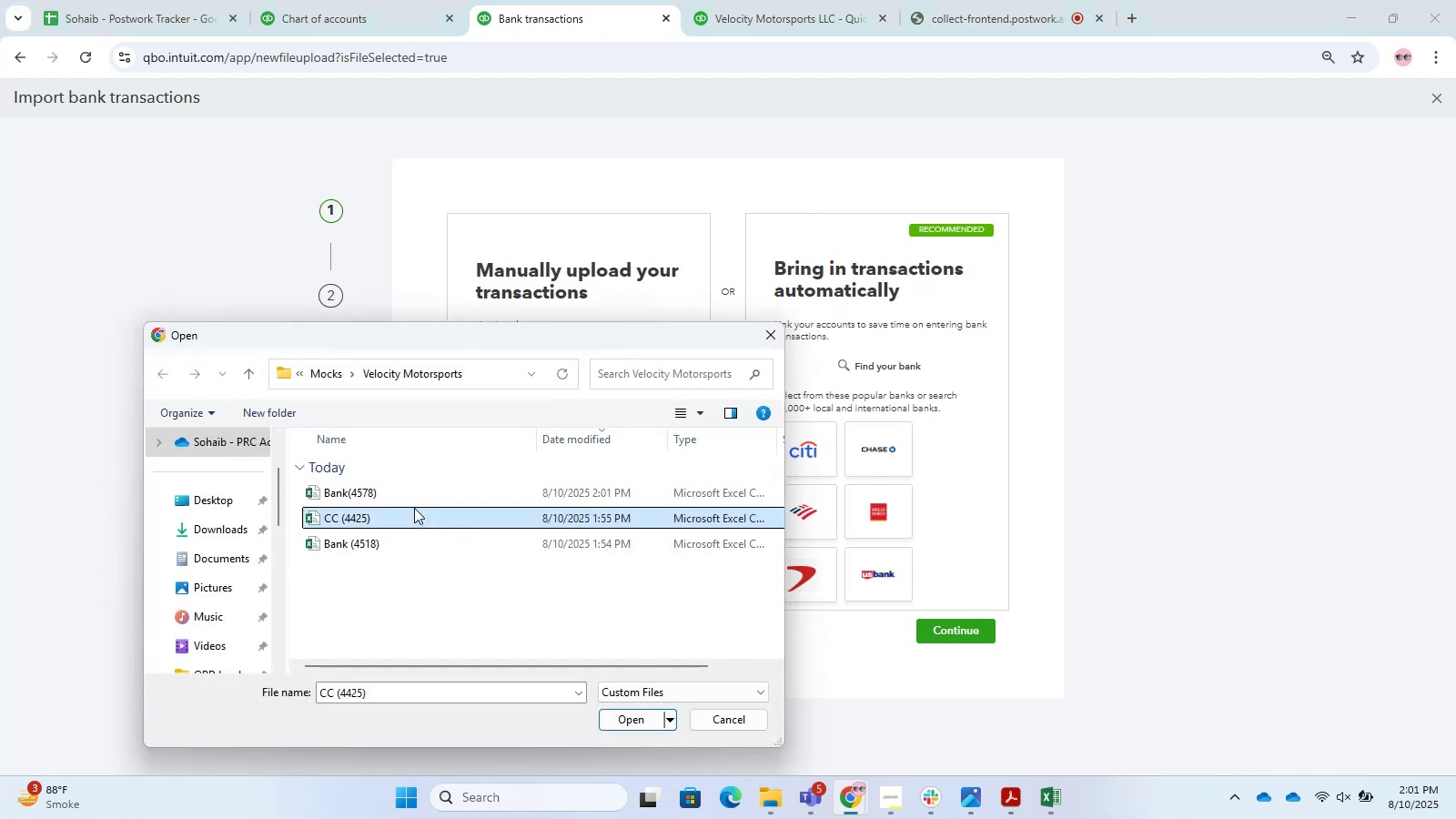 
double_click([408, 502])
 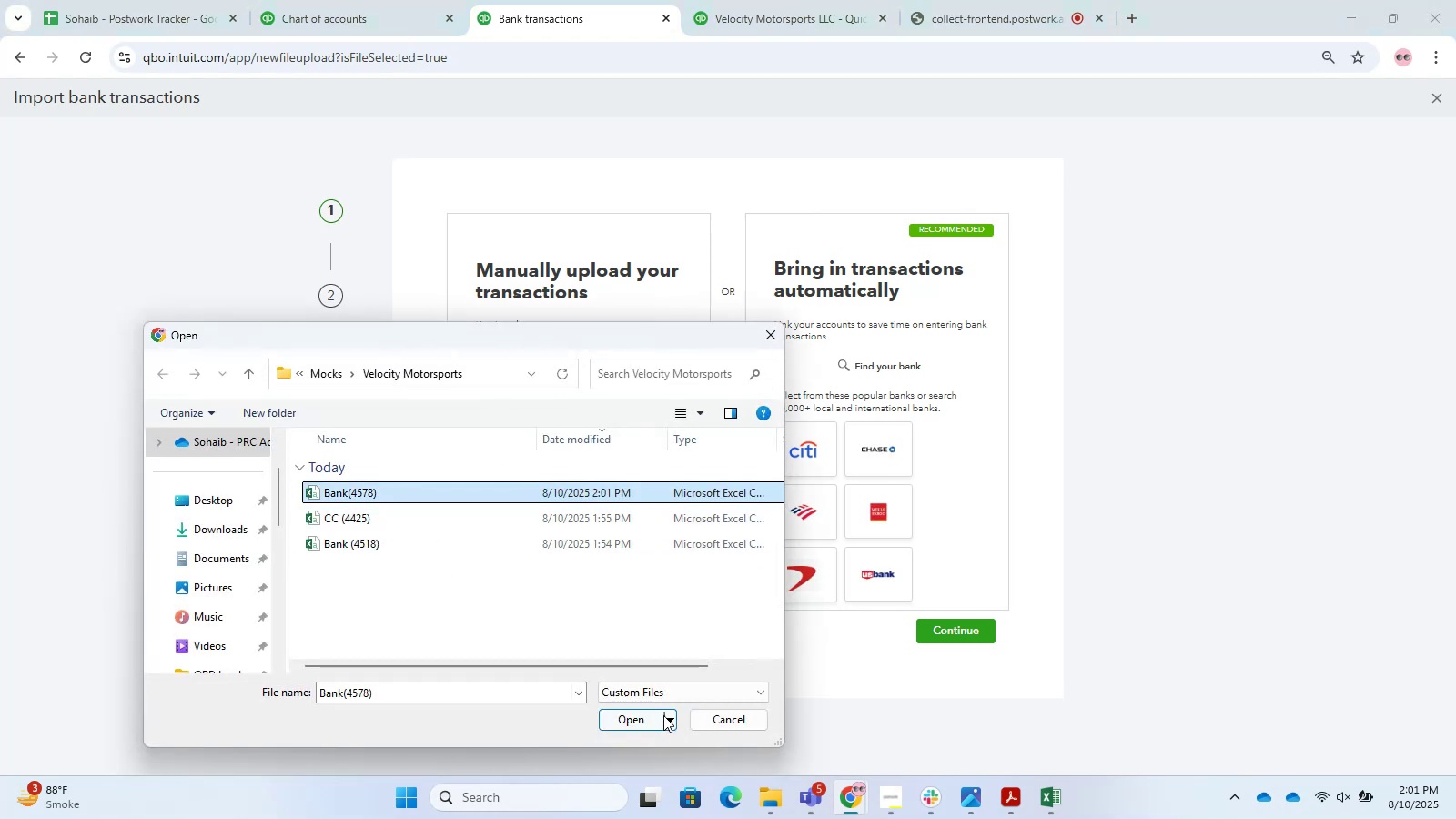 
left_click([642, 714])
 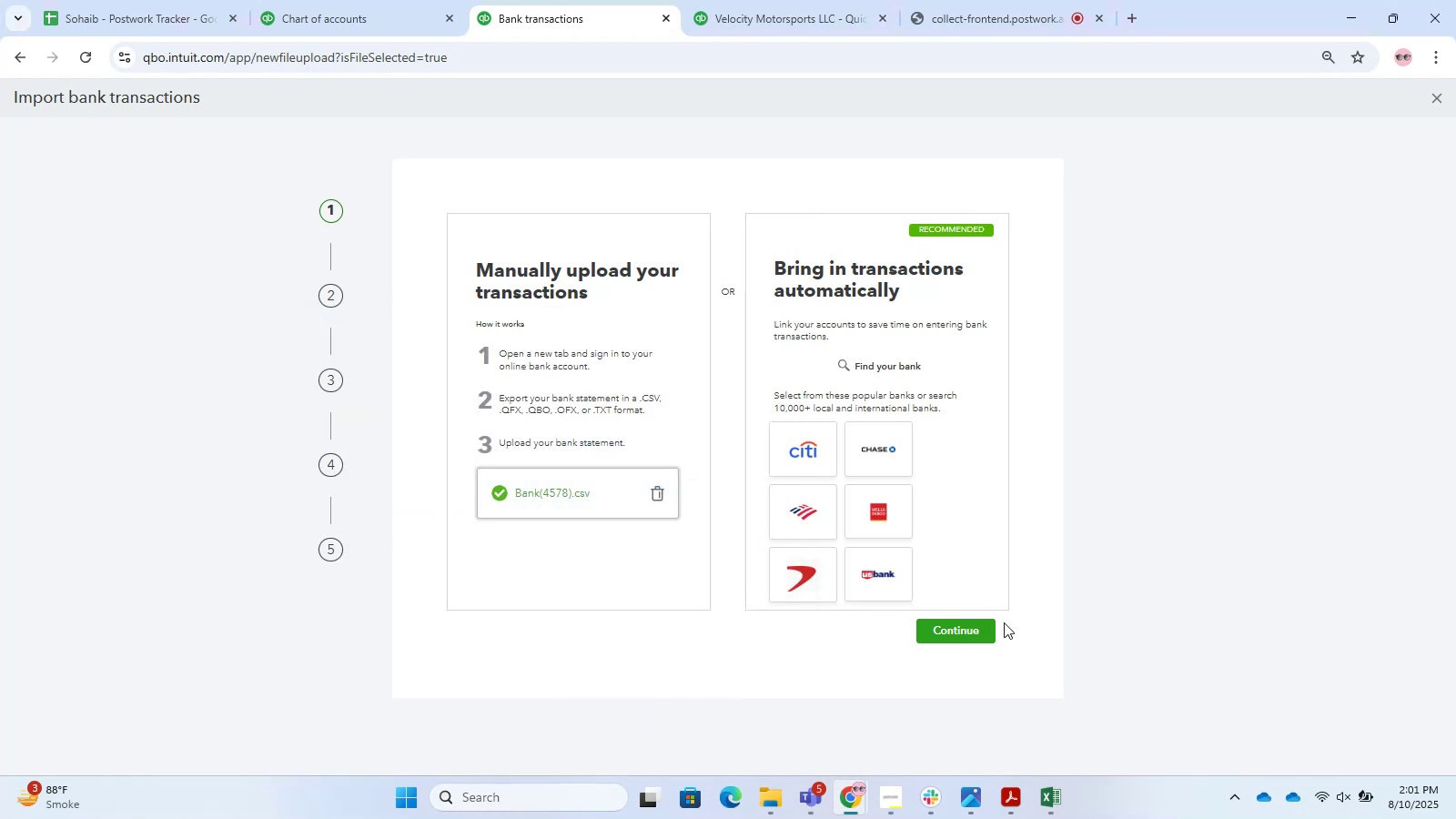 
left_click([960, 626])
 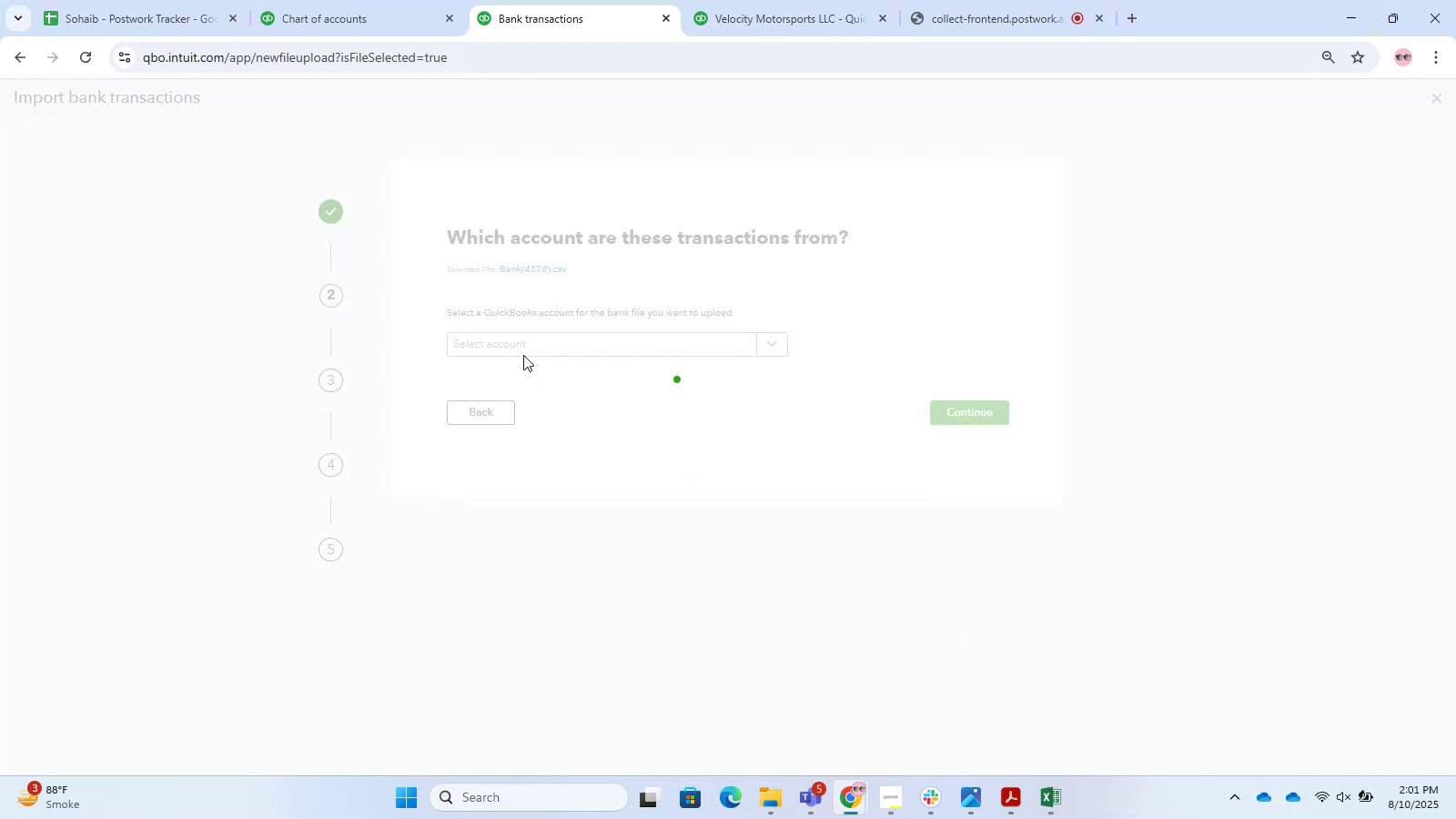 
left_click([536, 365])
 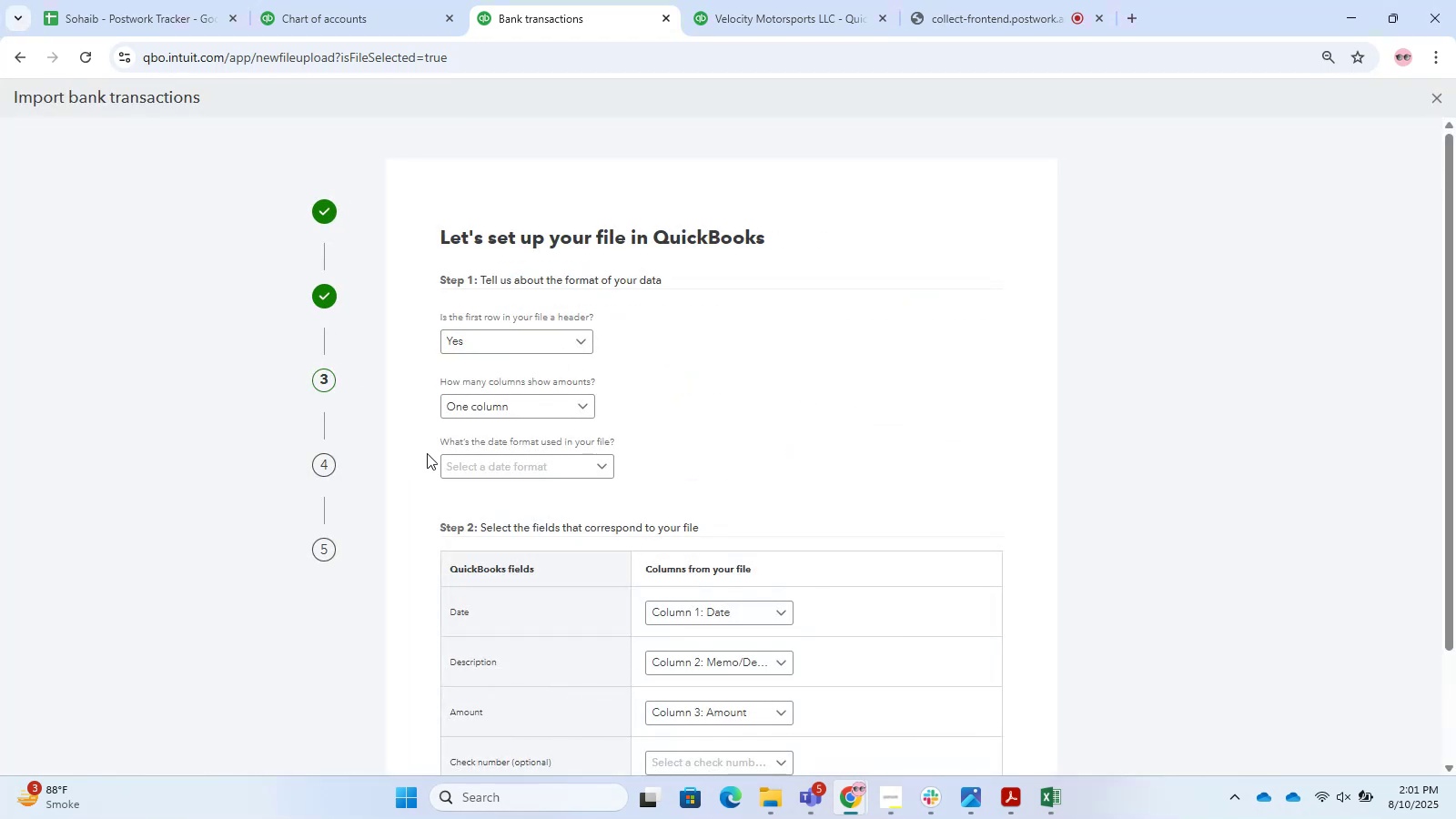 
double_click([480, 486])
 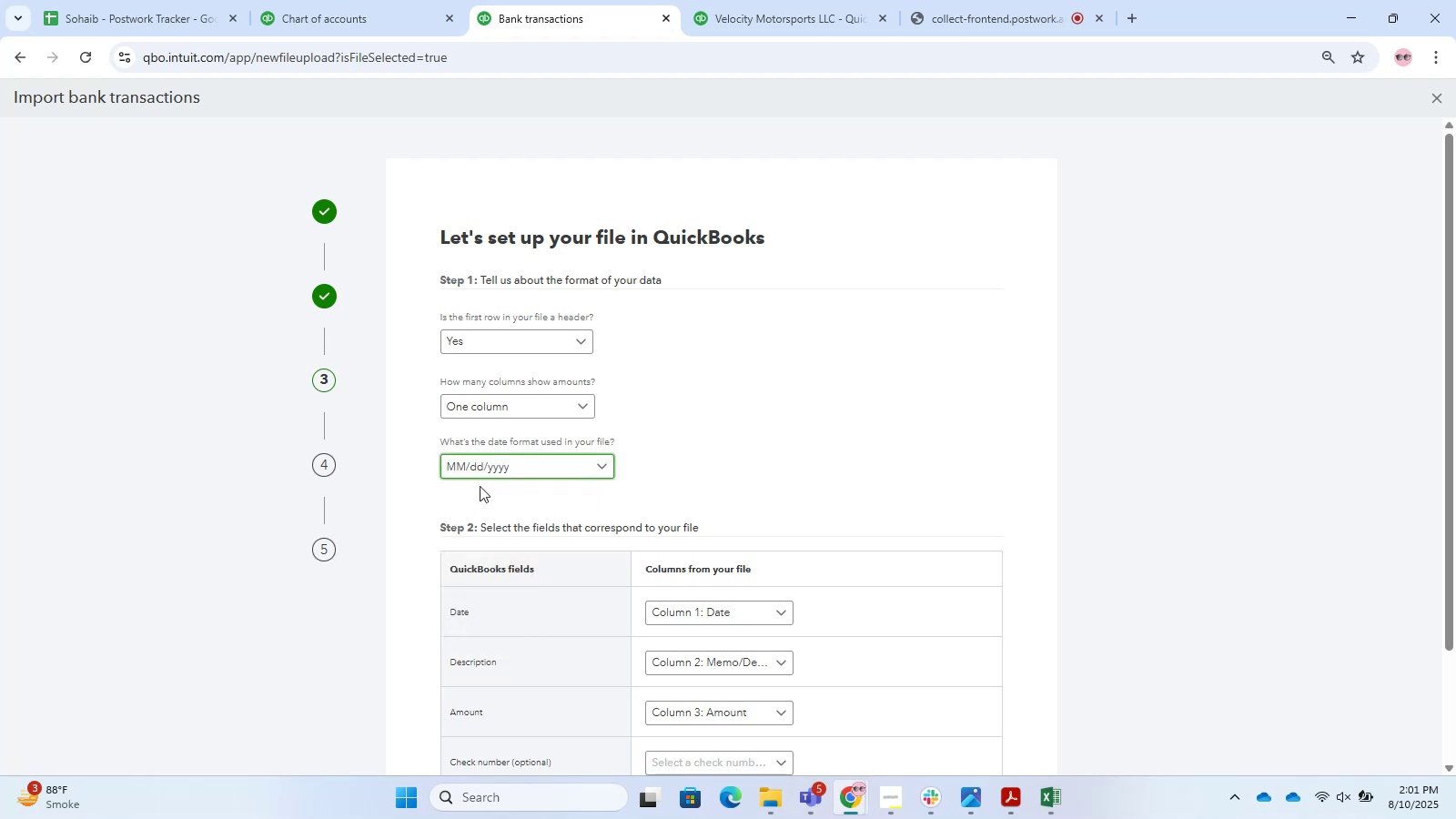 
scroll: coordinate [754, 476], scroll_direction: down, amount: 5.0
 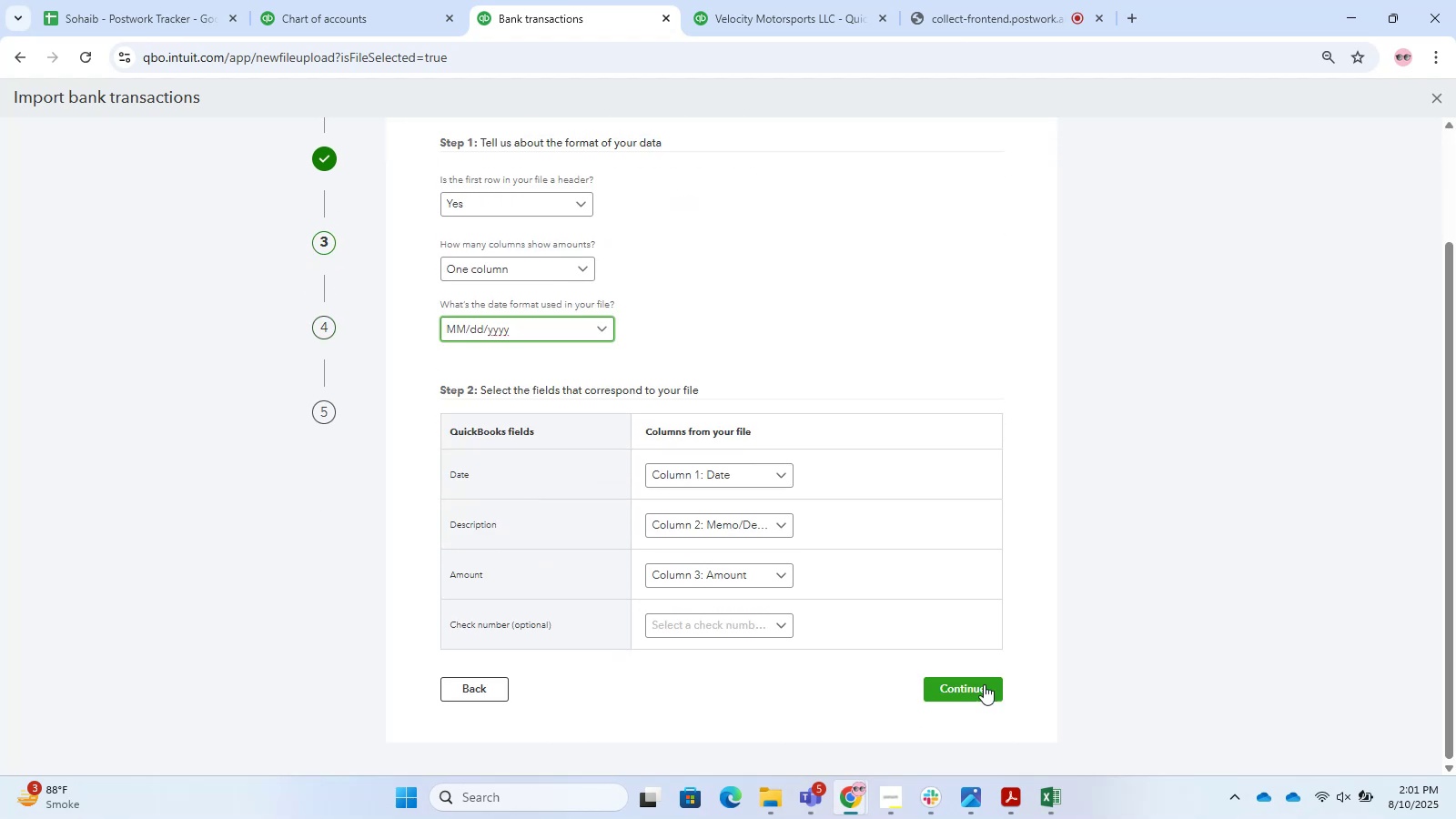 
left_click([986, 697])
 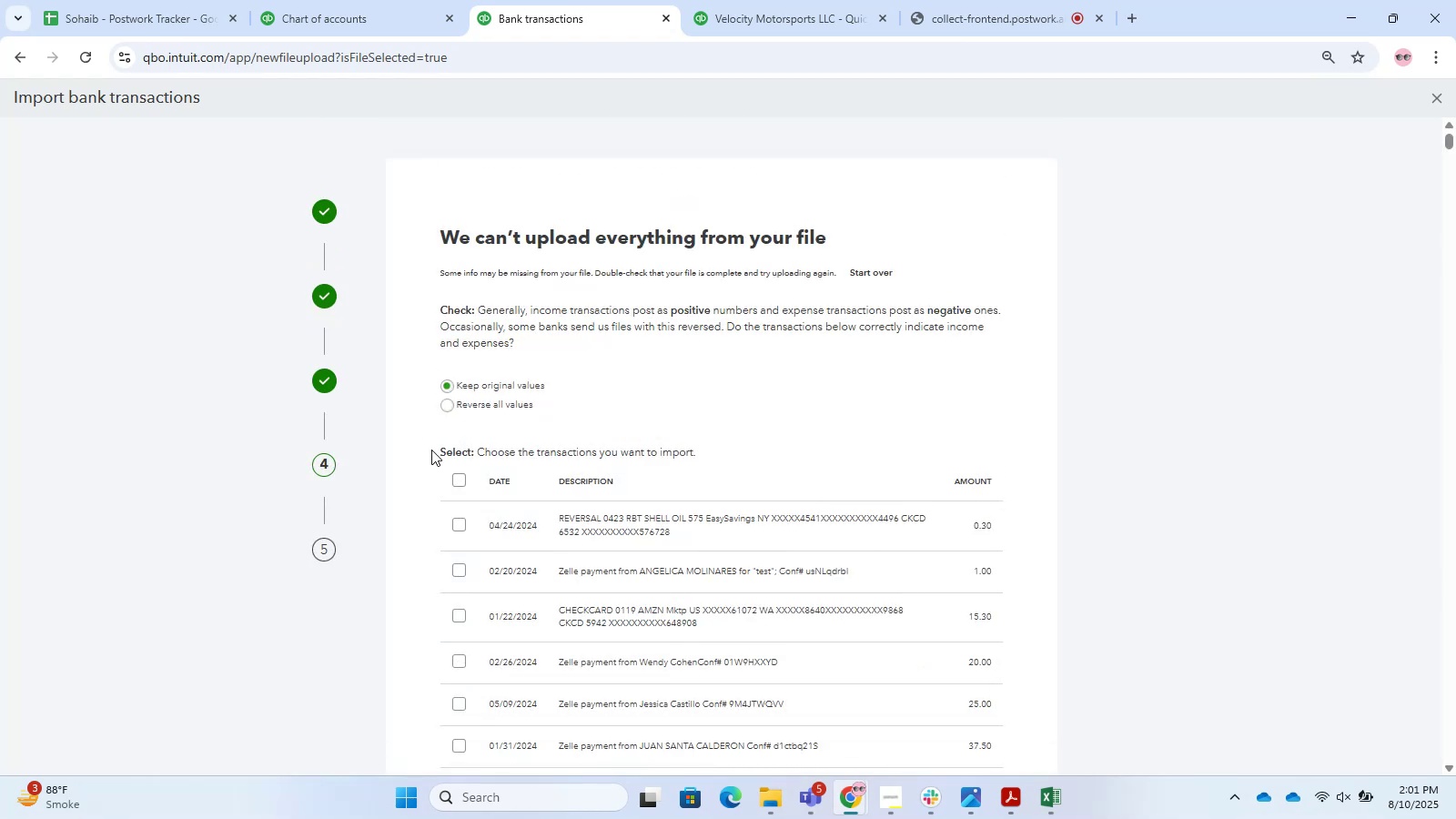 
left_click([458, 480])
 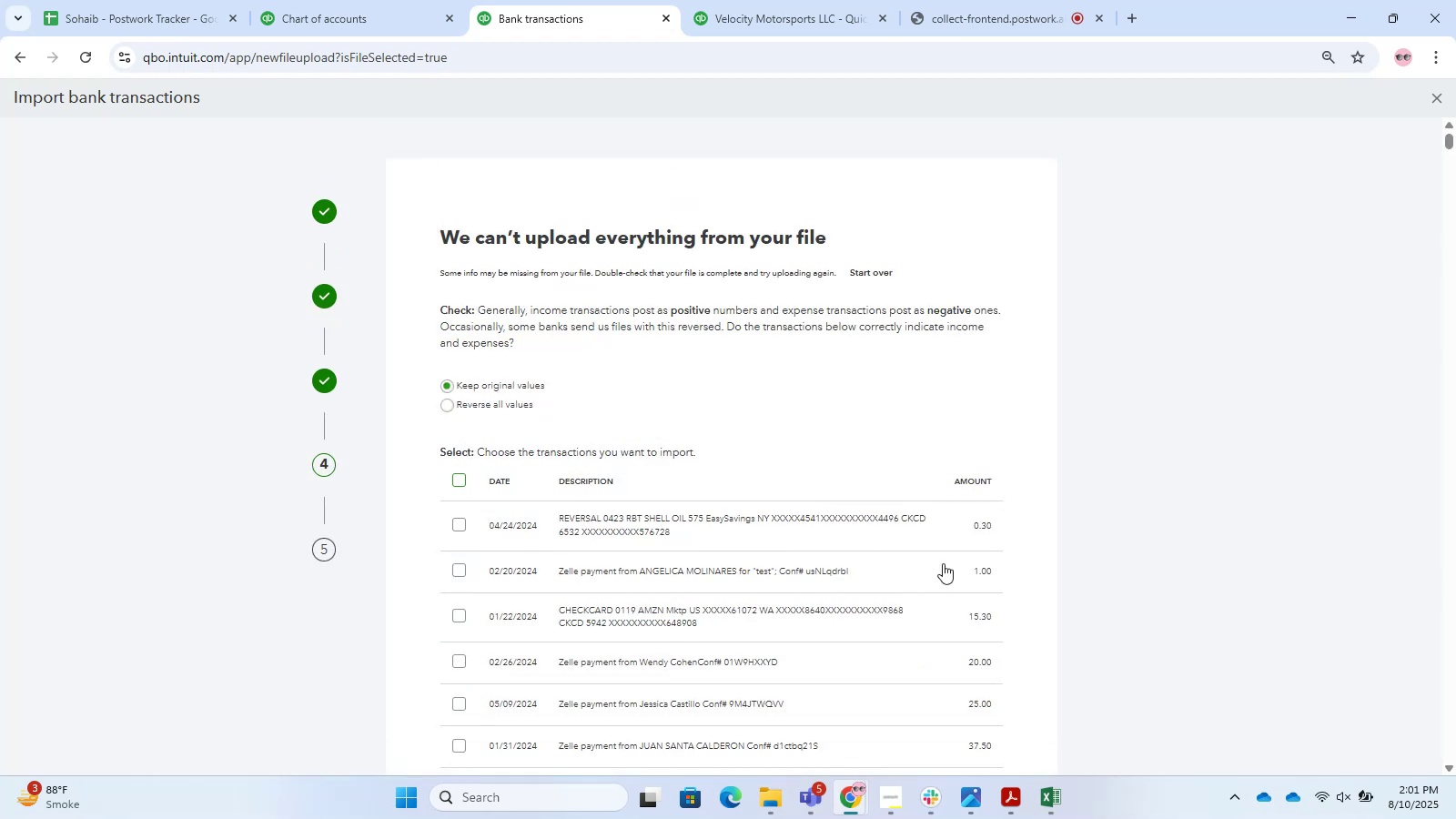 
scroll: coordinate [1254, 470], scroll_direction: down, amount: 18.0
 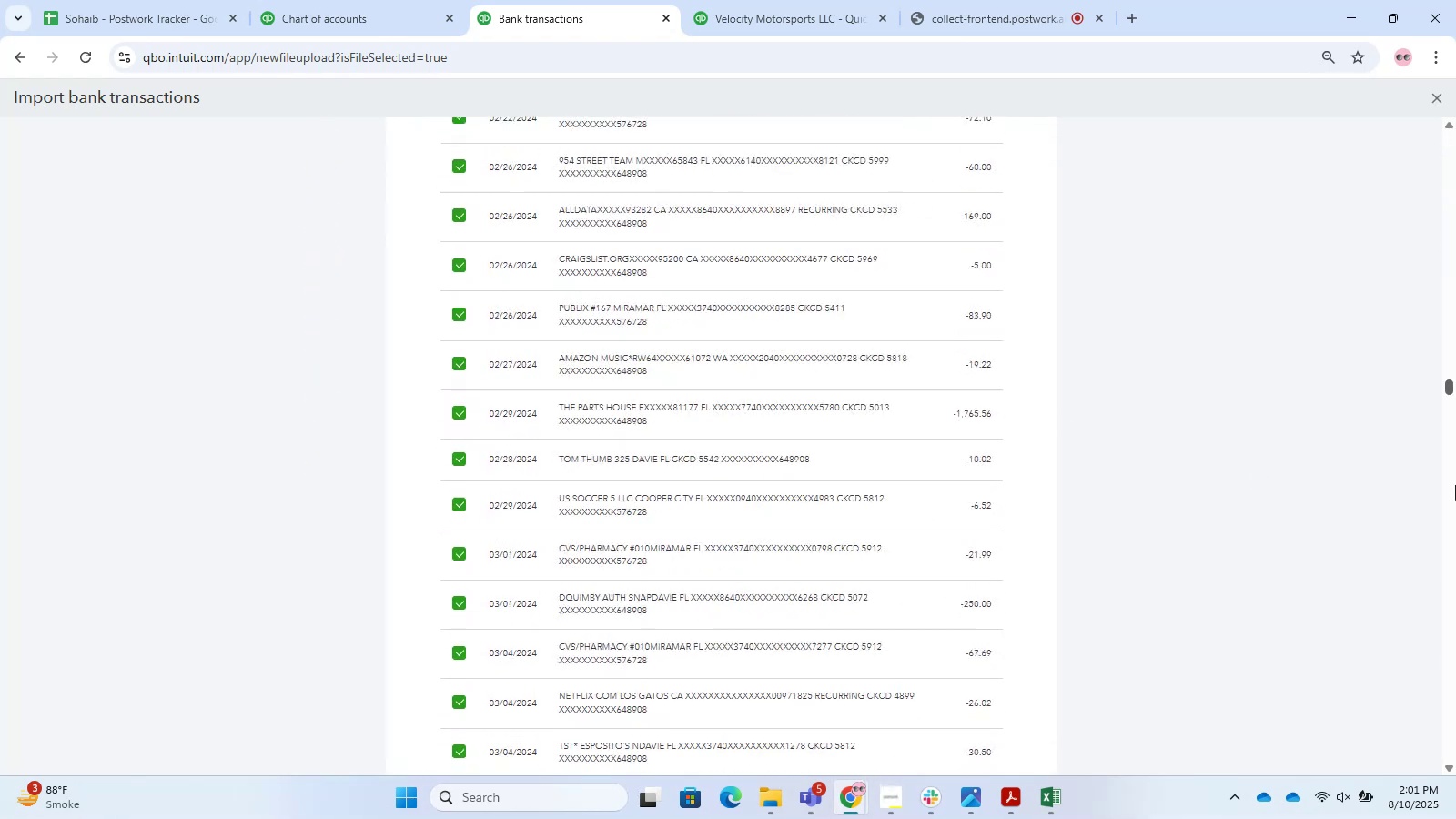 
left_click([940, 686])
 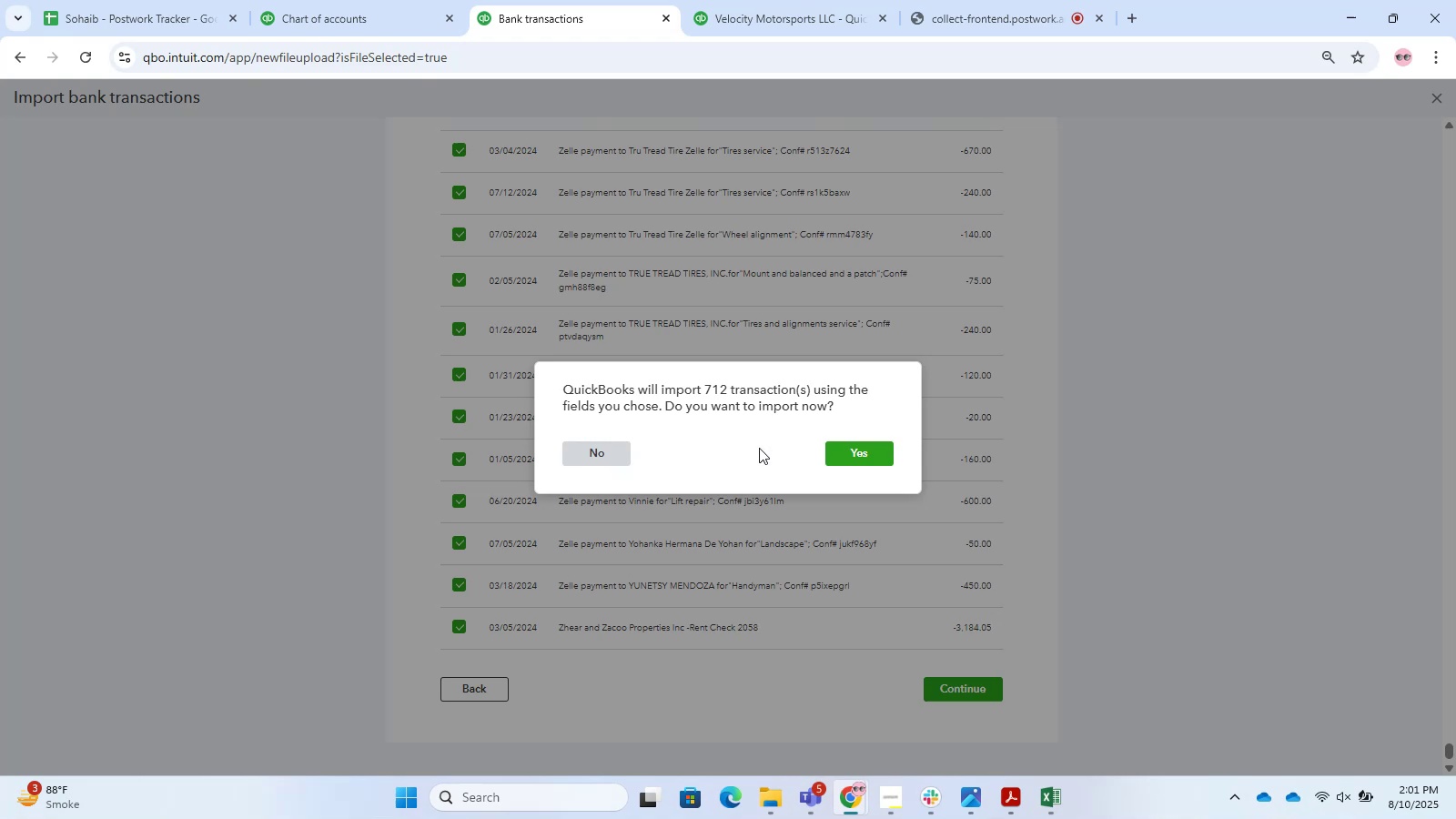 
left_click([855, 454])
 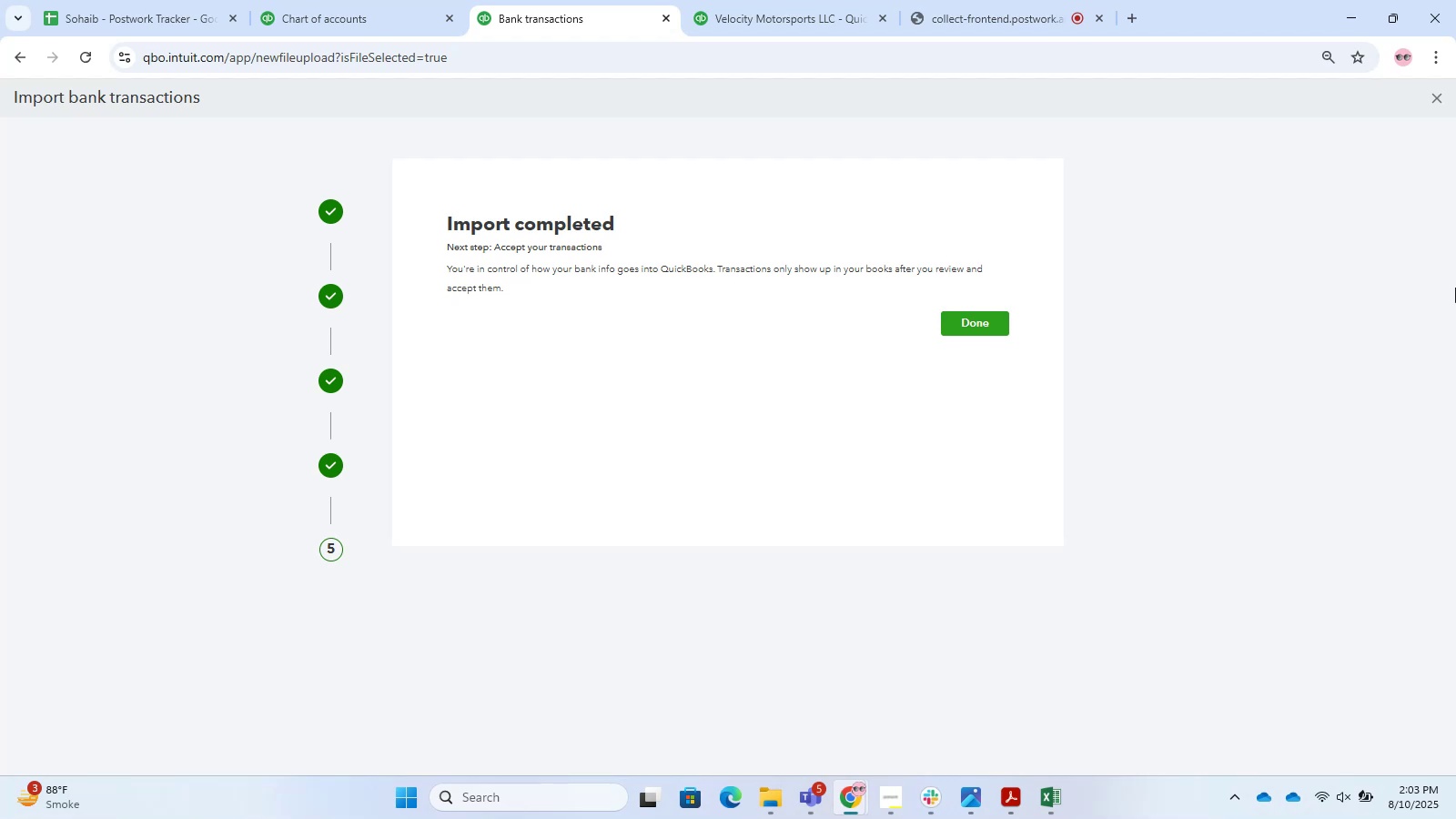 
wait(88.21)
 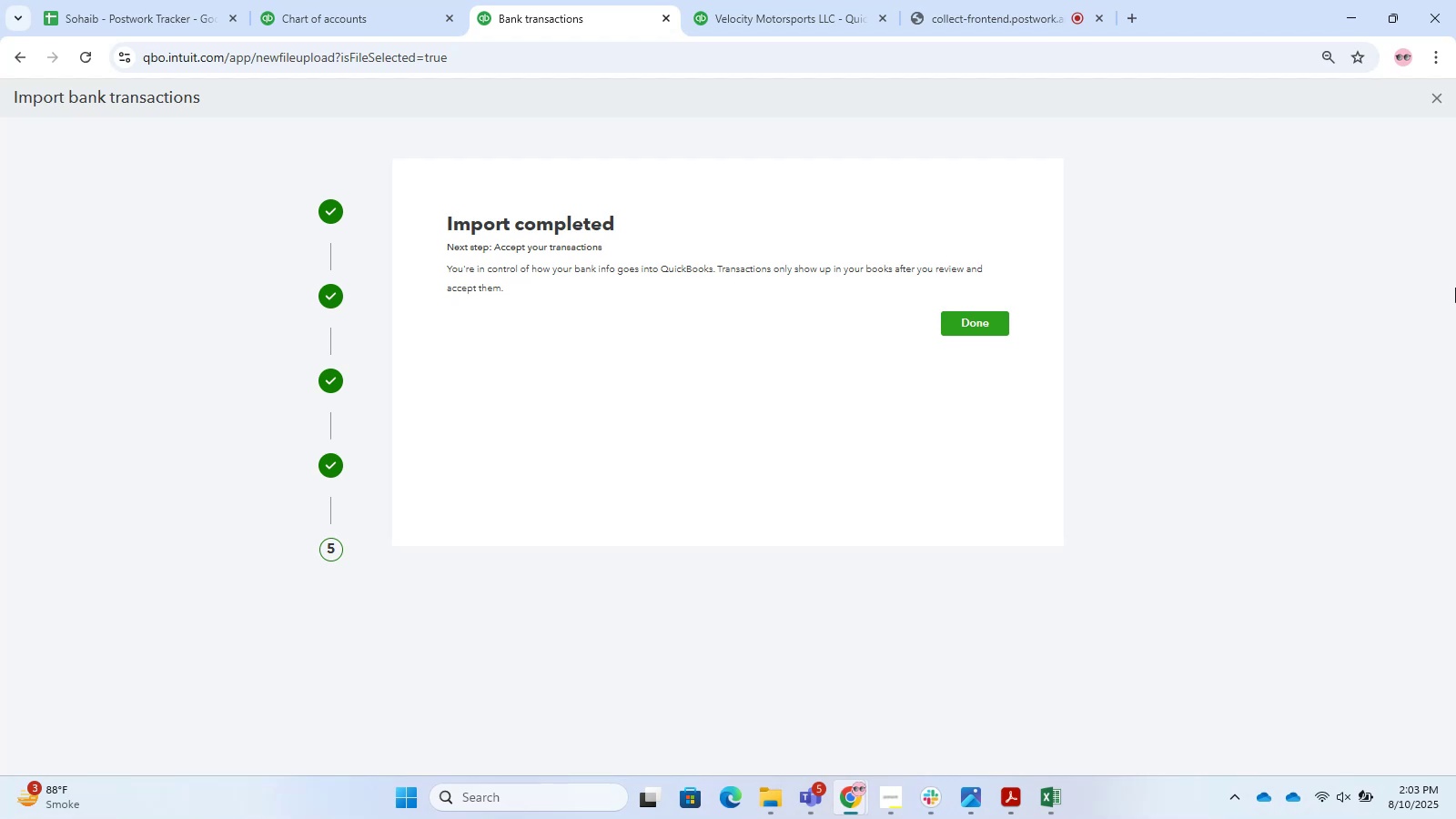 
left_click([988, 321])
 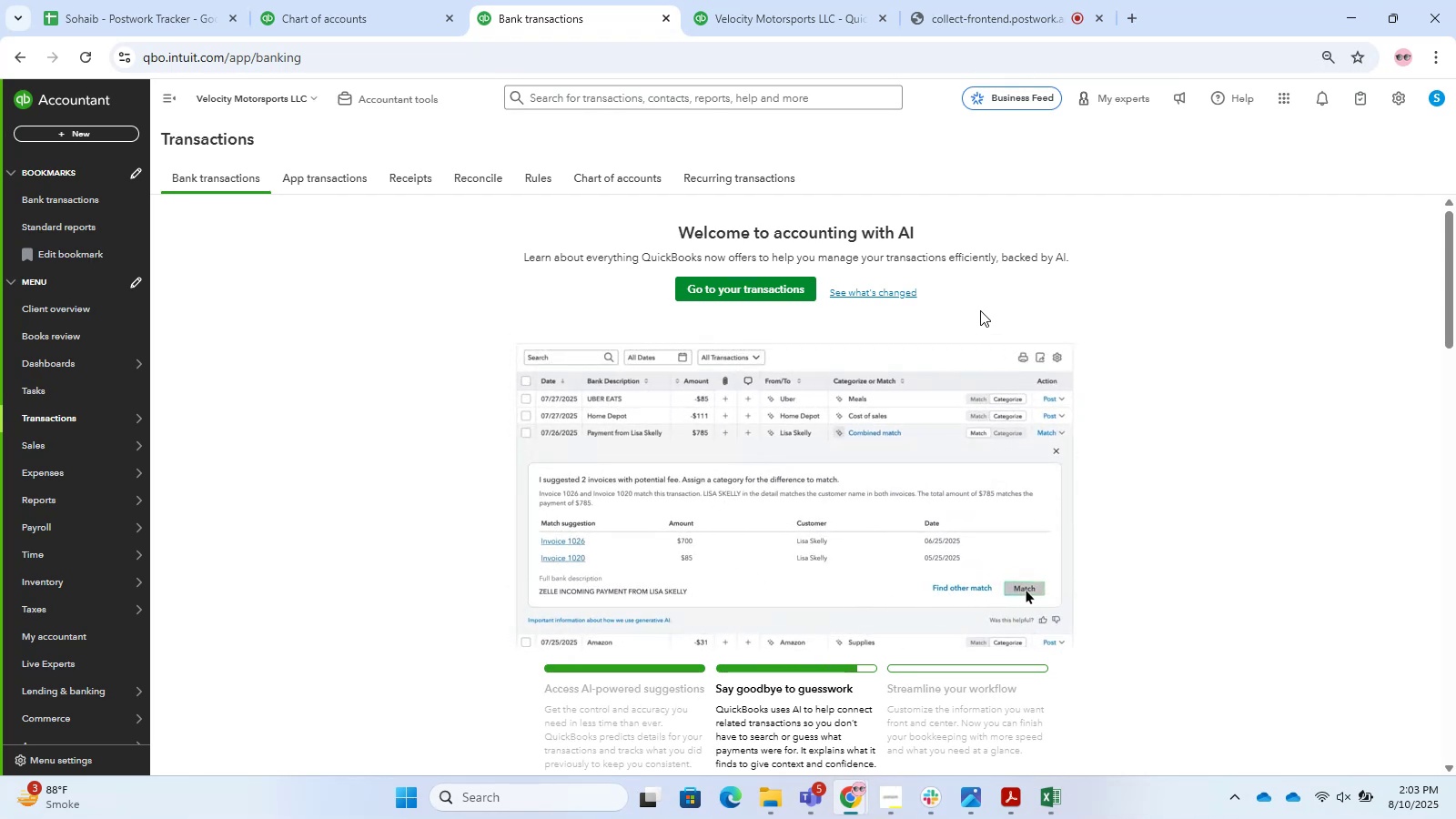 
wait(35.44)
 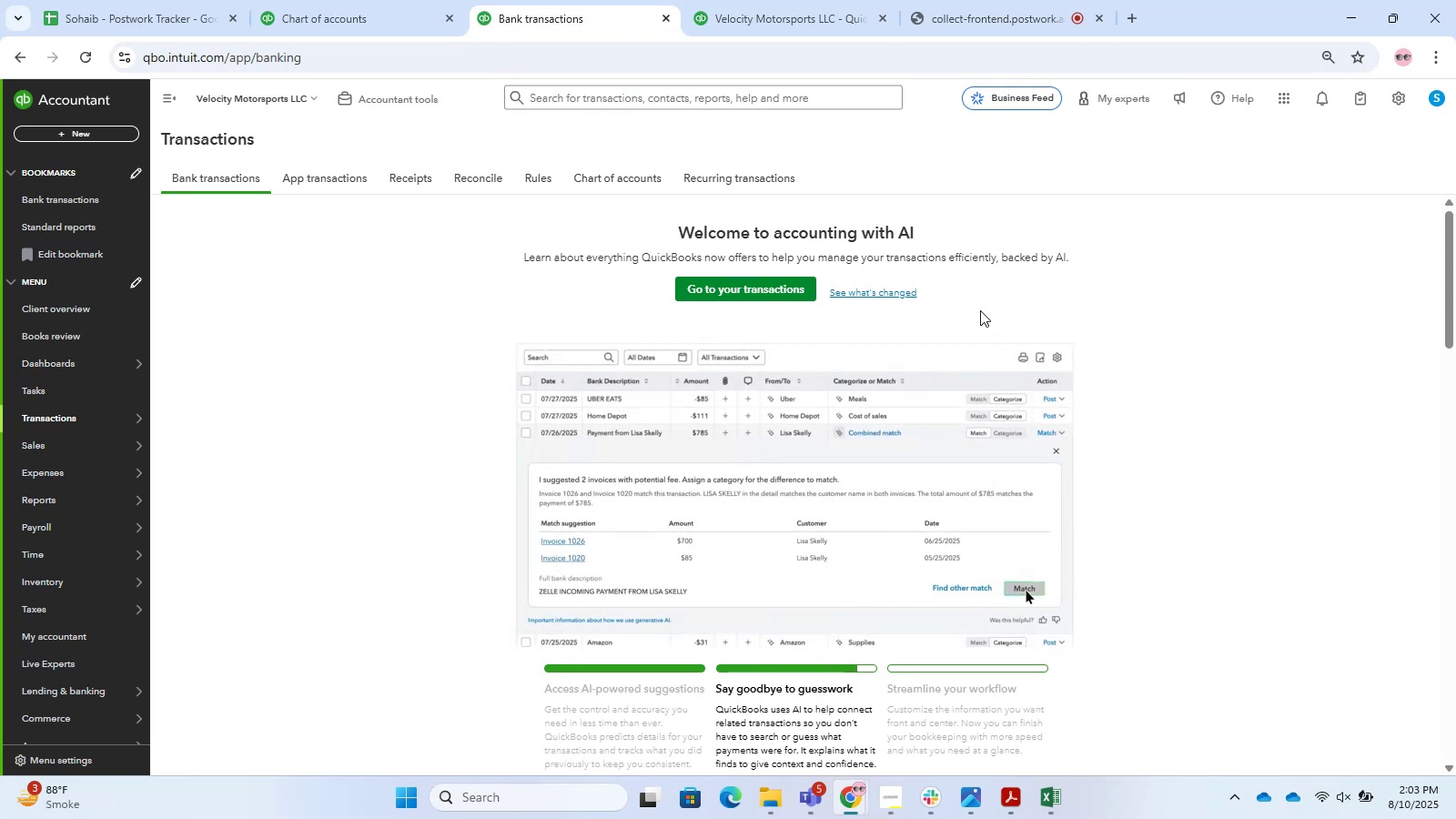 
left_click([761, 295])
 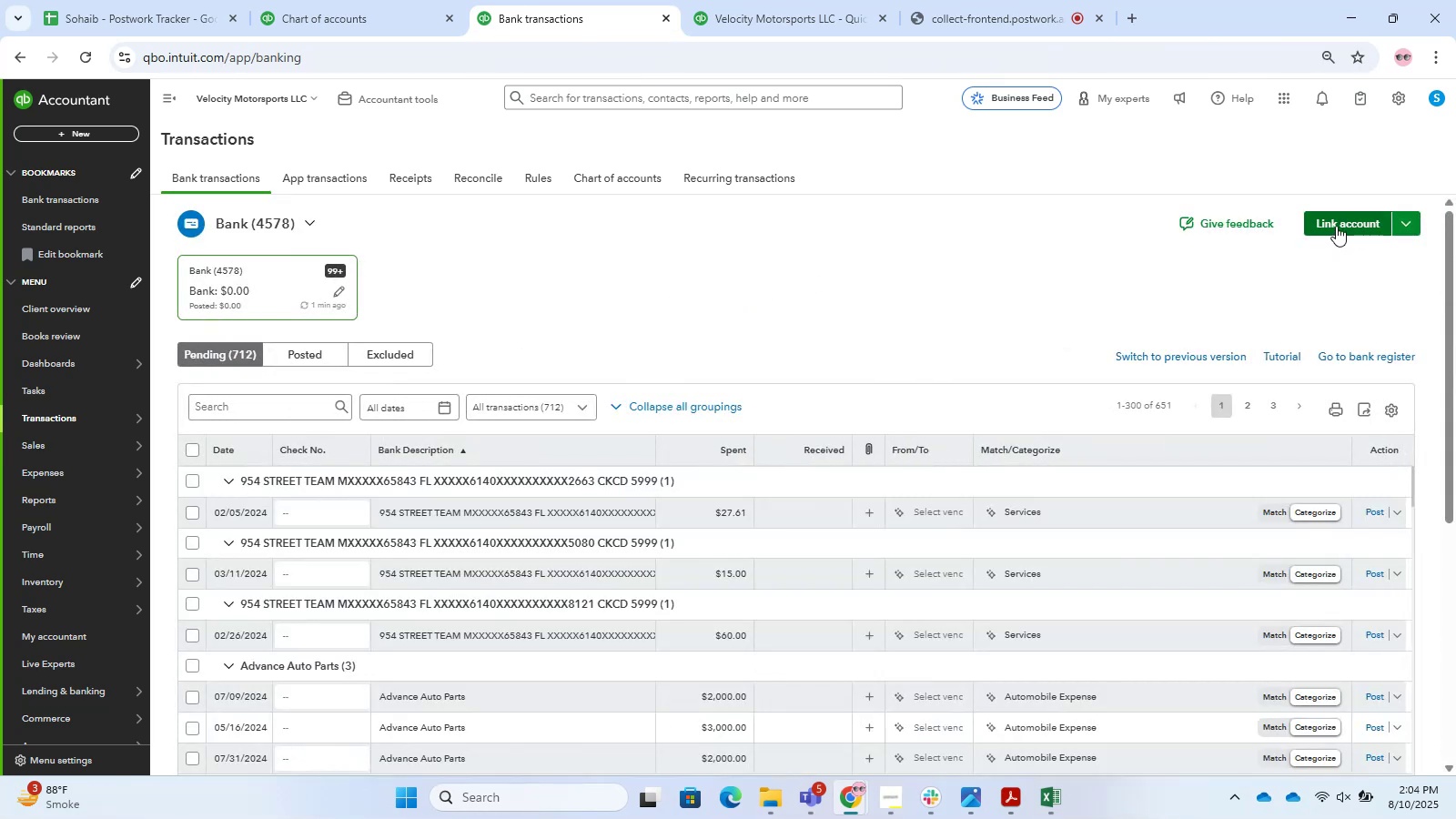 
left_click([1412, 219])
 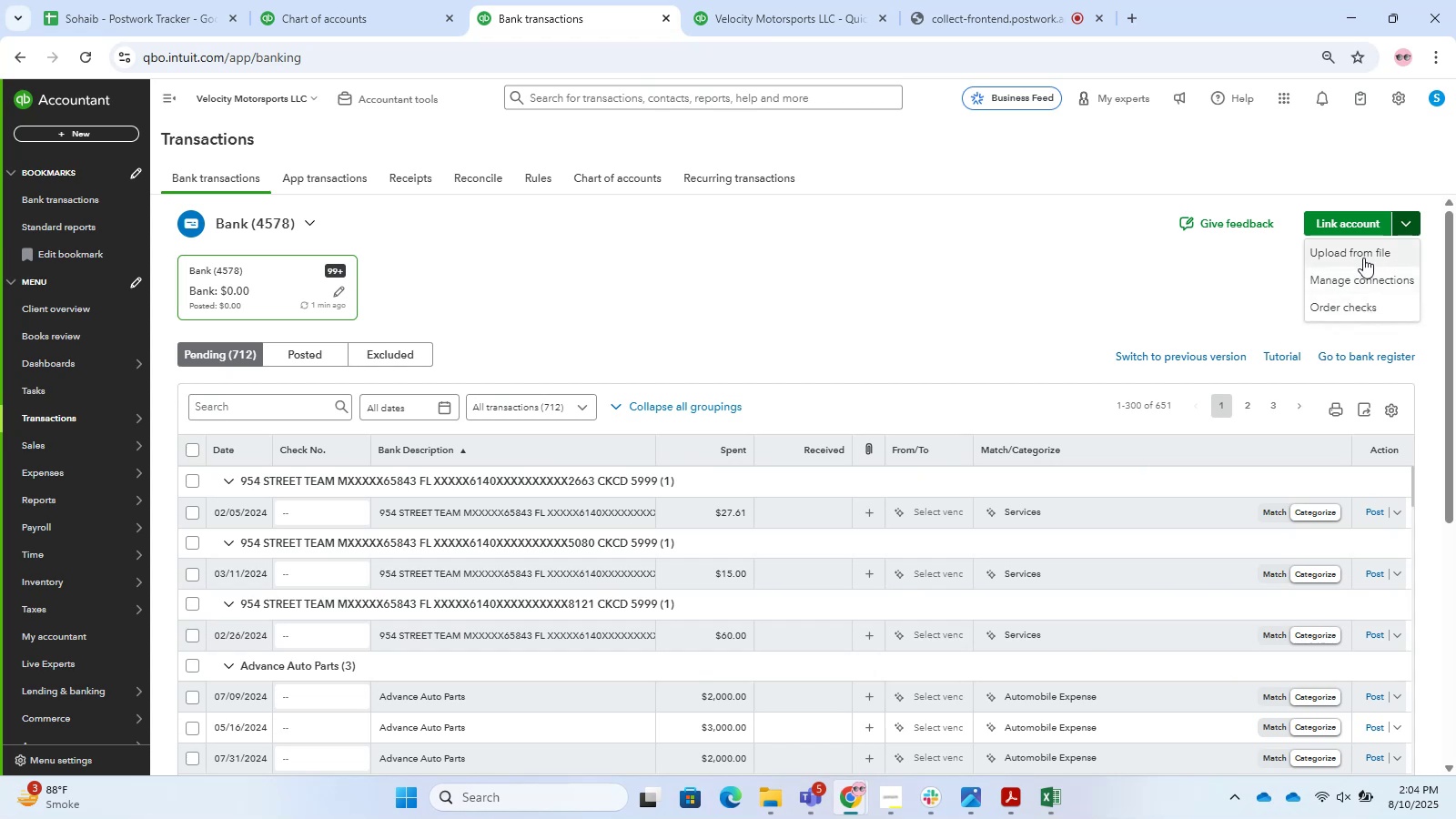 
left_click([1355, 244])
 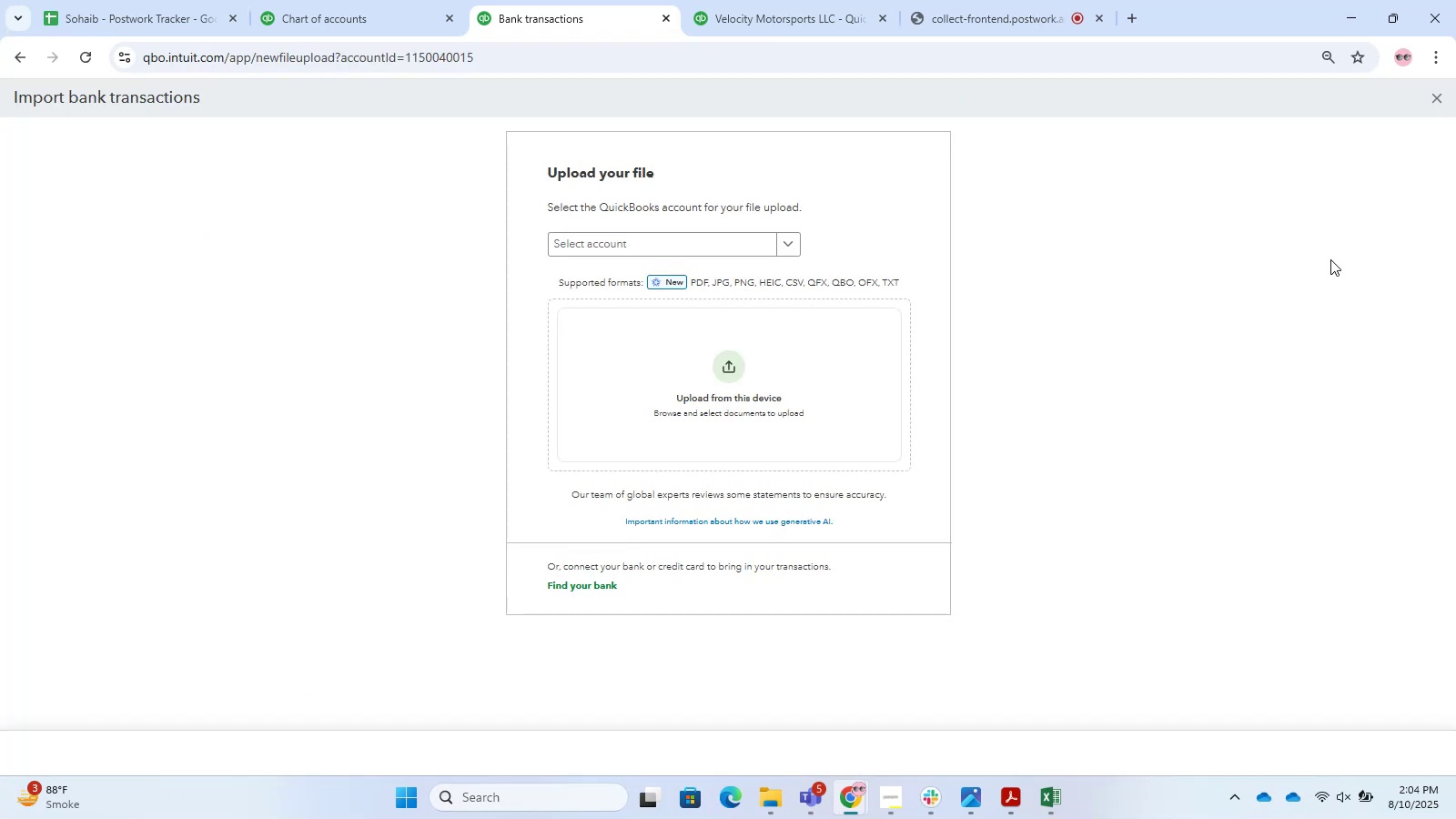 
left_click([712, 443])
 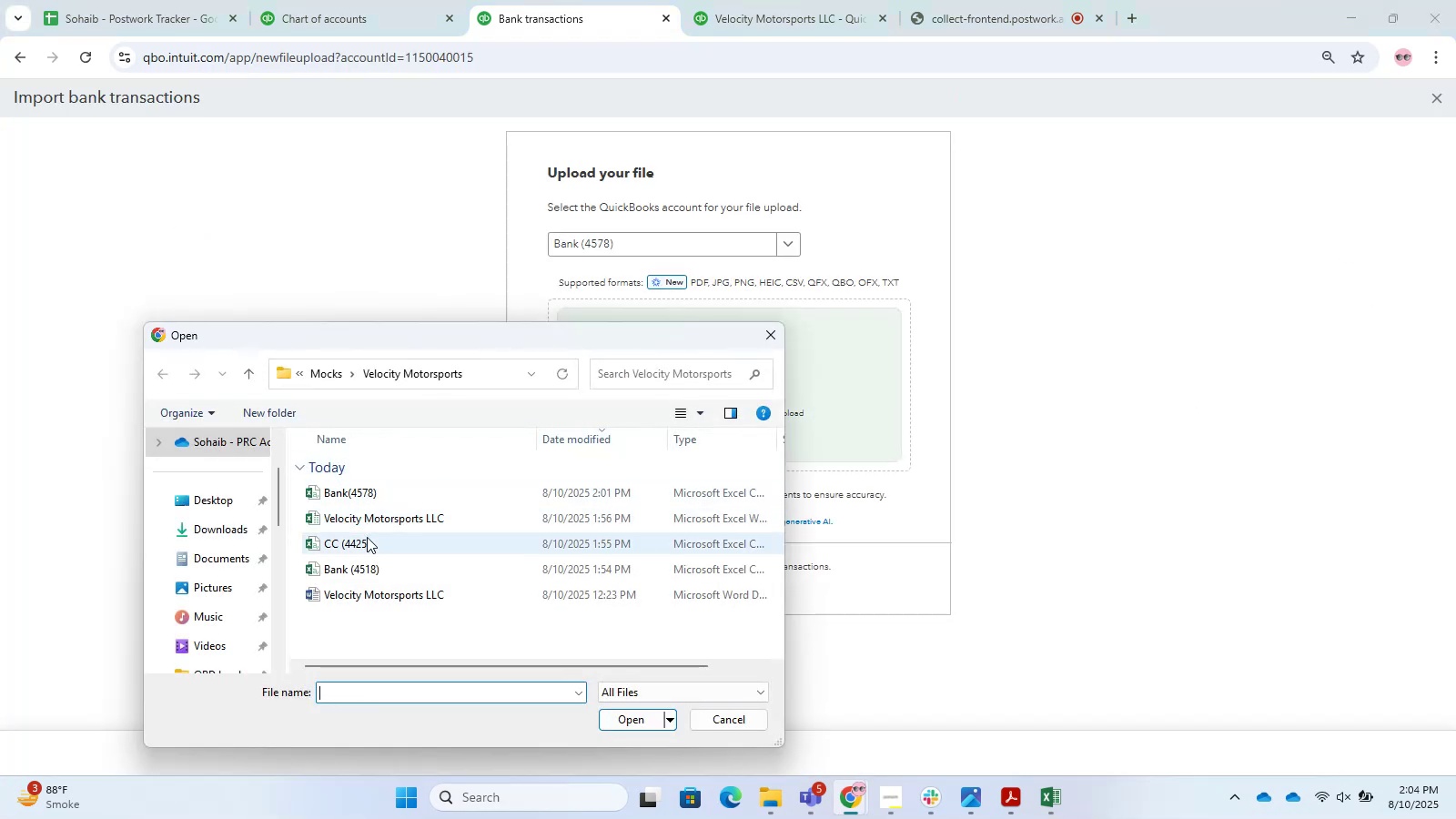 
left_click([377, 560])
 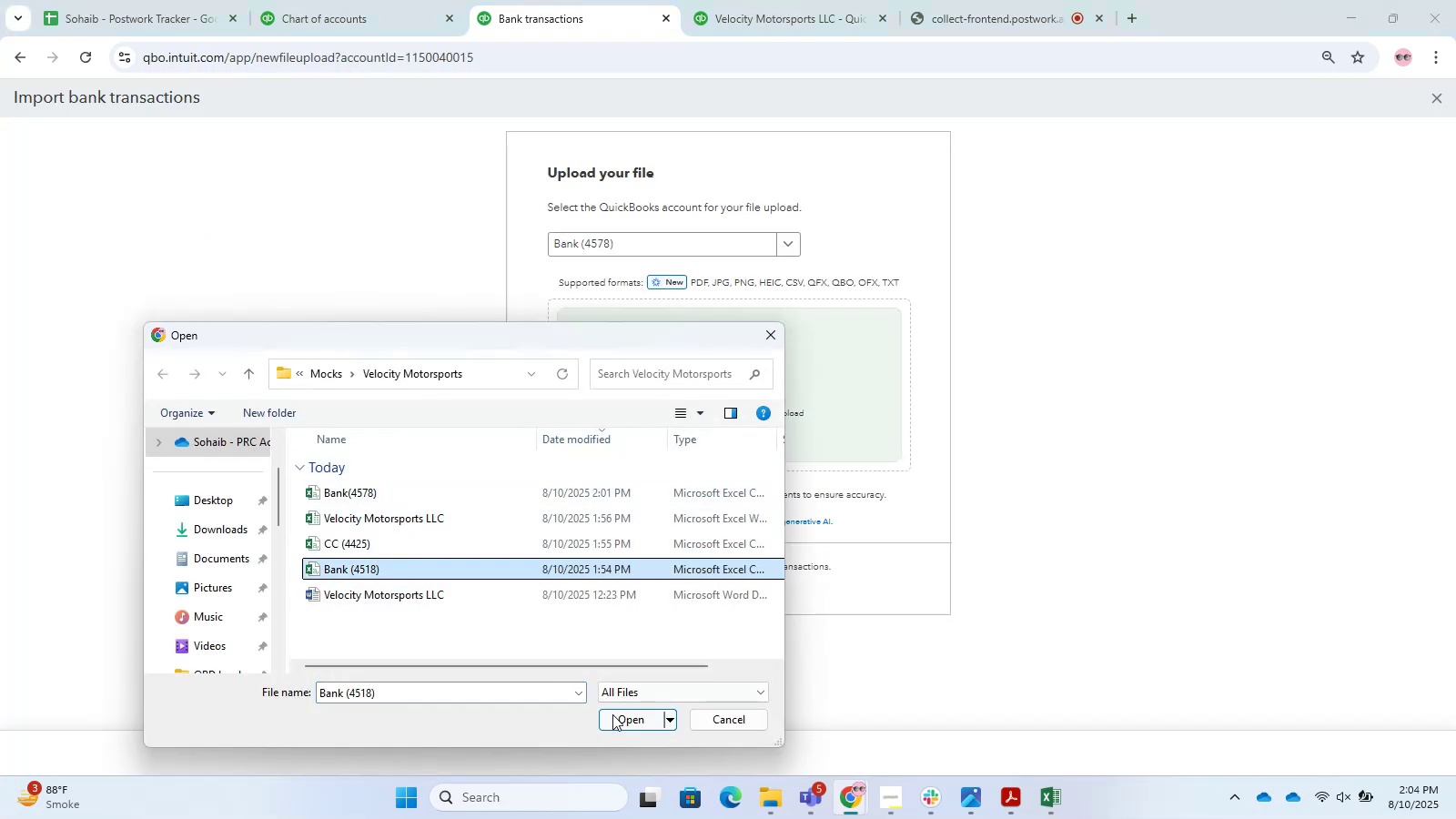 
left_click([628, 716])
 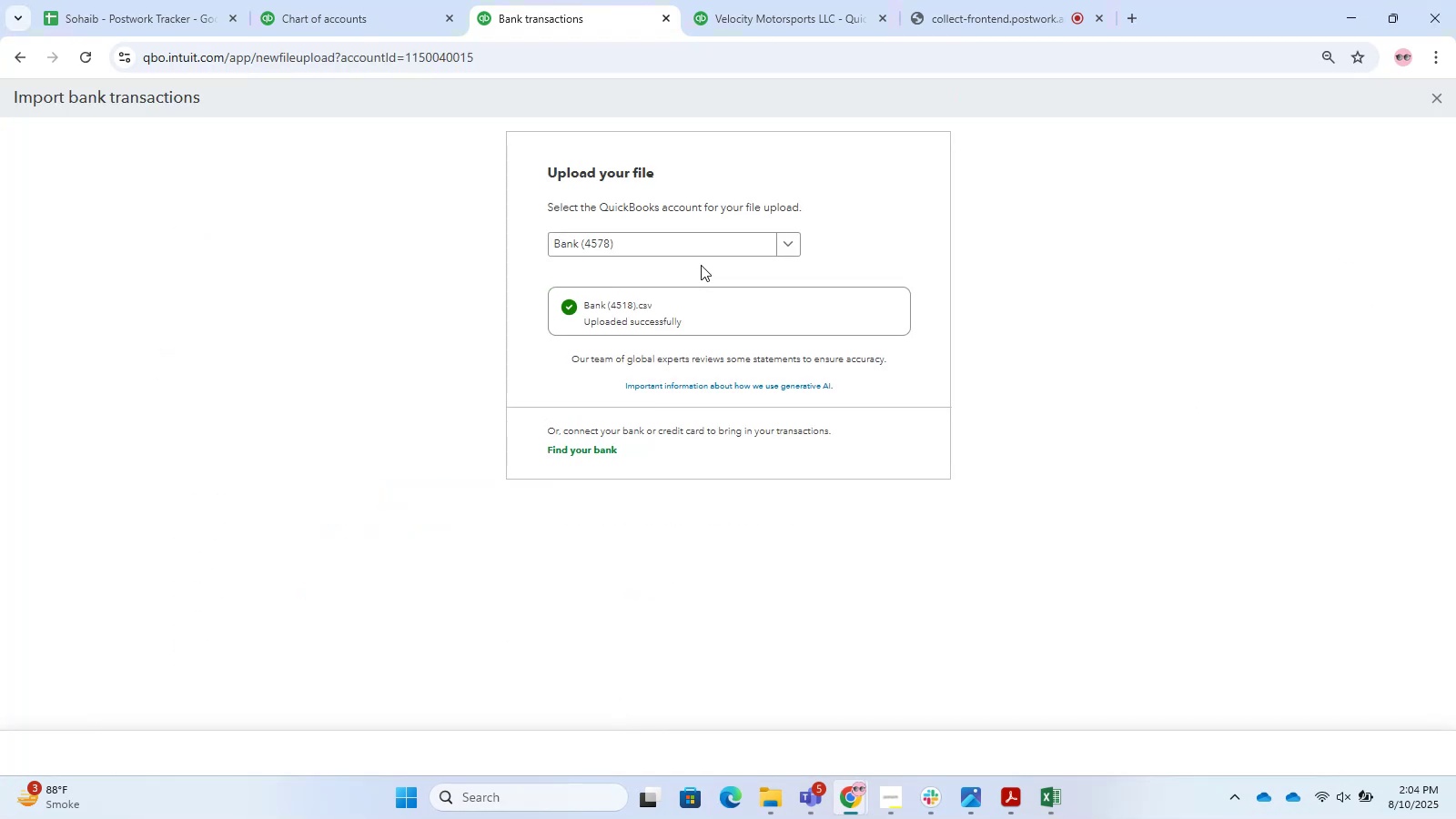 
left_click([704, 245])
 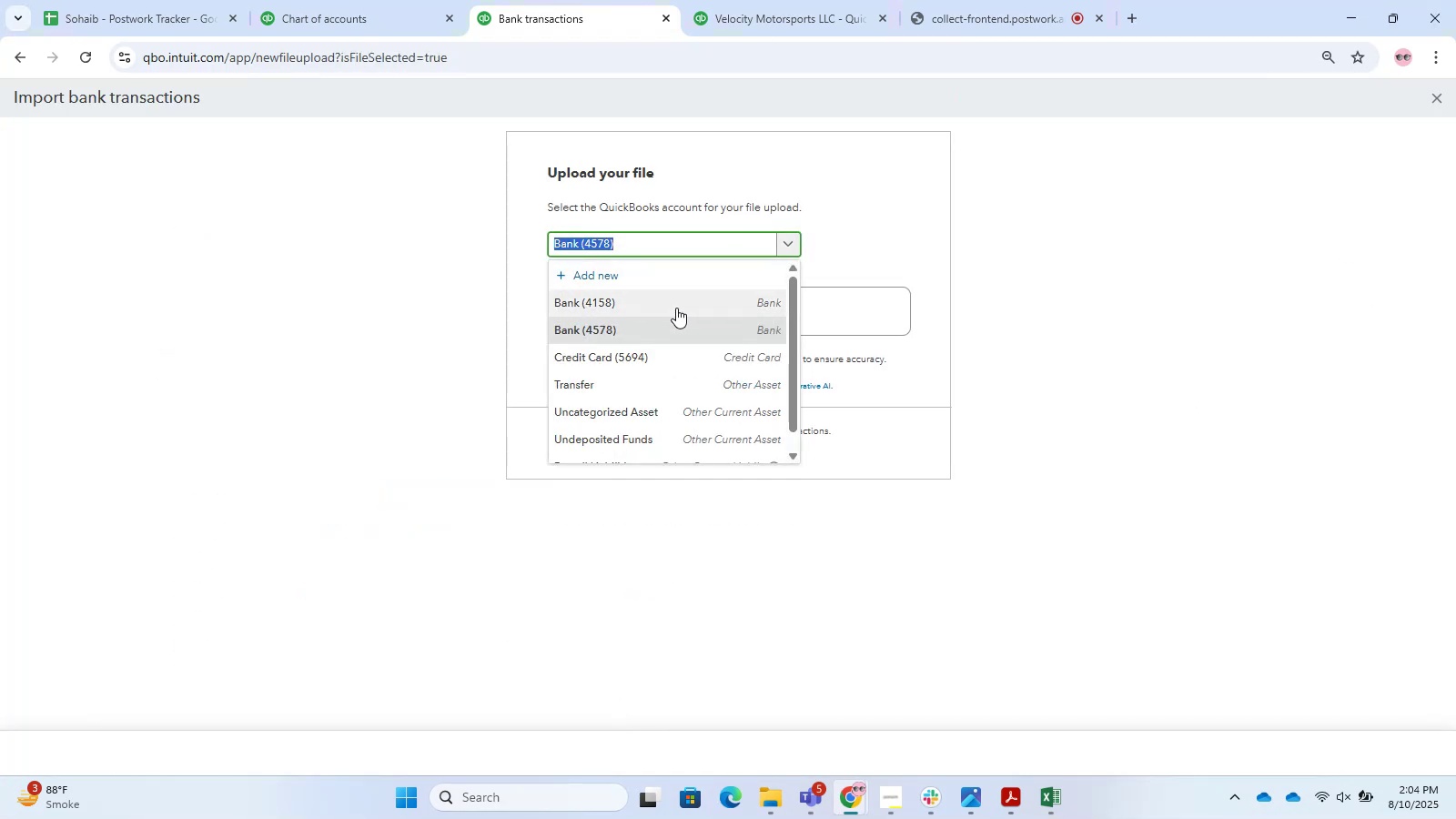 
left_click([670, 305])
 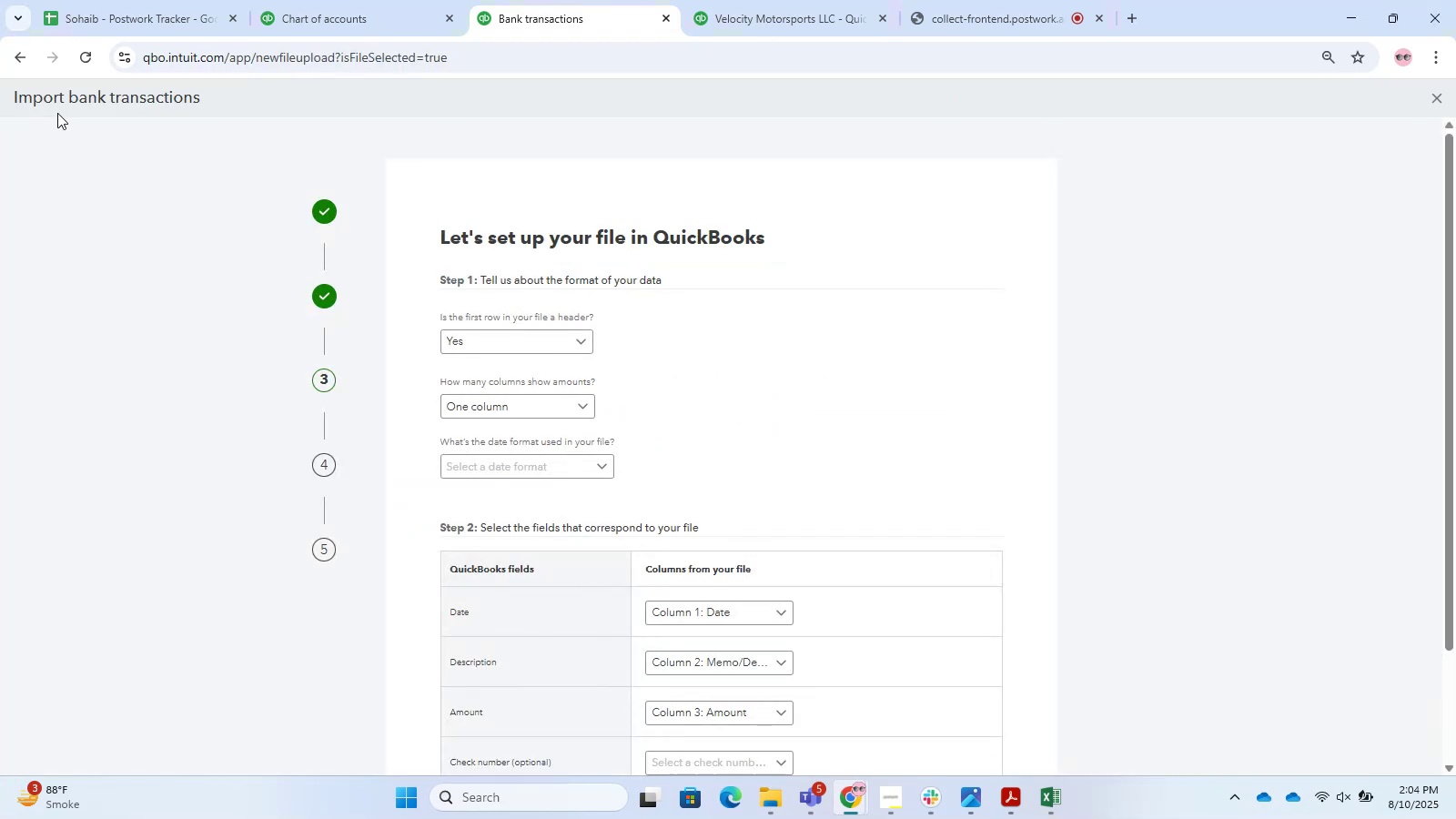 
left_click([20, 54])
 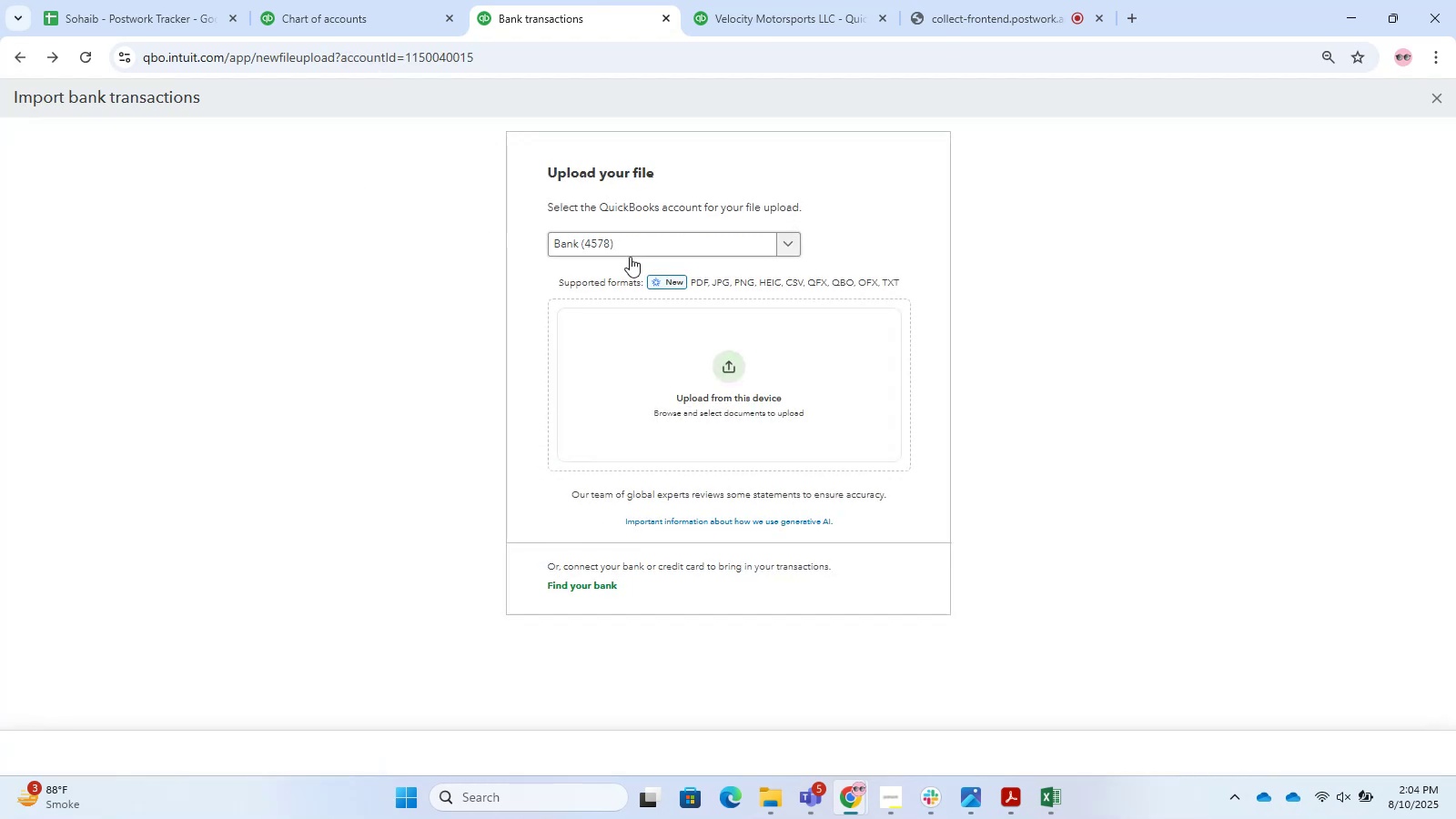 
left_click([662, 249])
 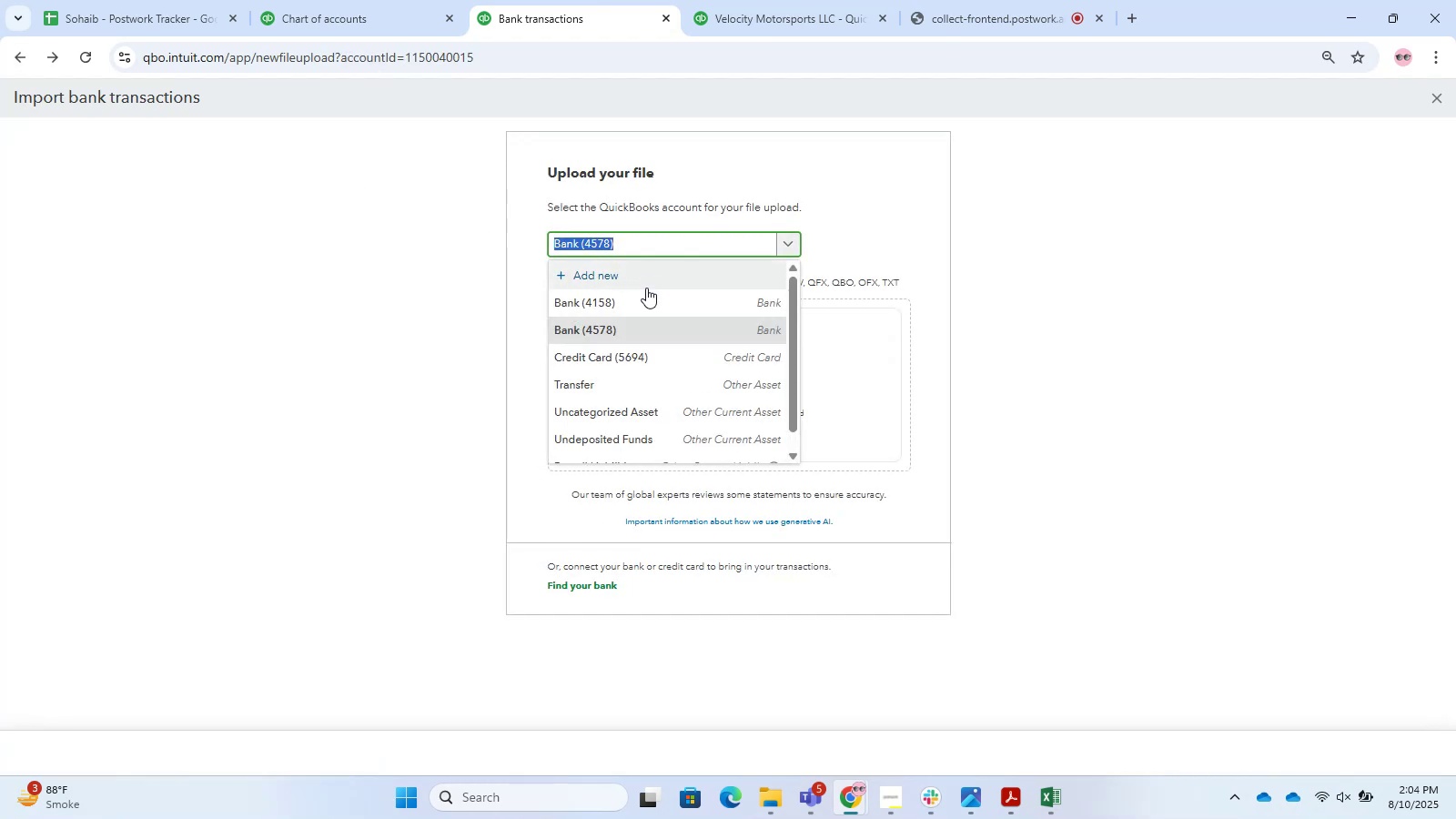 
left_click([636, 302])
 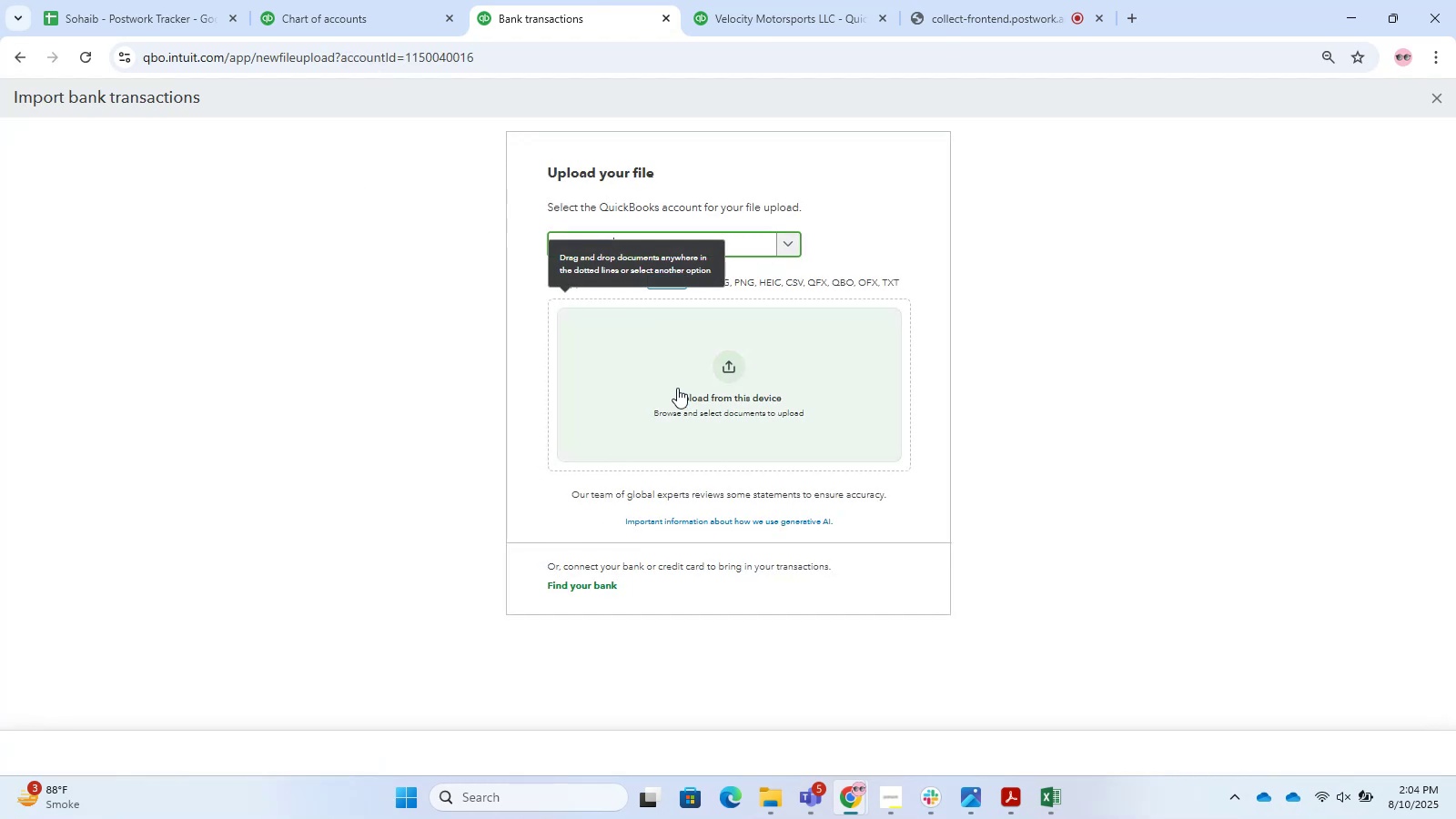 
left_click([677, 388])
 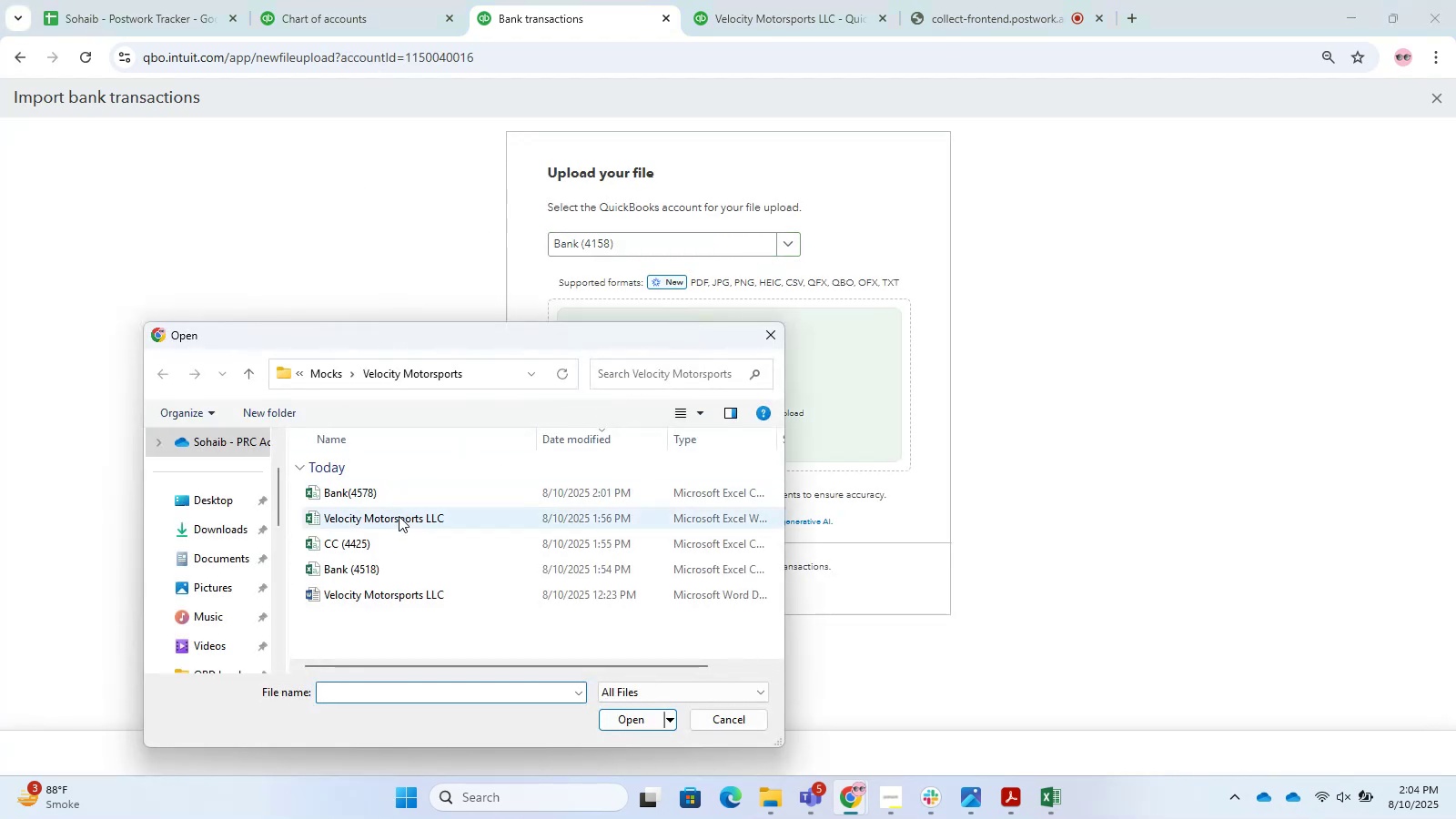 
left_click([398, 566])
 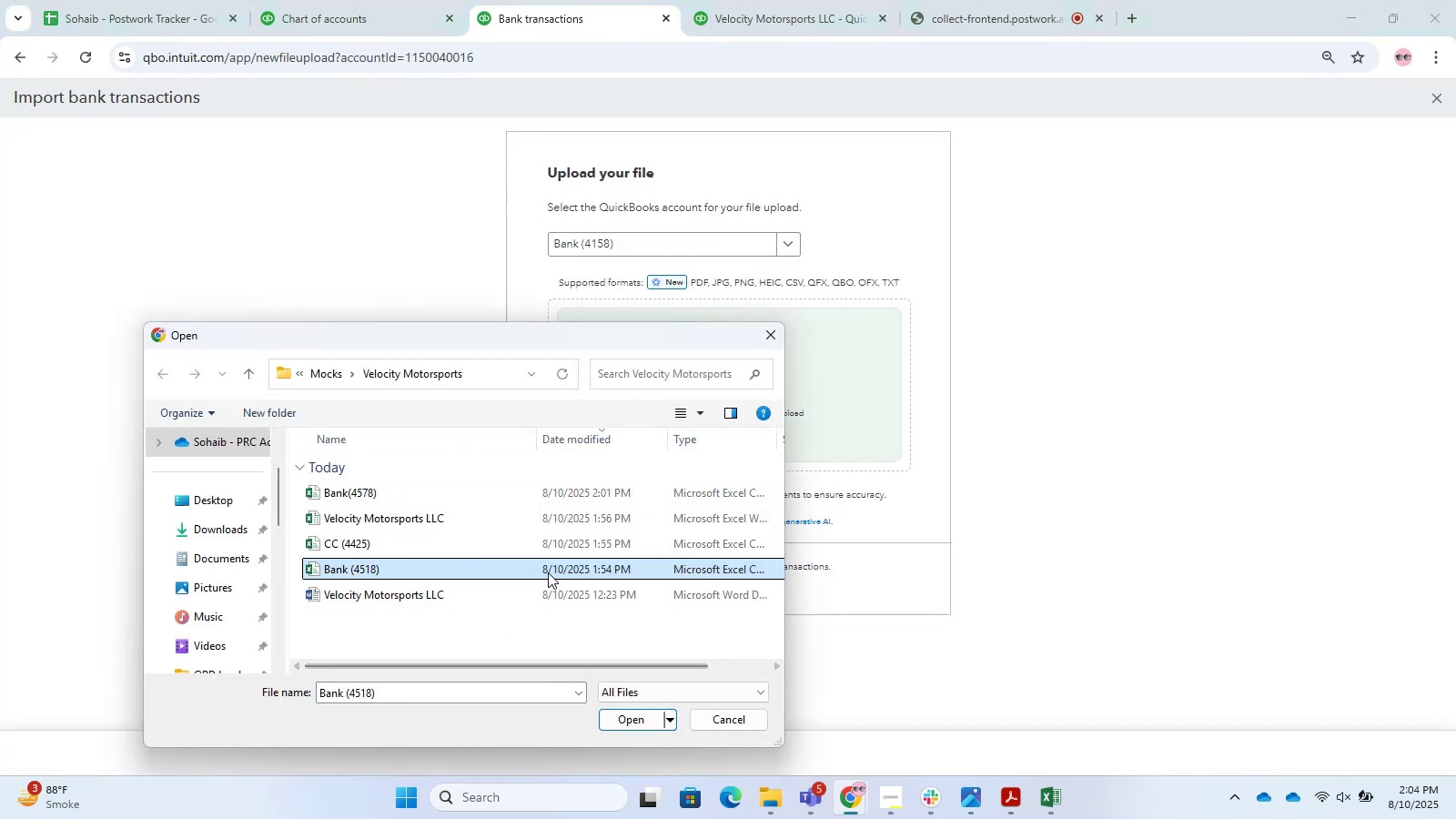 
left_click([523, 560])
 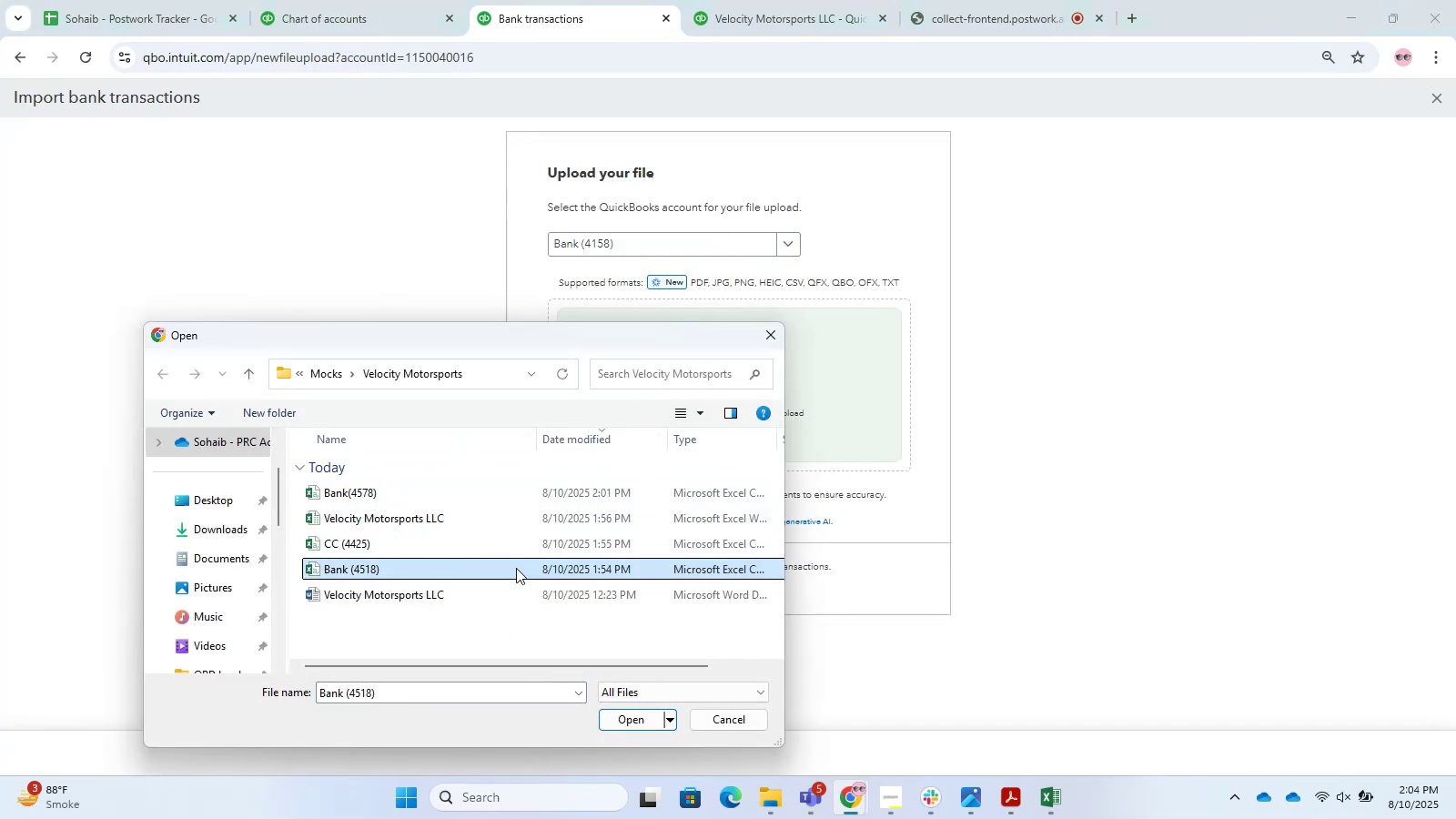 
key(F2)
 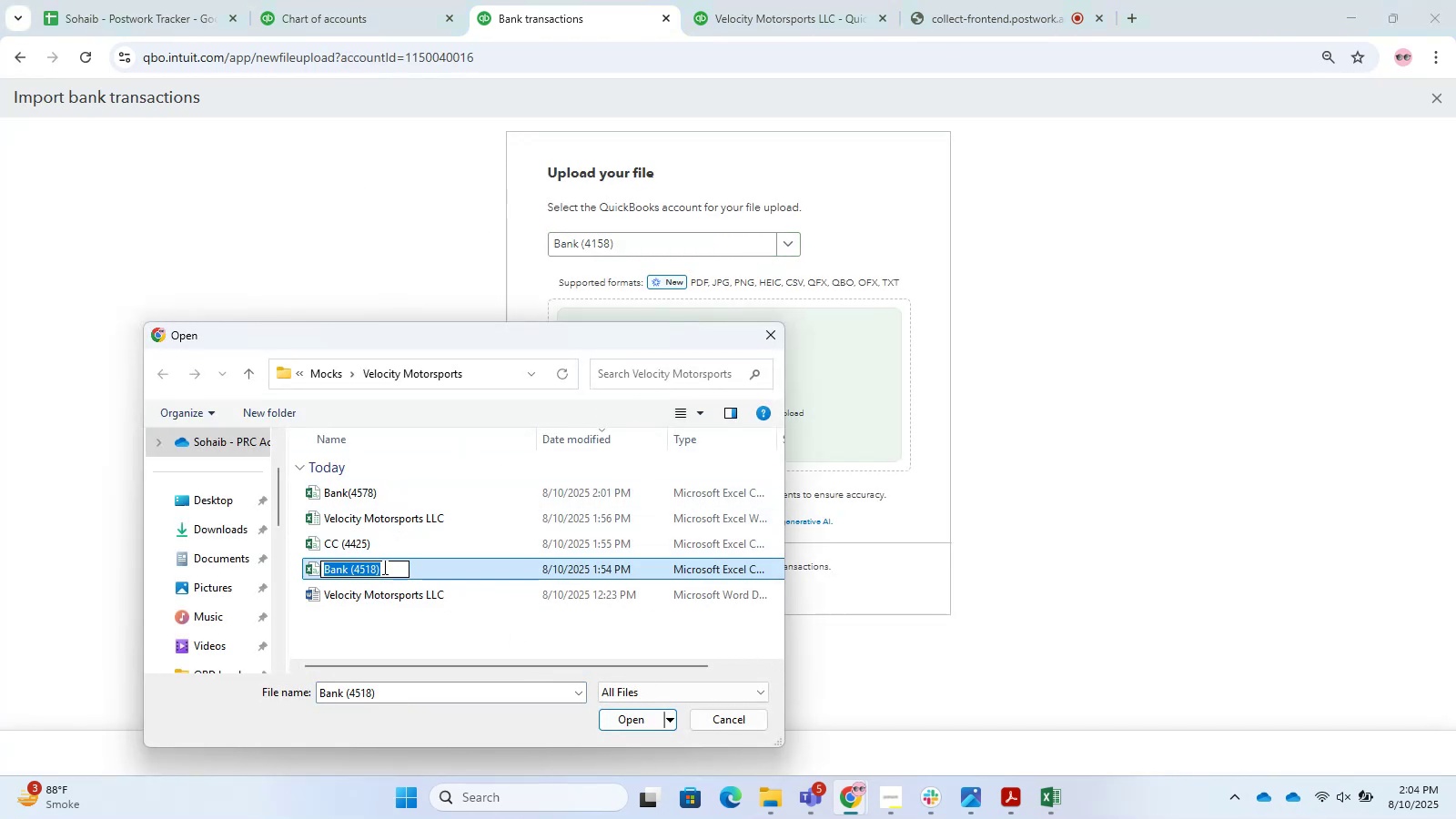 
left_click([365, 567])
 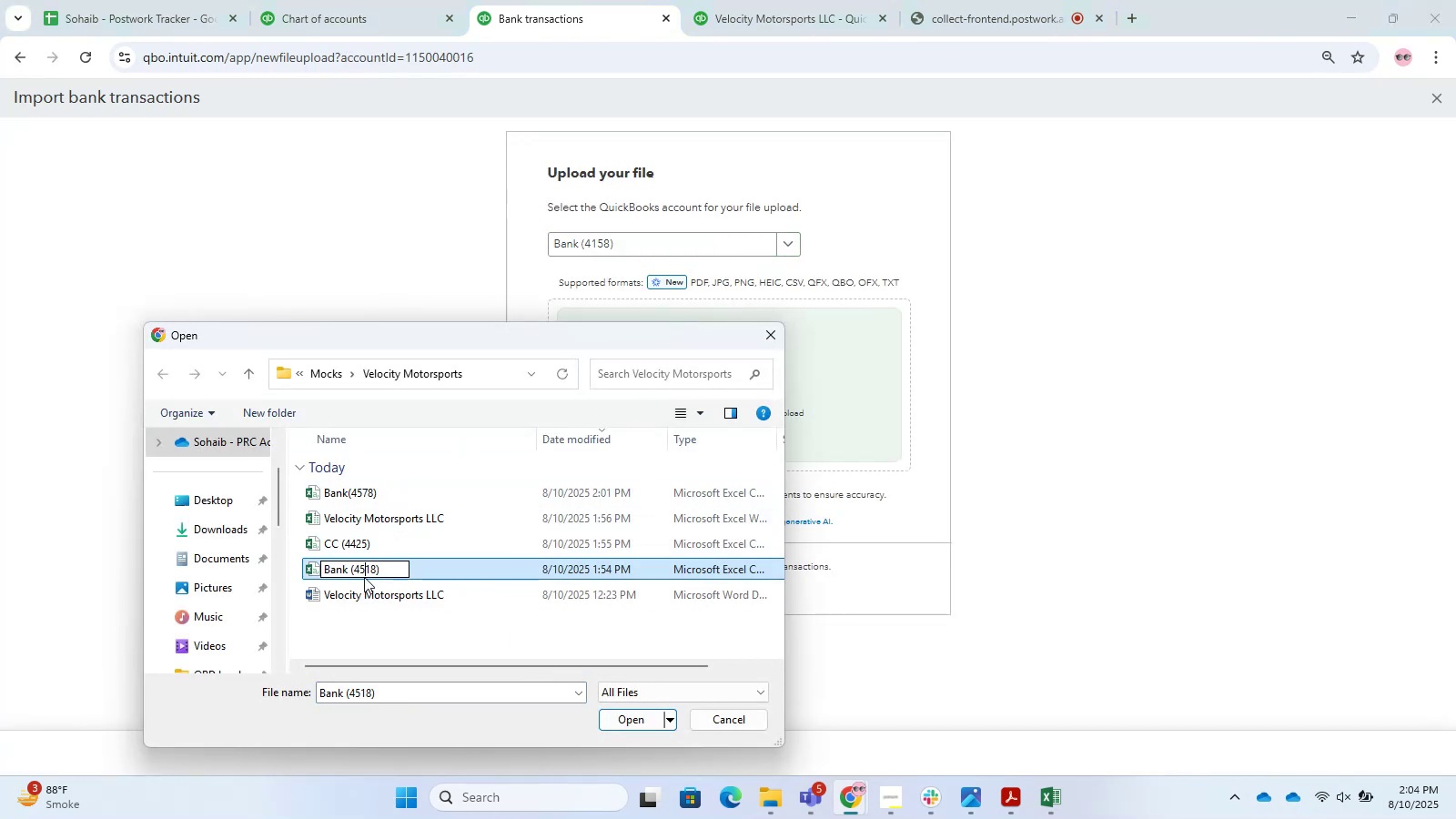 
key(Backspace)
 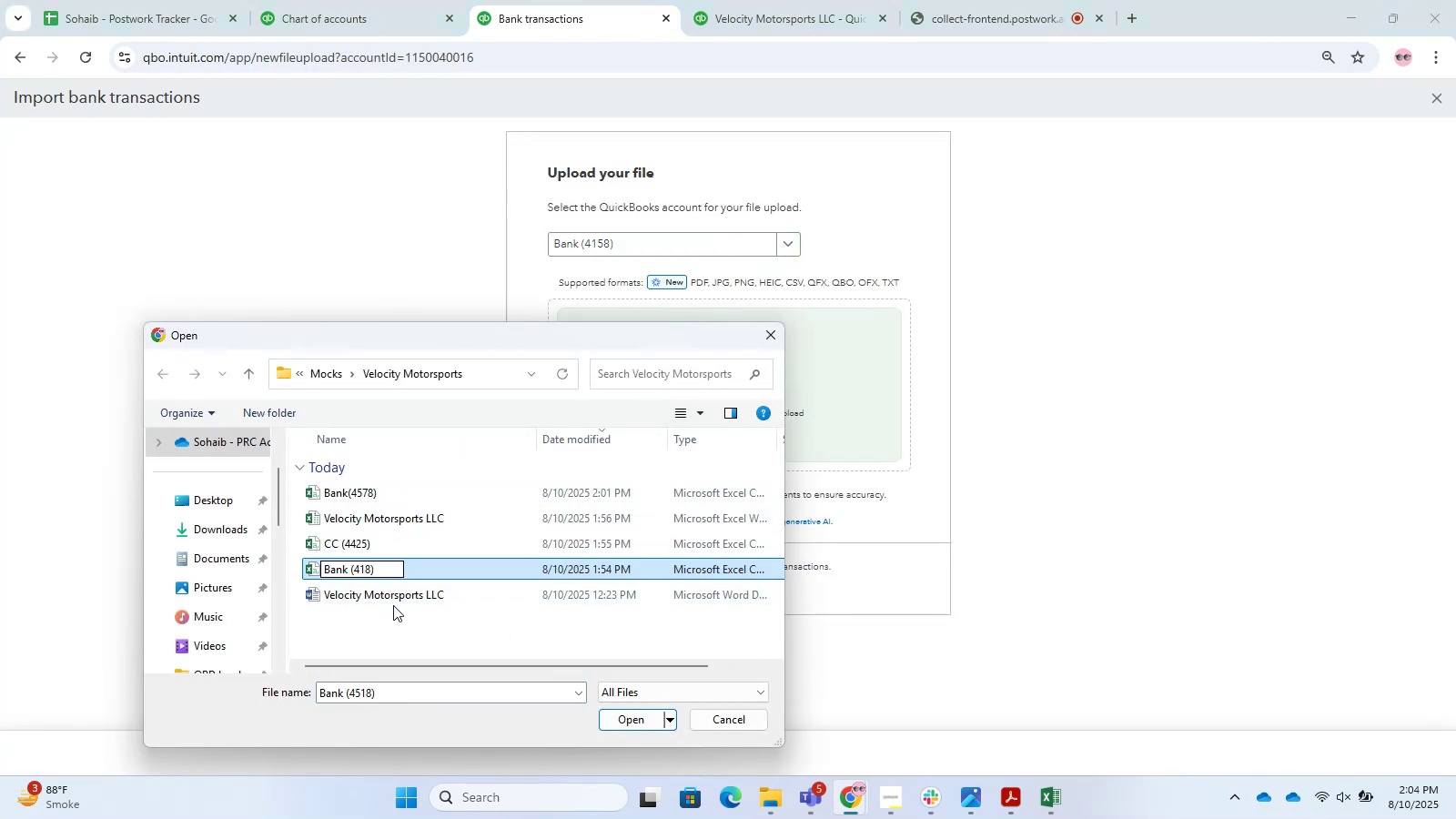 
key(ArrowRight)
 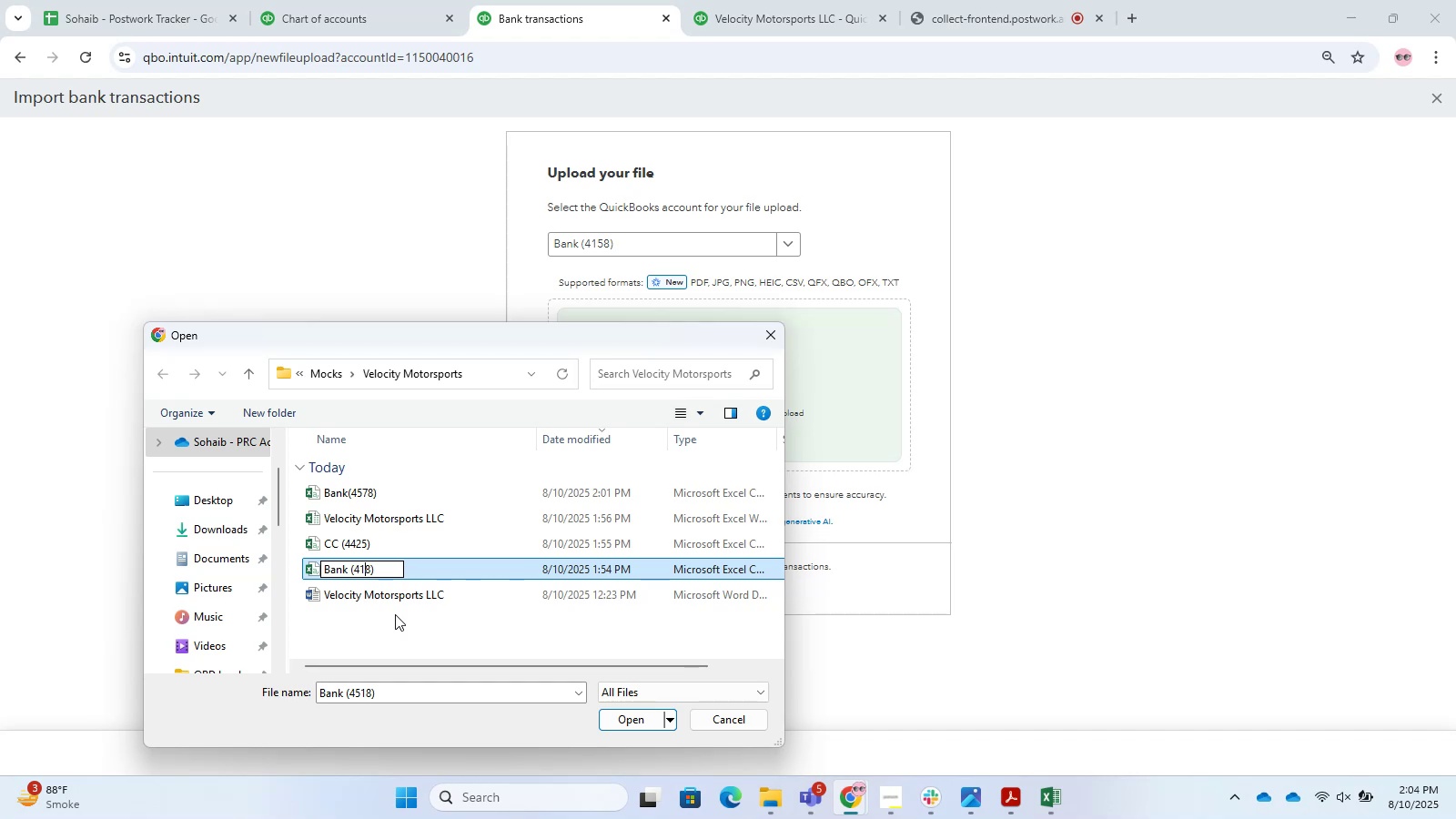 
key(Numpad5)
 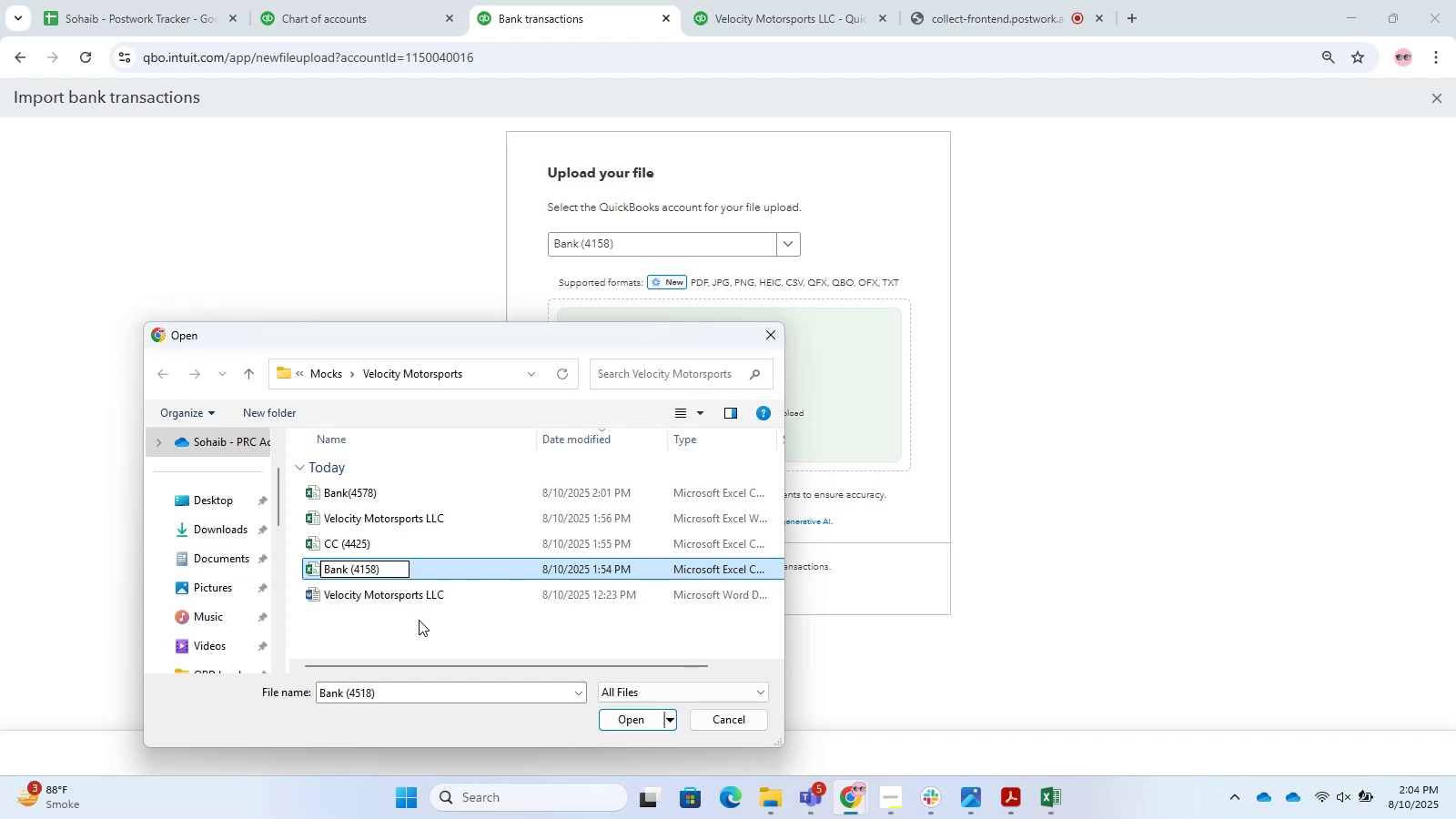 
left_click([419, 620])
 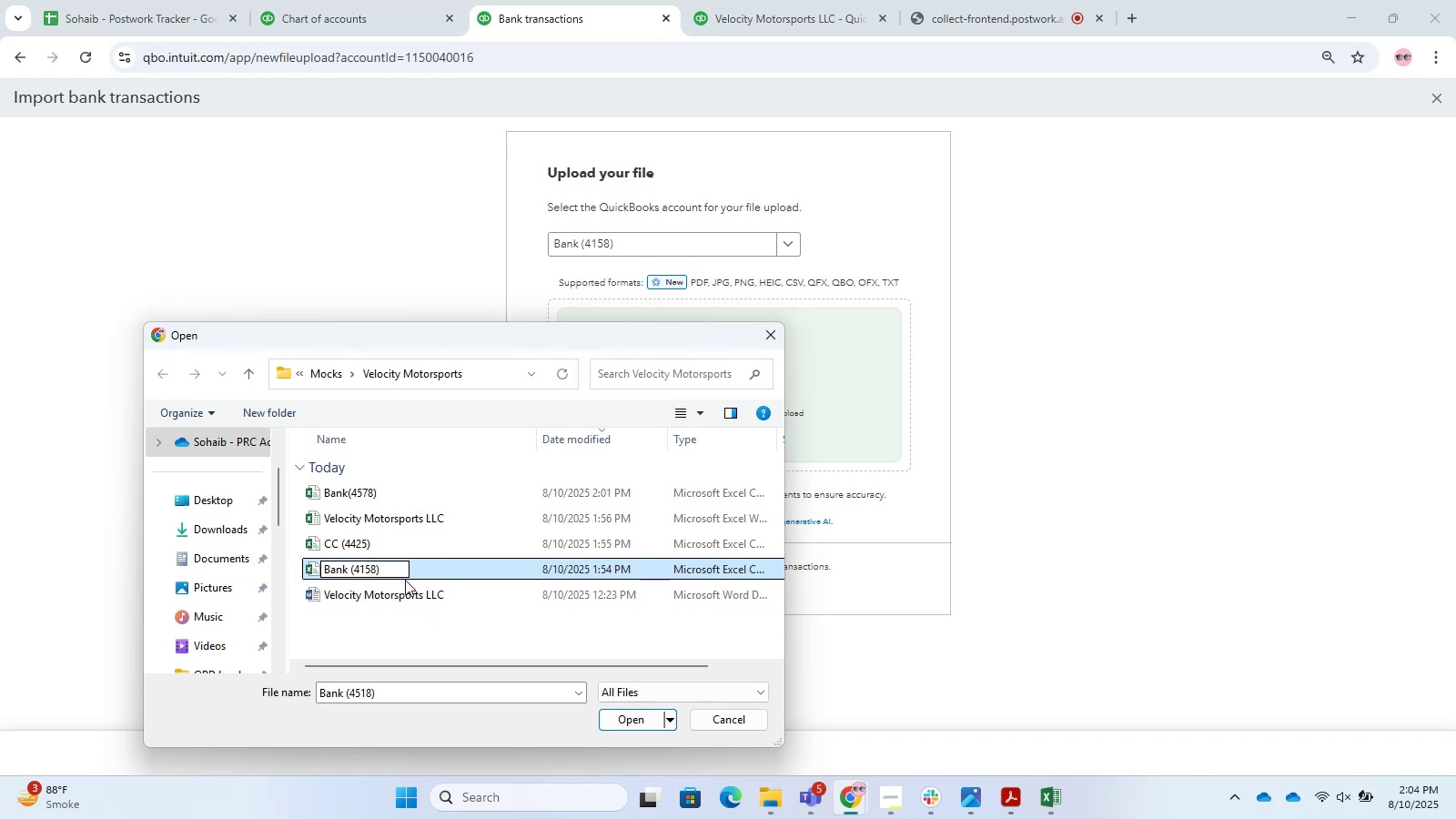 
left_click([398, 567])
 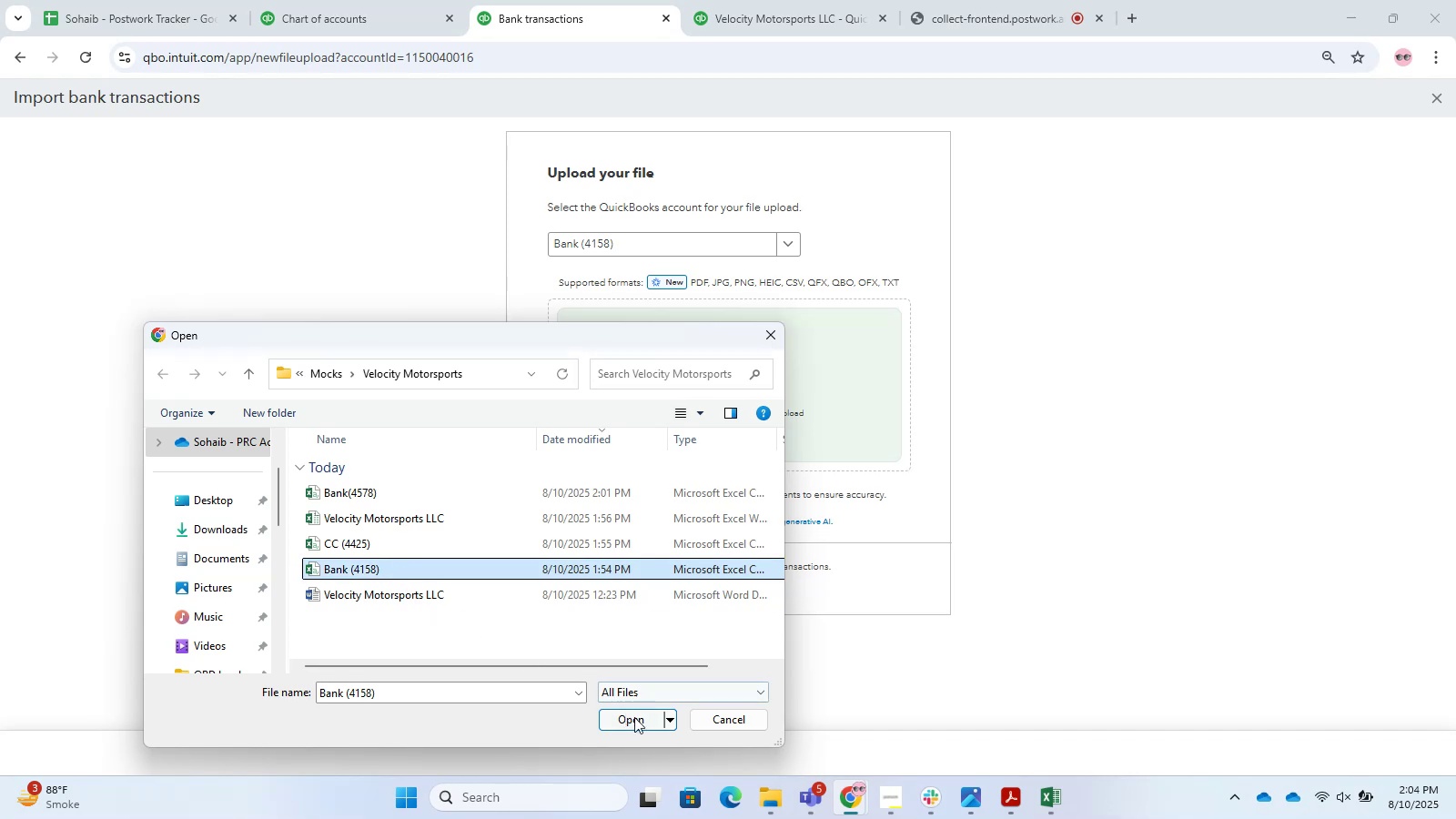 
left_click([653, 723])
 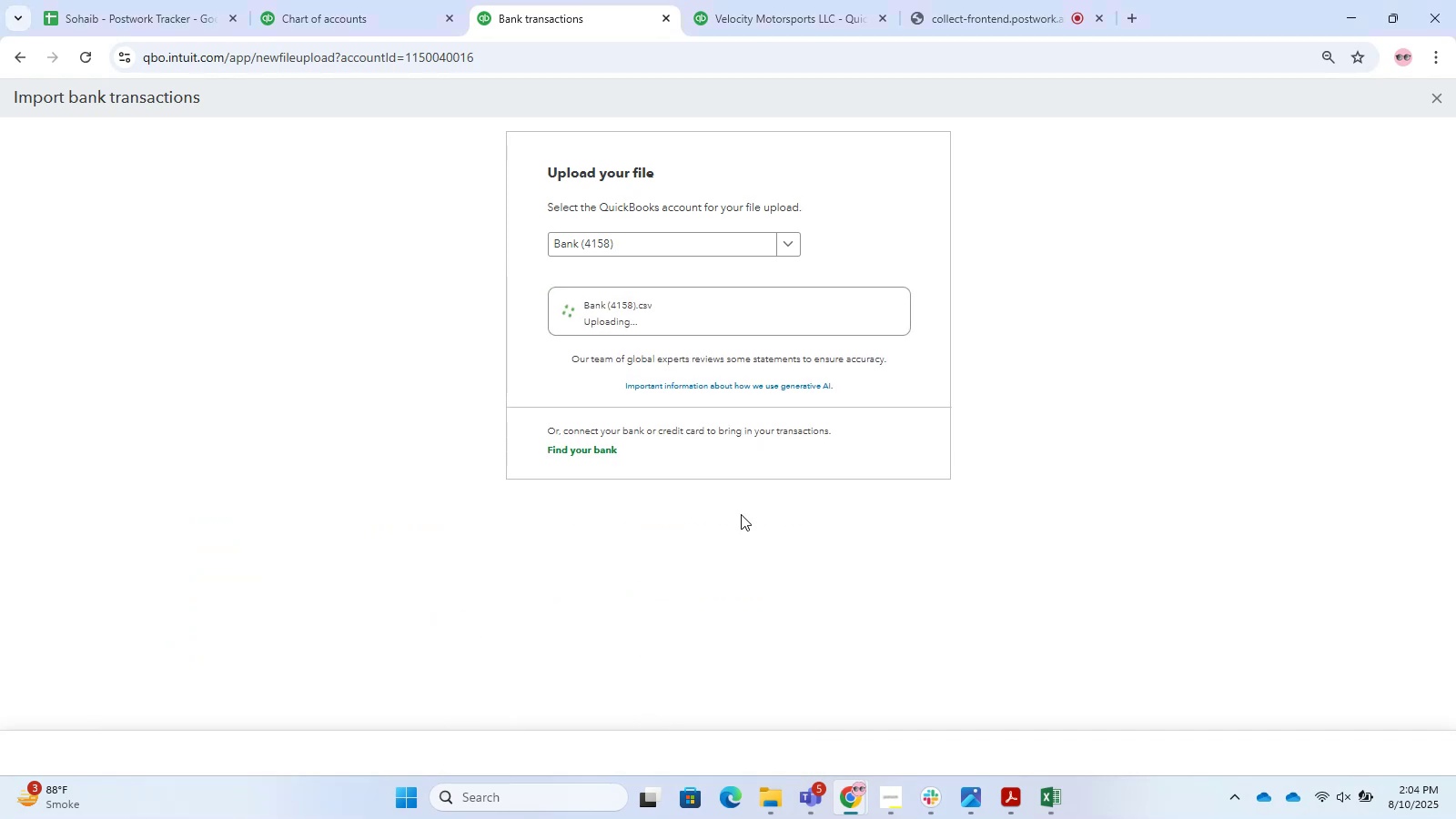 
scroll: coordinate [678, 511], scroll_direction: down, amount: 7.0
 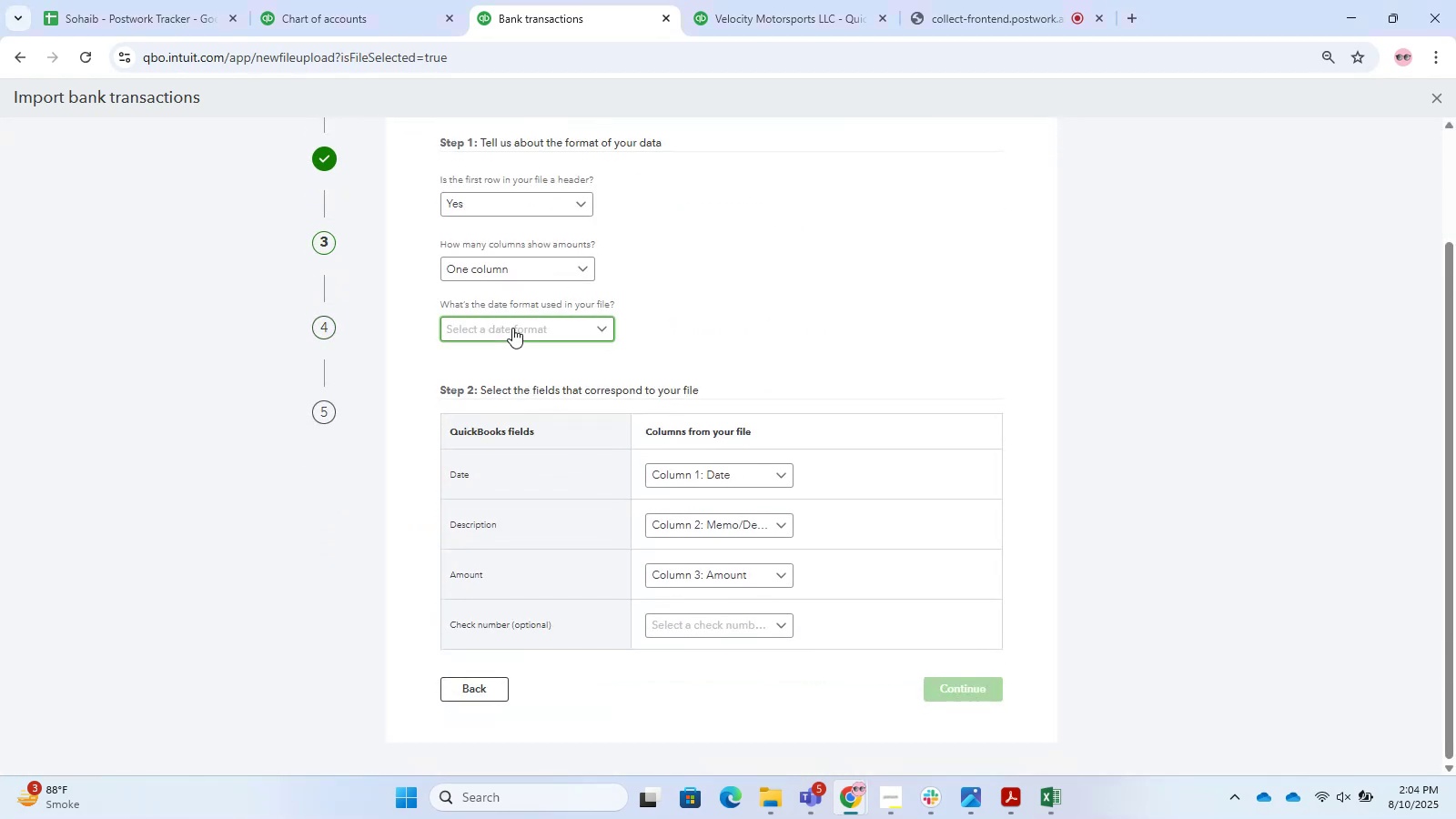 
double_click([515, 366])
 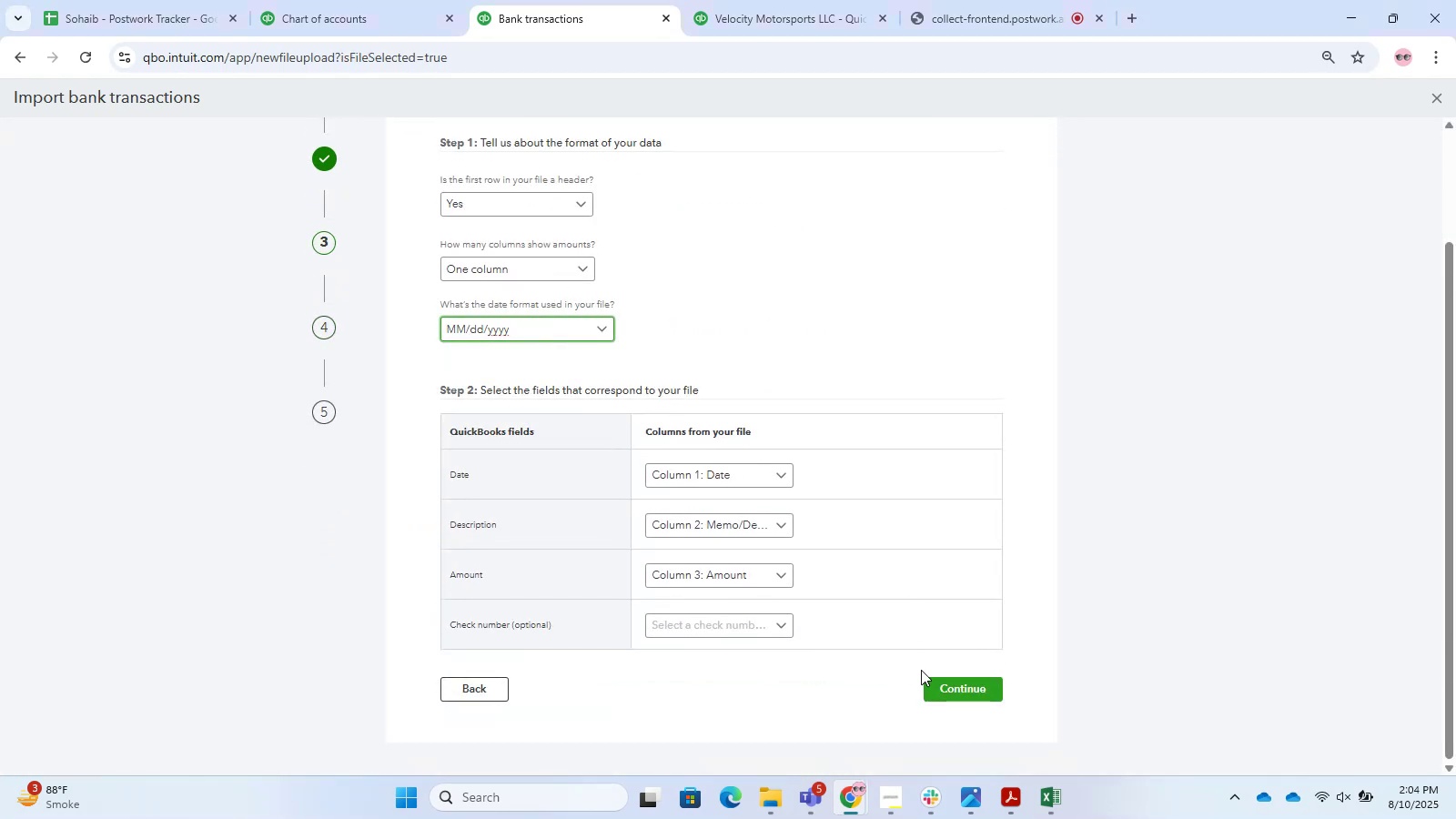 
left_click([956, 686])
 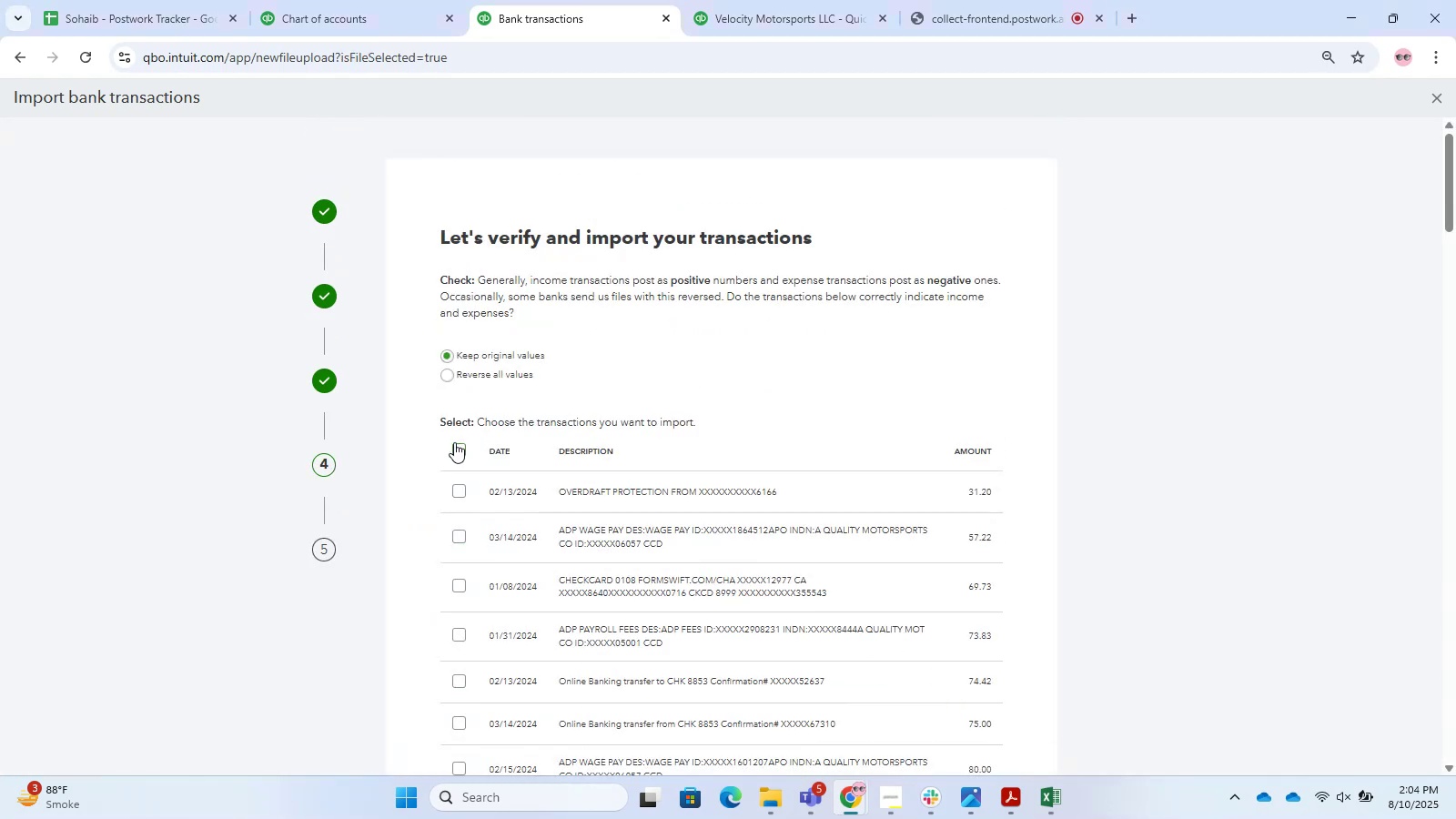 
scroll: coordinate [1363, 724], scroll_direction: down, amount: 43.0
 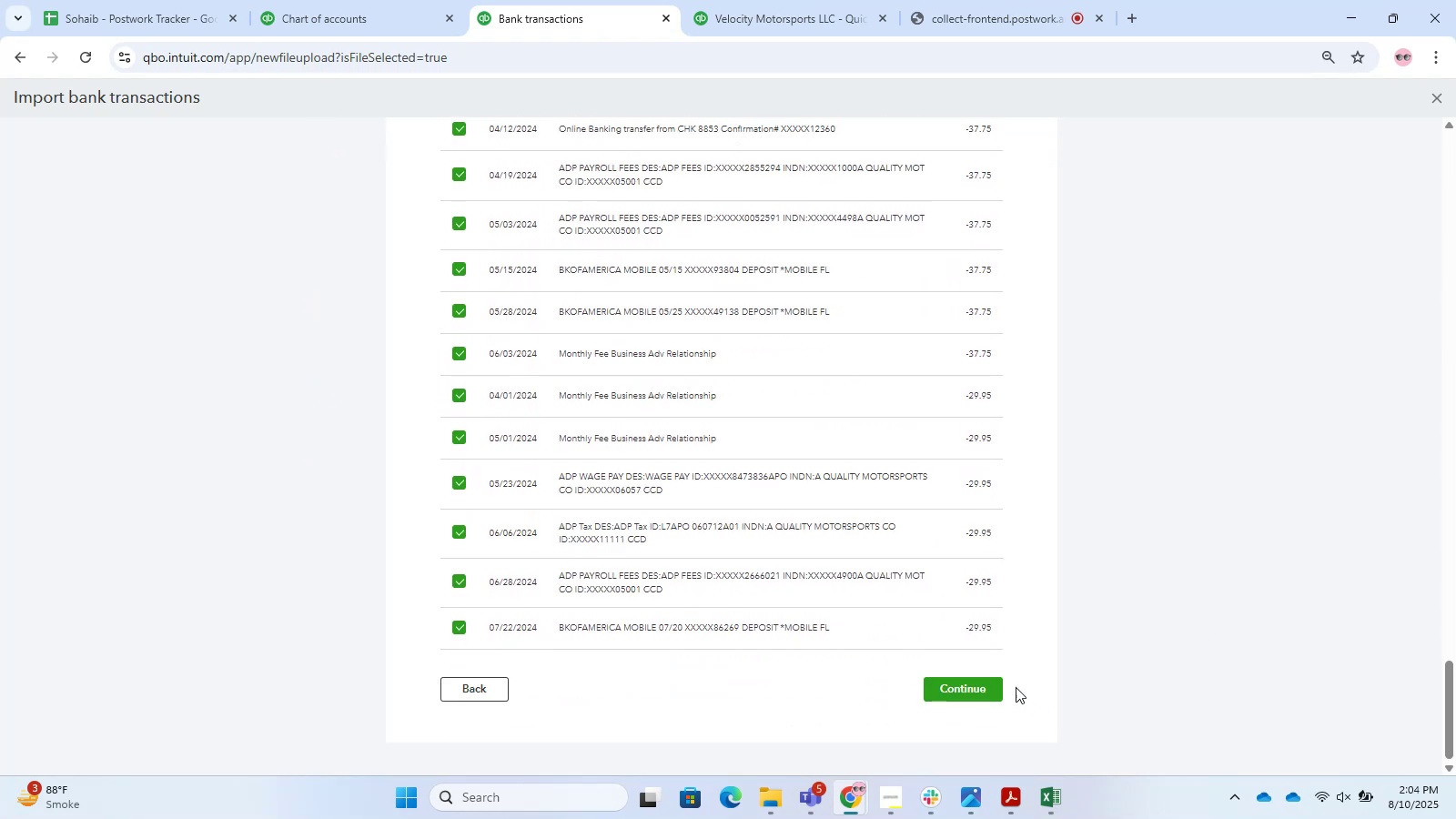 
left_click([987, 685])
 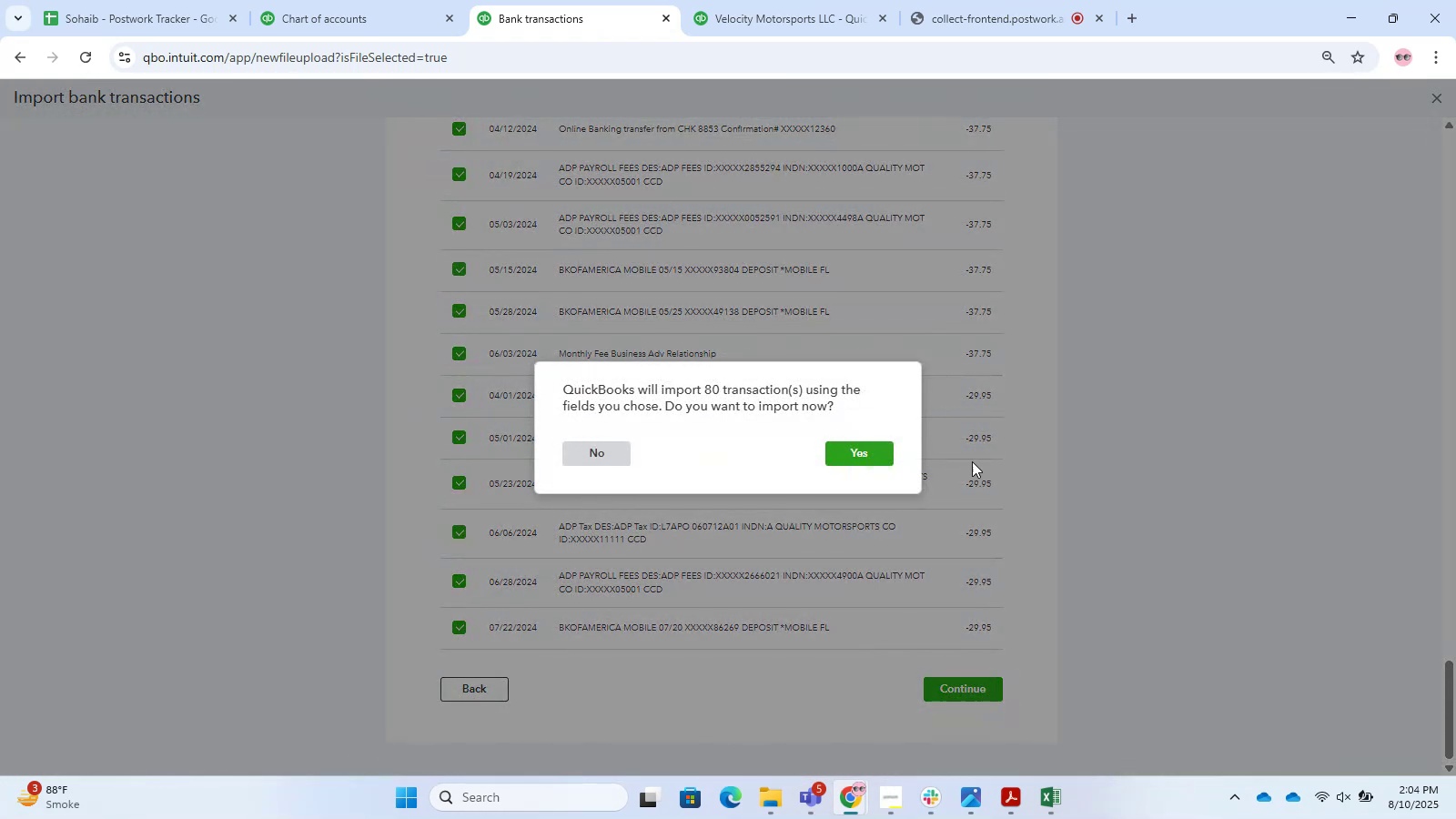 
left_click([873, 465])
 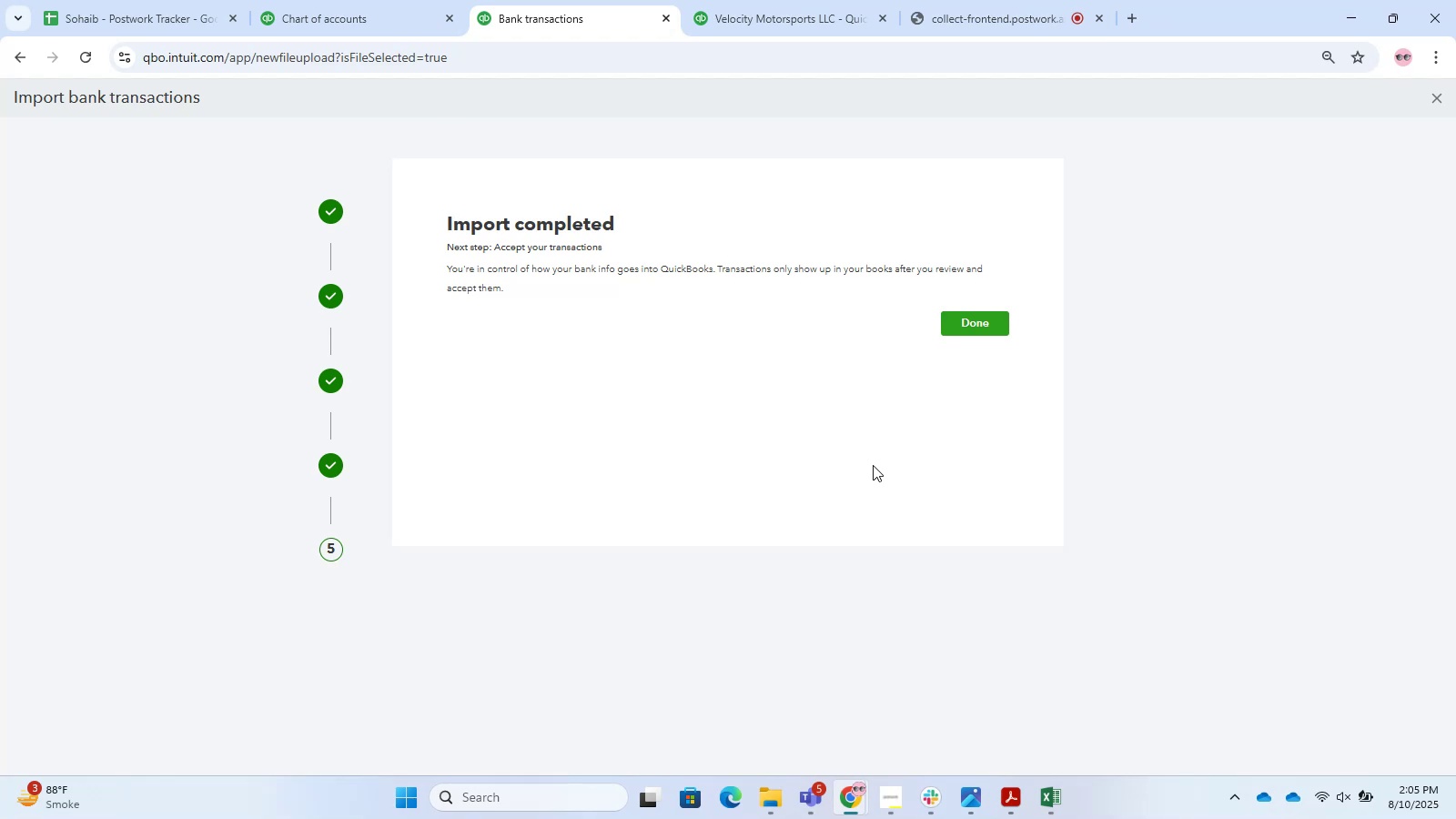 
wait(46.45)
 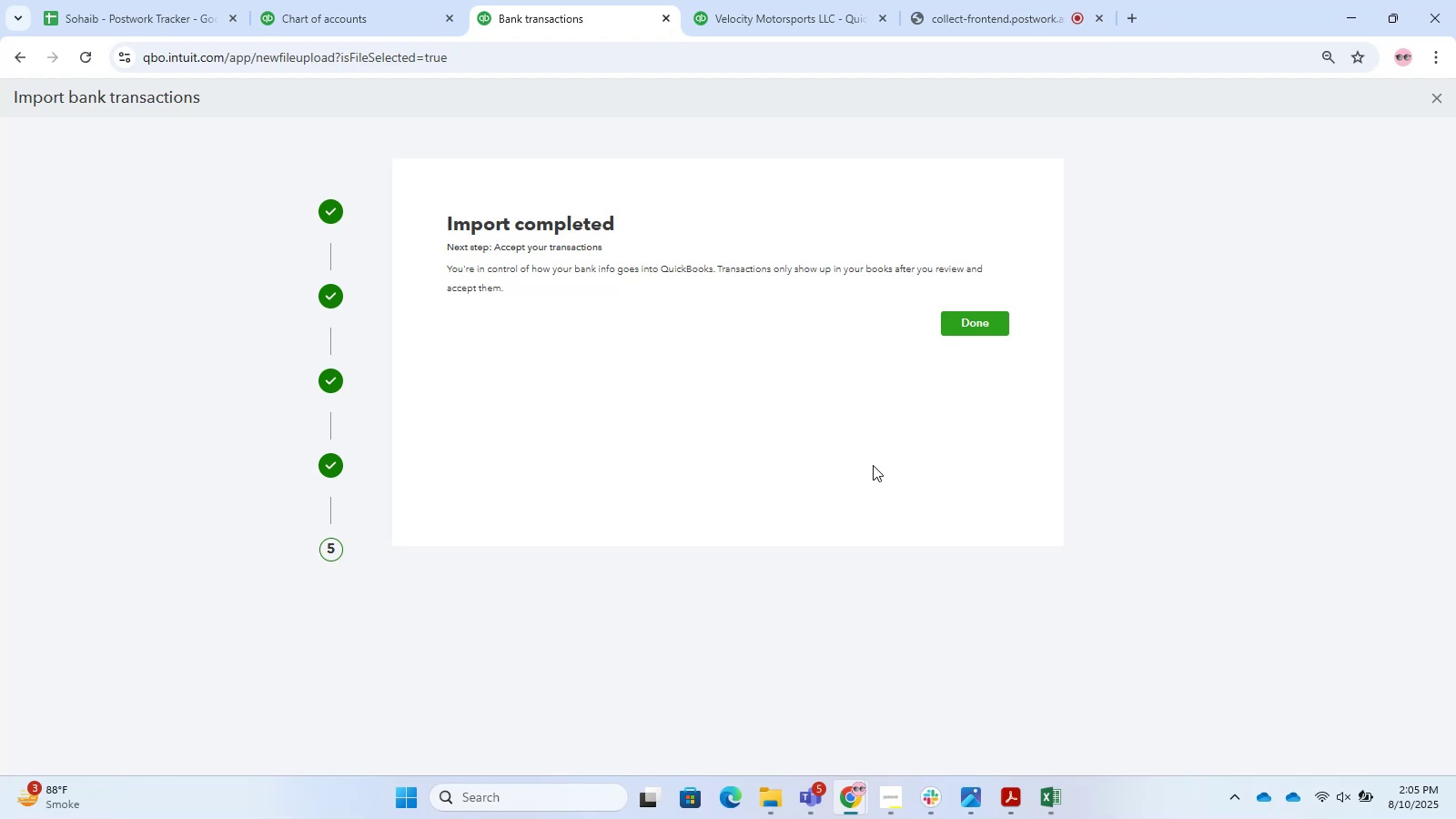 
left_click([951, 312])
 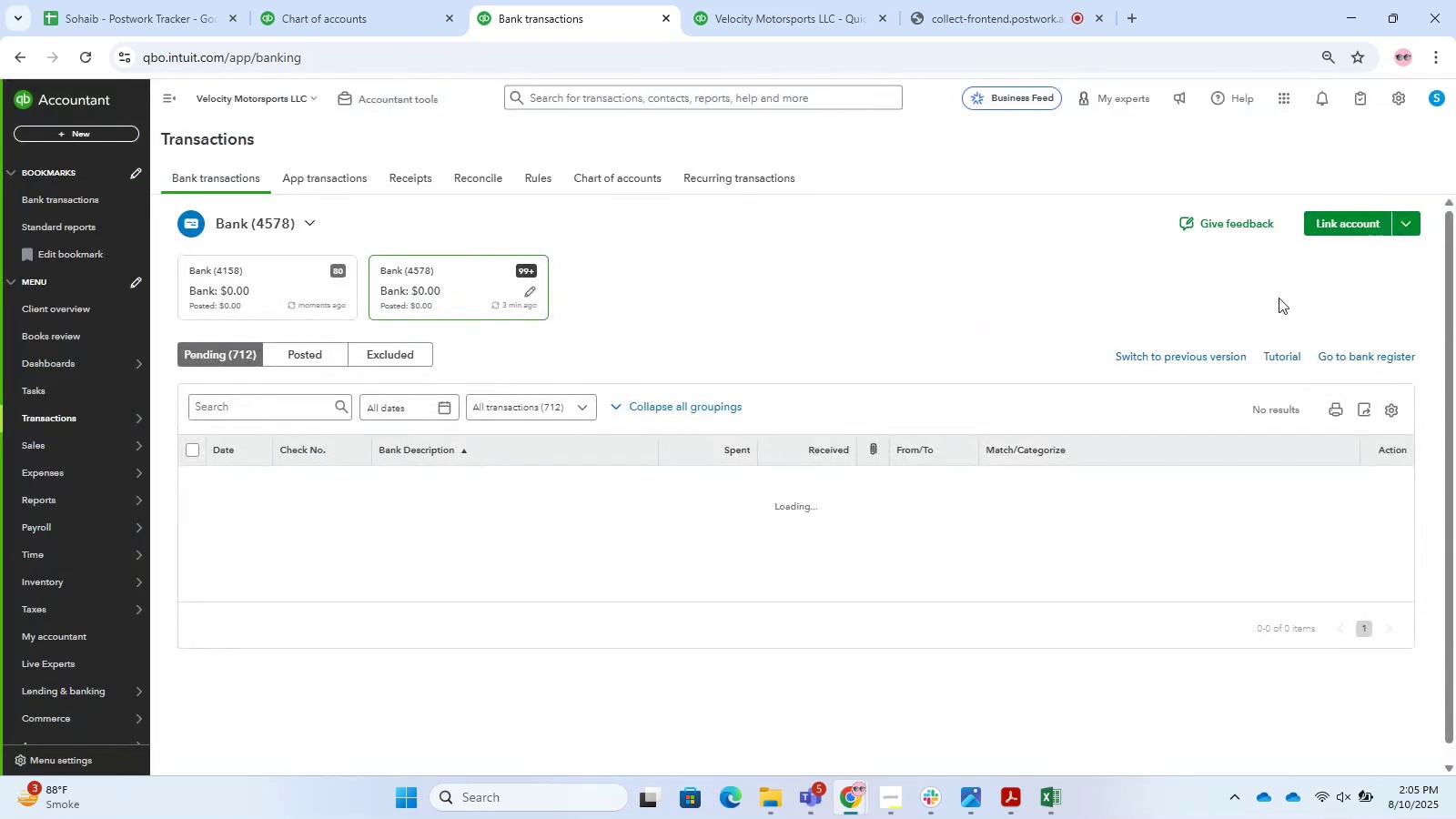 
left_click([1400, 226])
 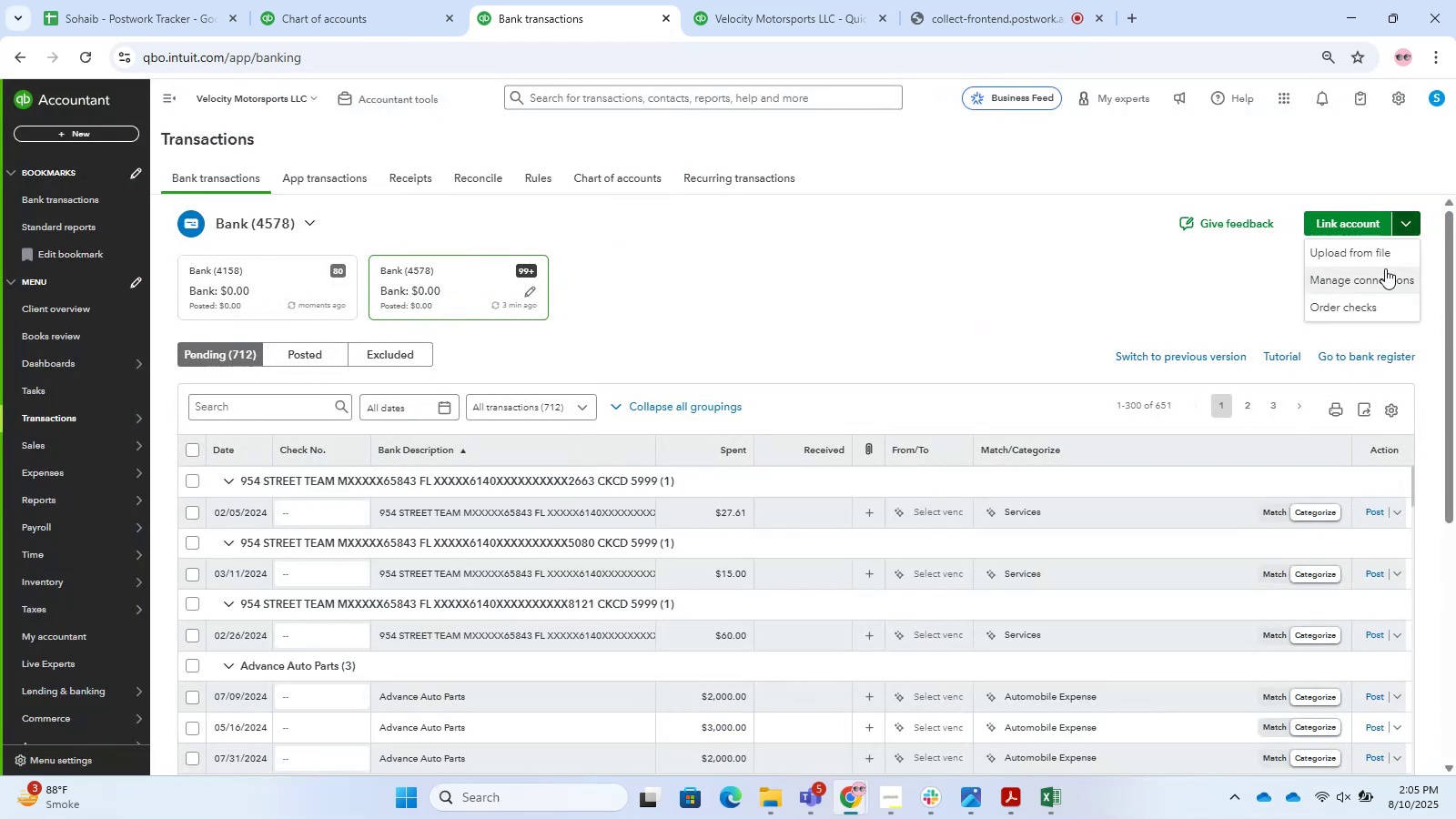 
left_click([1379, 260])
 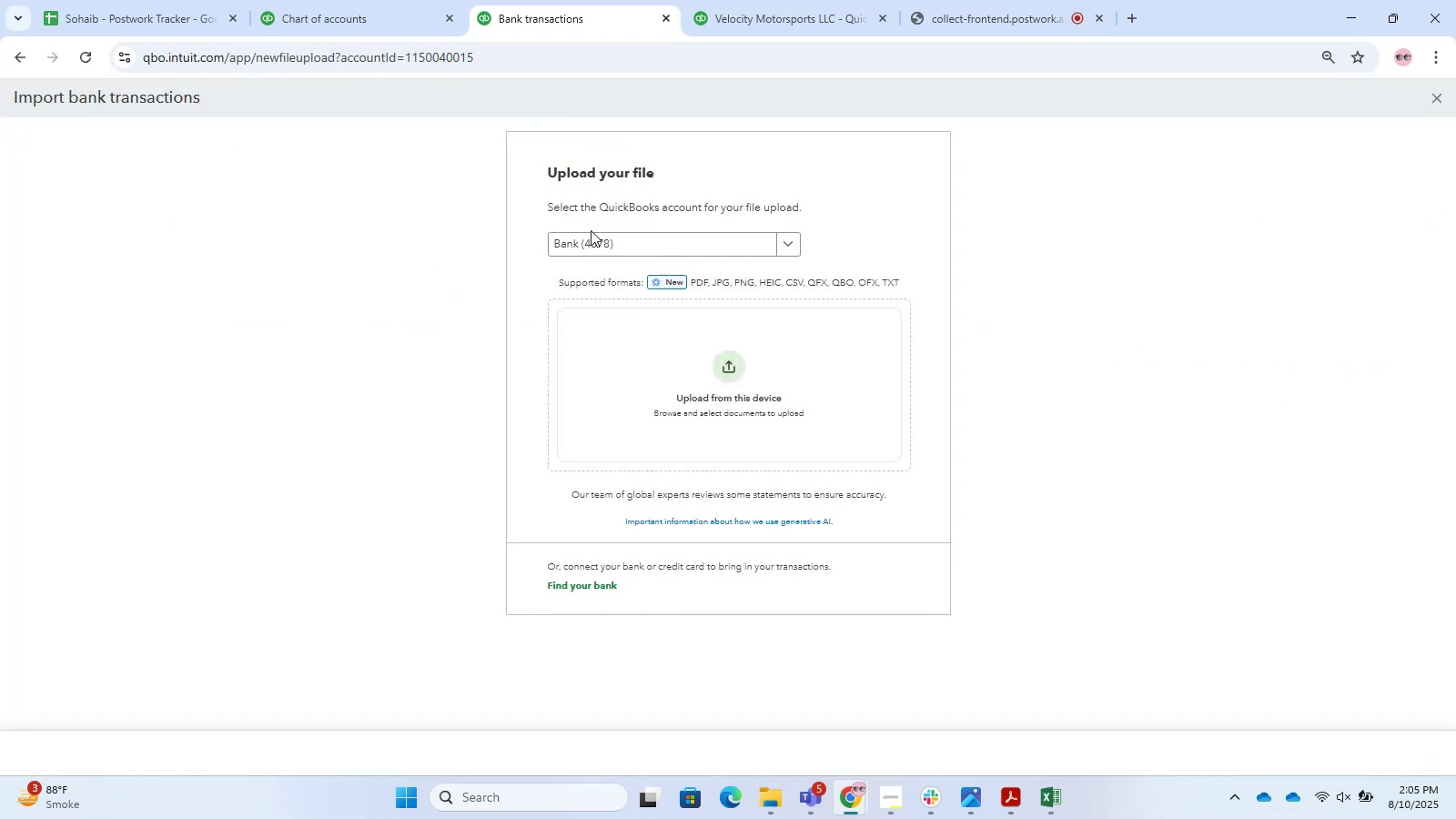 
double_click([650, 254])
 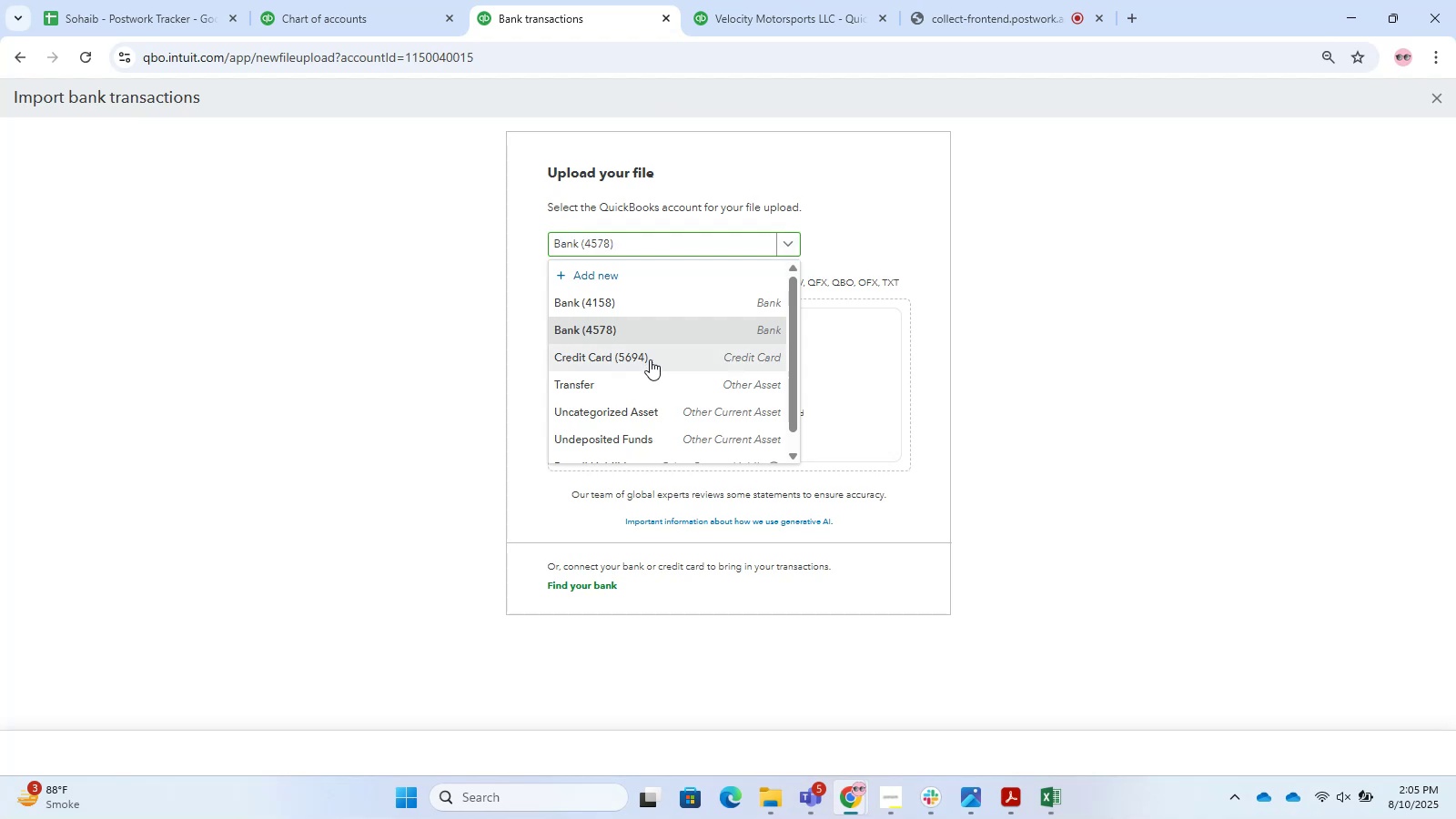 
double_click([734, 411])
 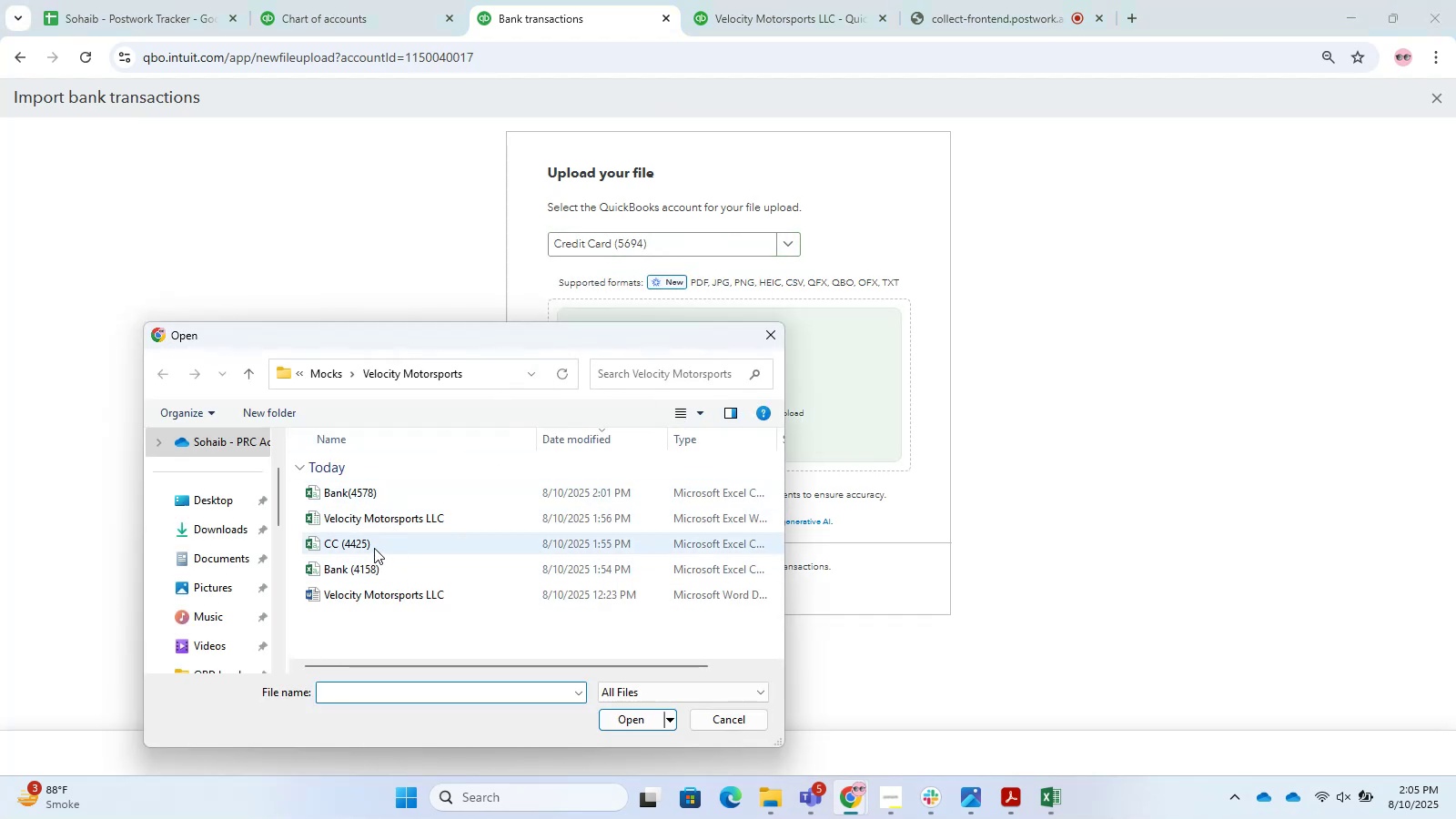 
double_click([389, 523])
 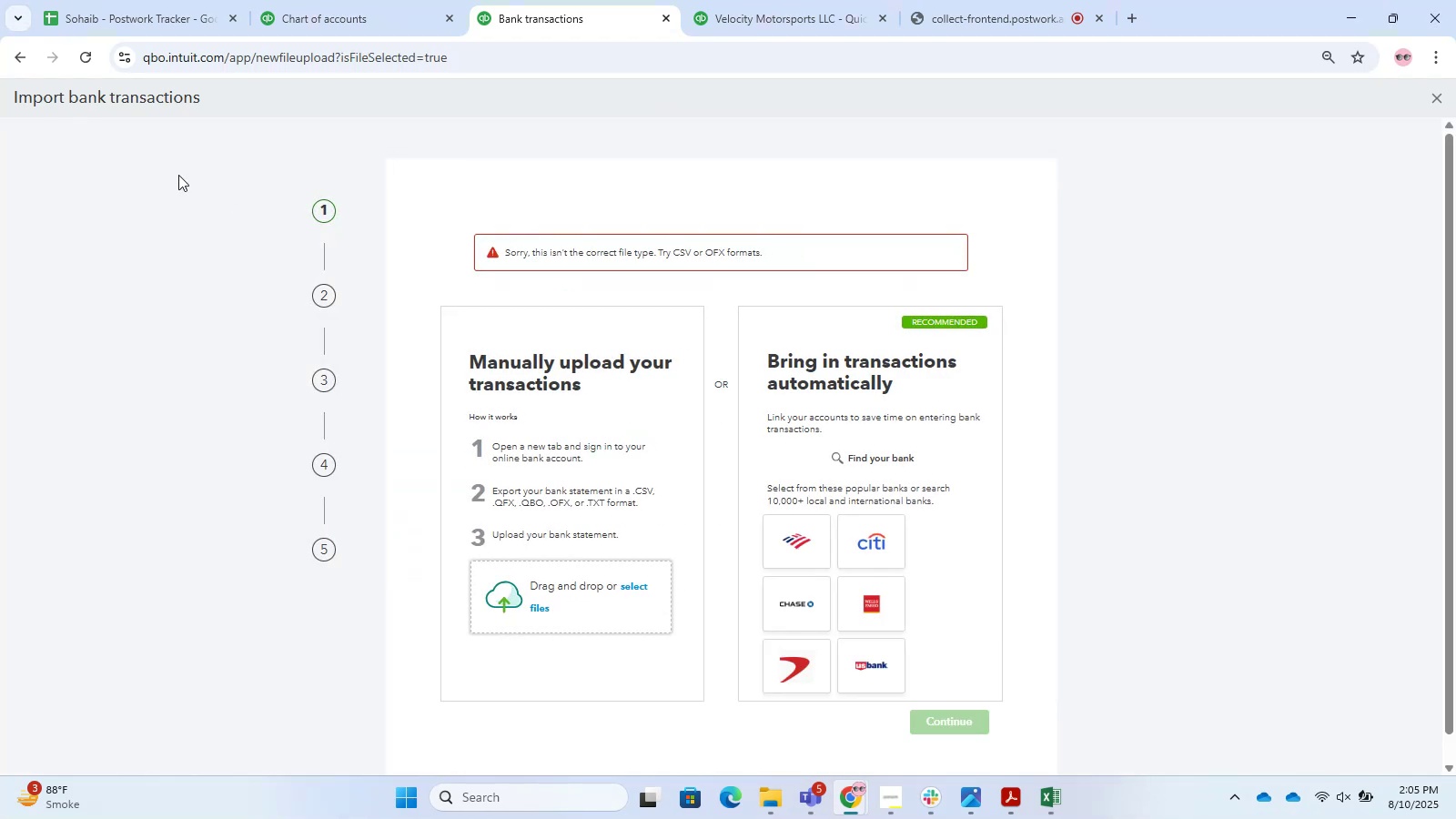 
left_click([18, 52])
 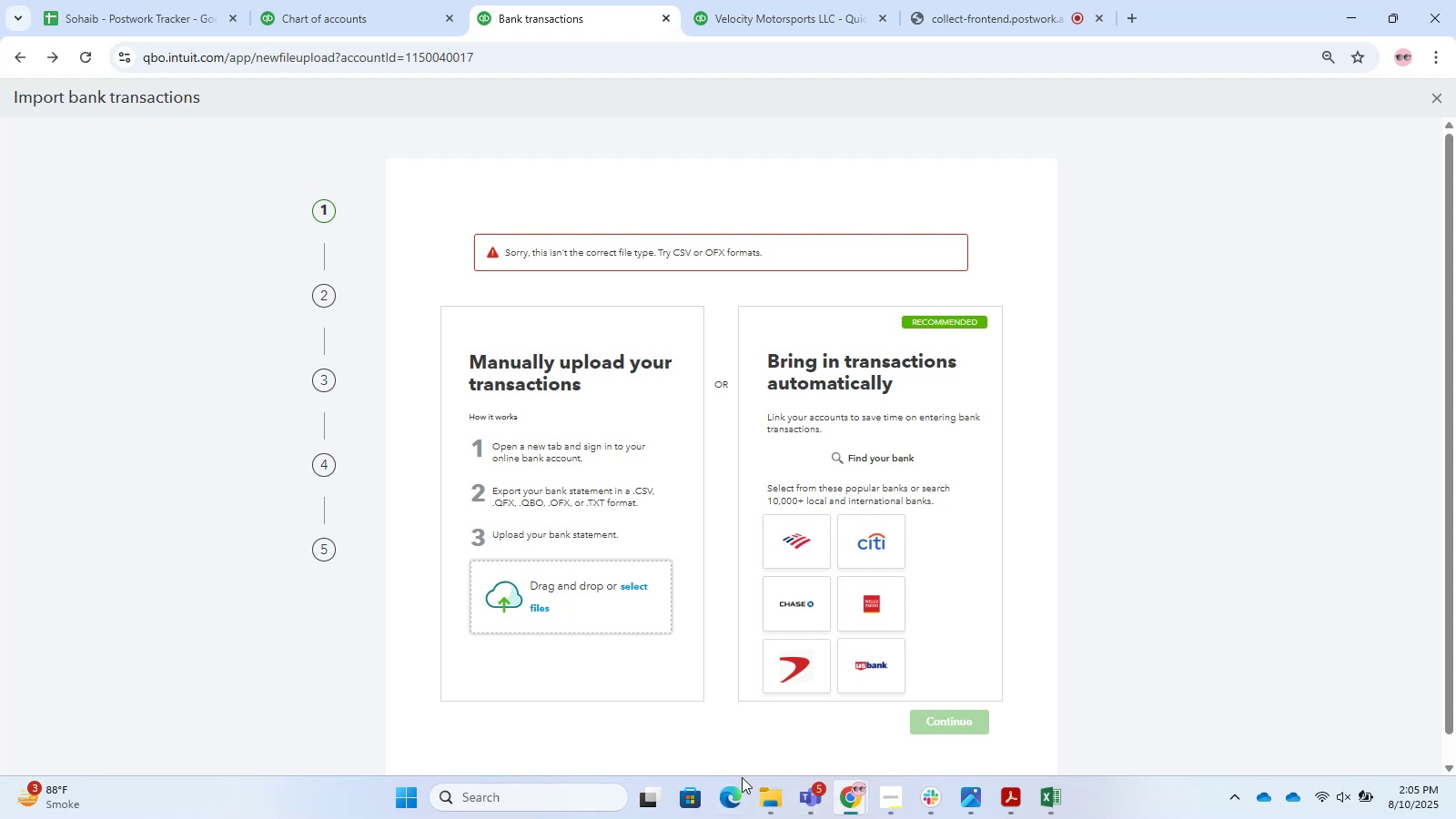 
left_click([776, 809])
 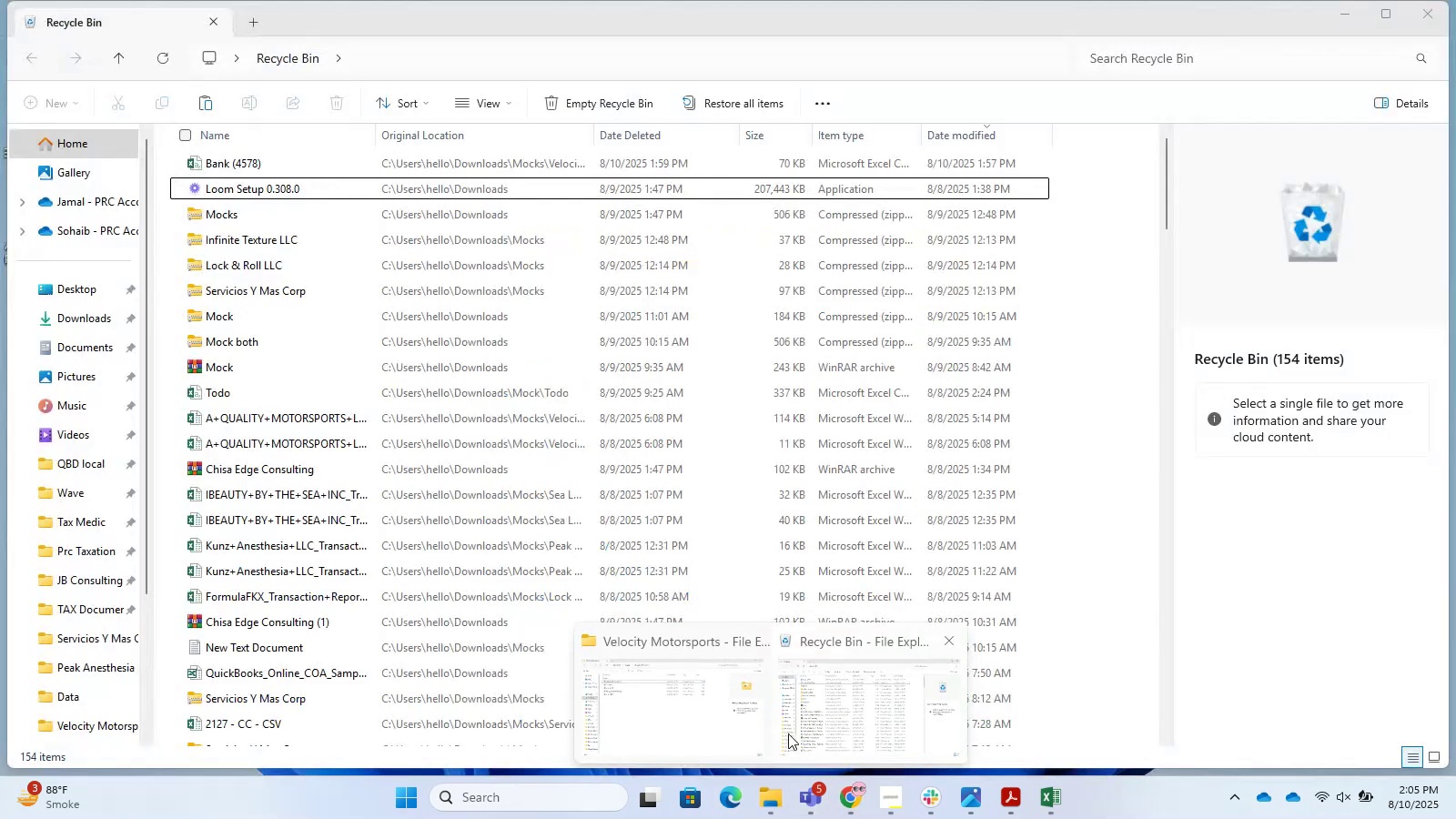 
left_click([753, 723])
 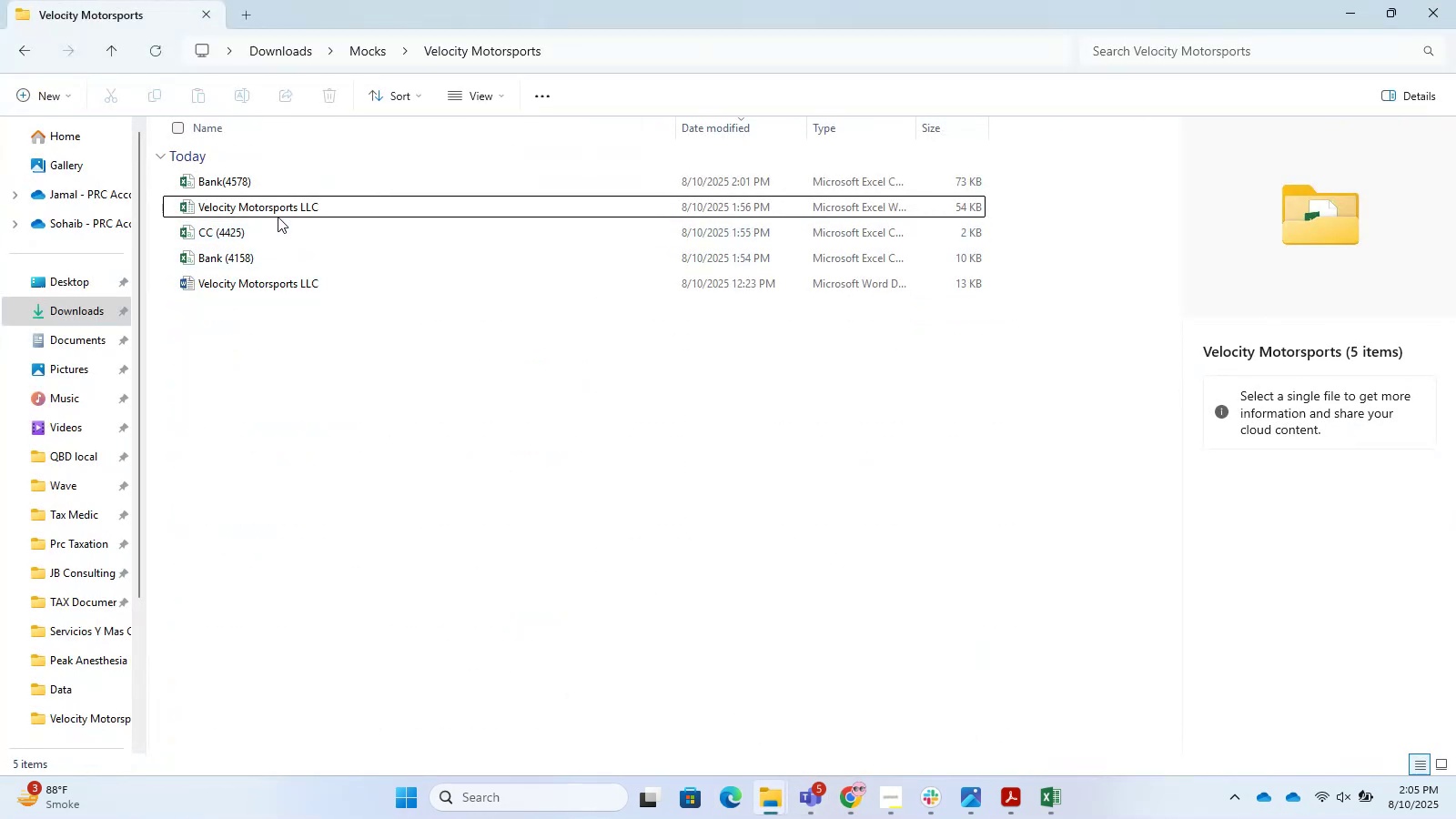 
double_click([275, 213])
 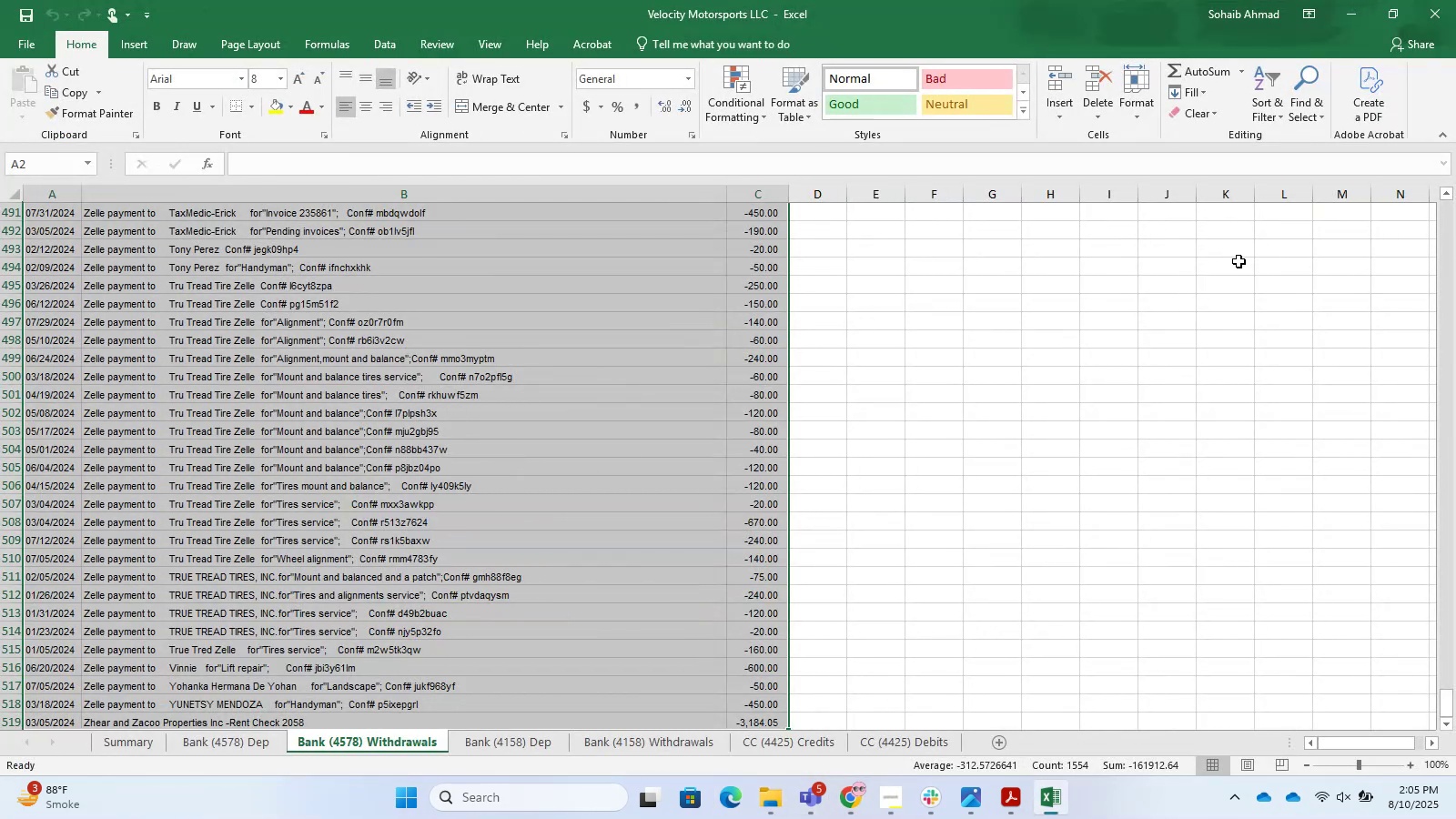 
wait(5.75)
 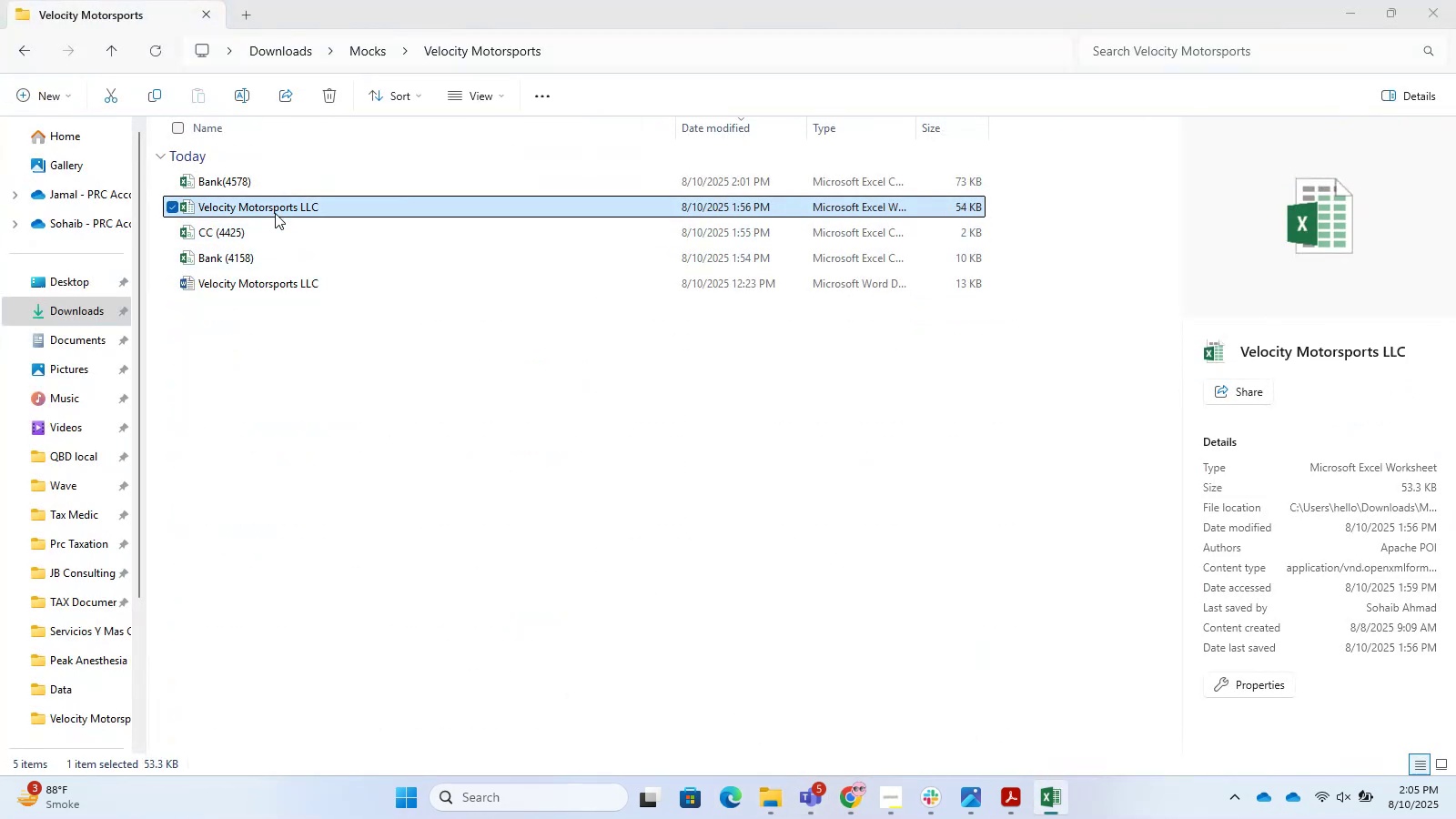 
left_click([1340, 15])
 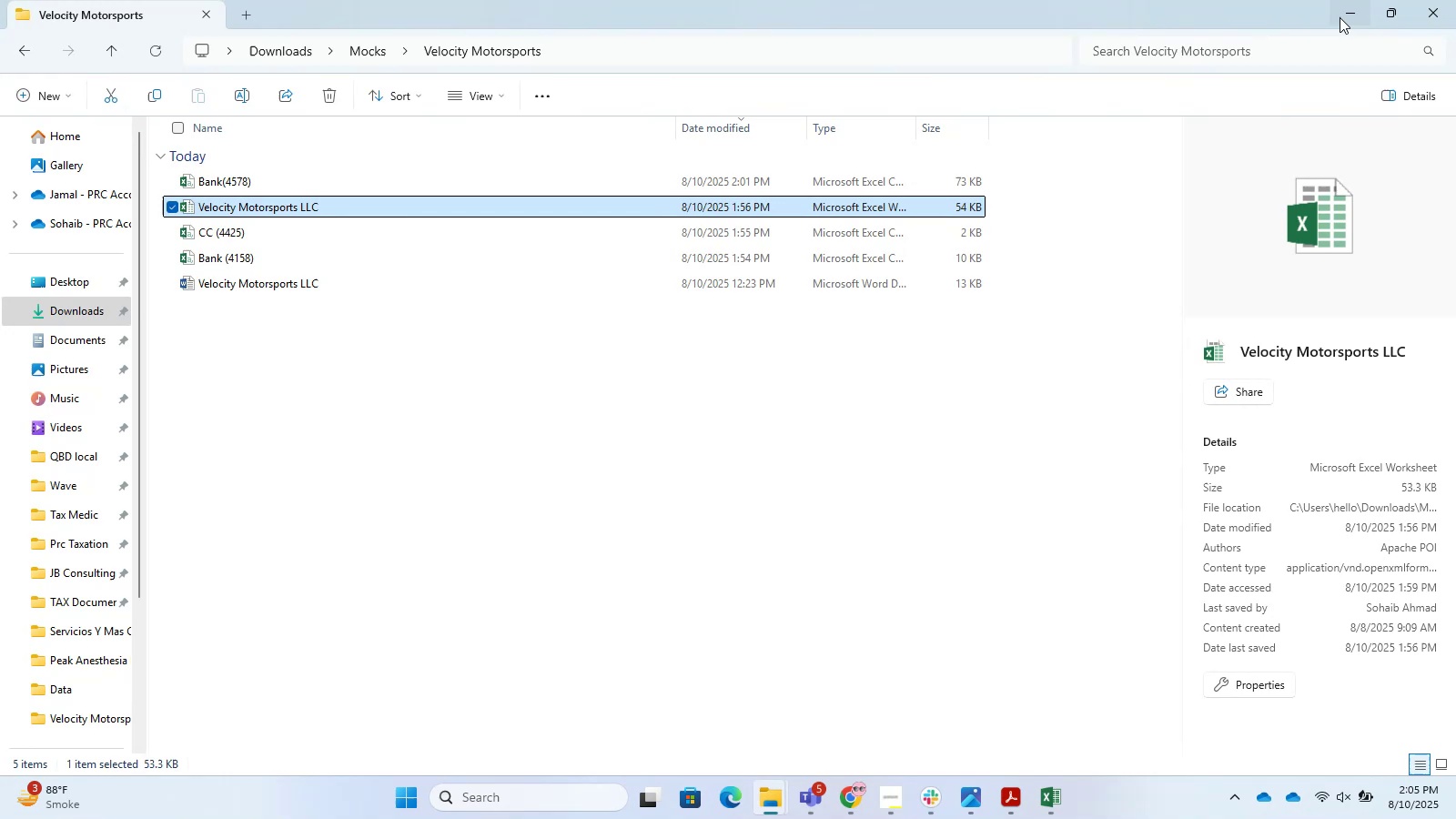 
left_click([1340, 17])
 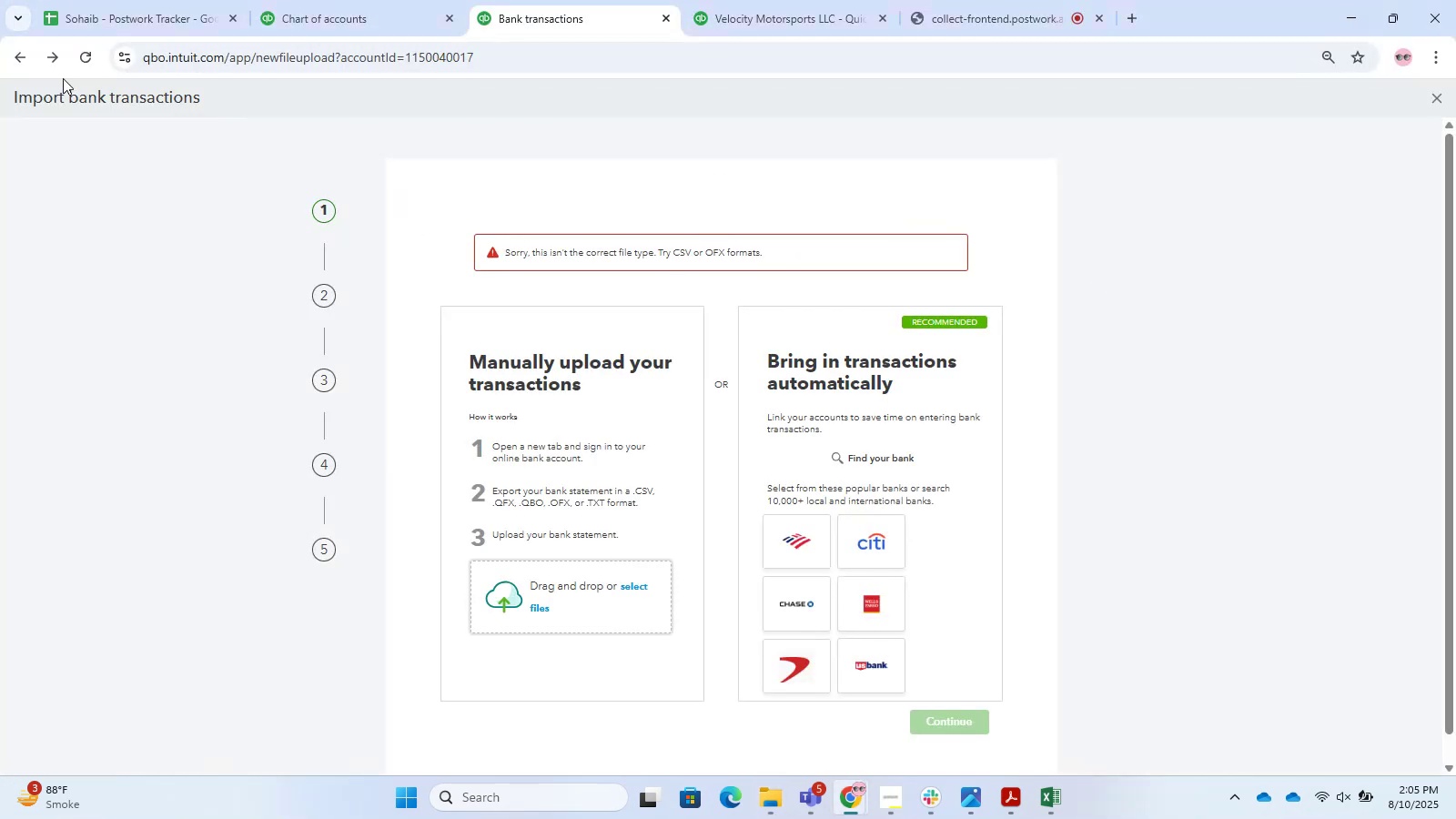 
left_click([23, 69])
 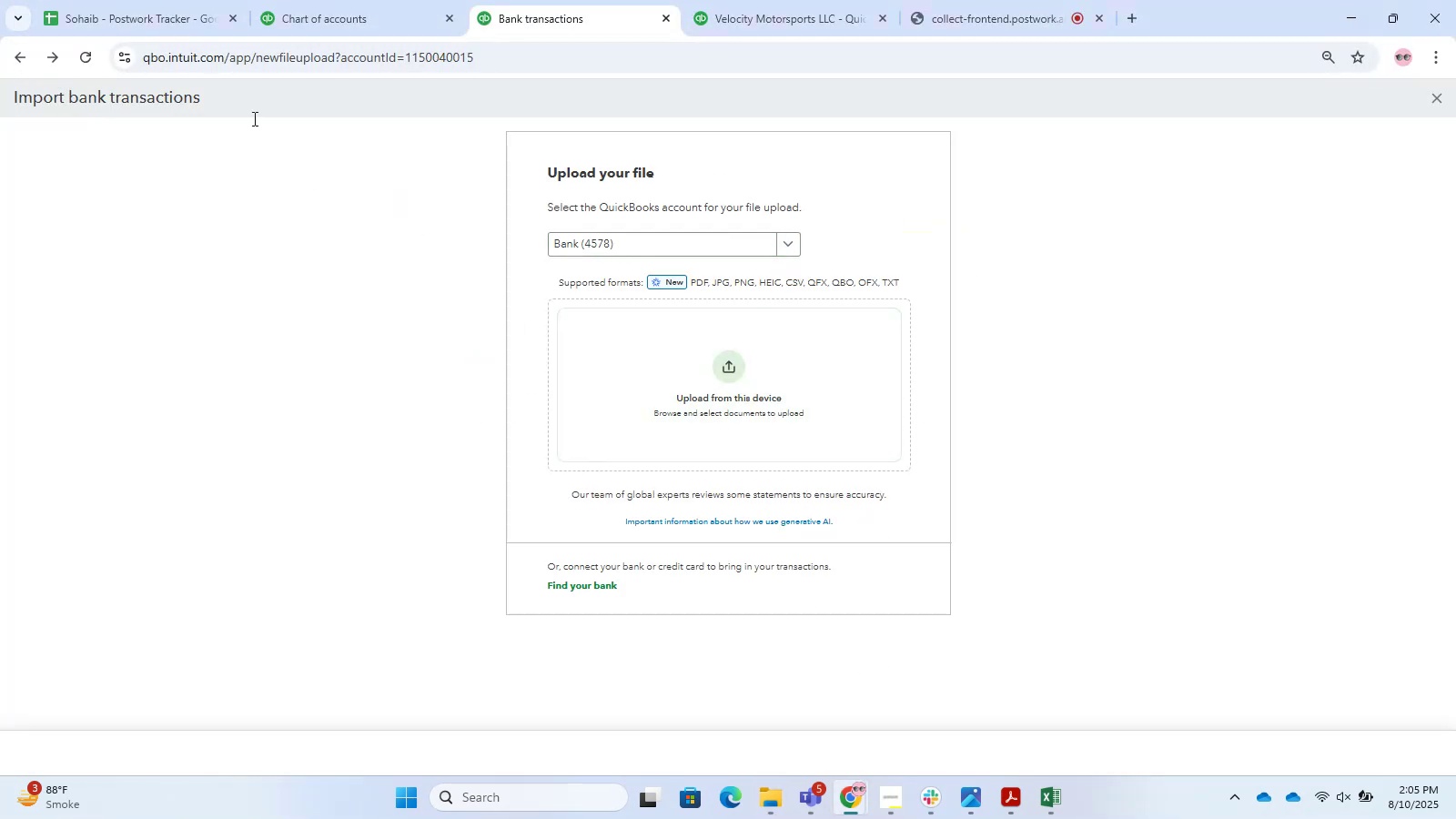 
left_click([24, 68])
 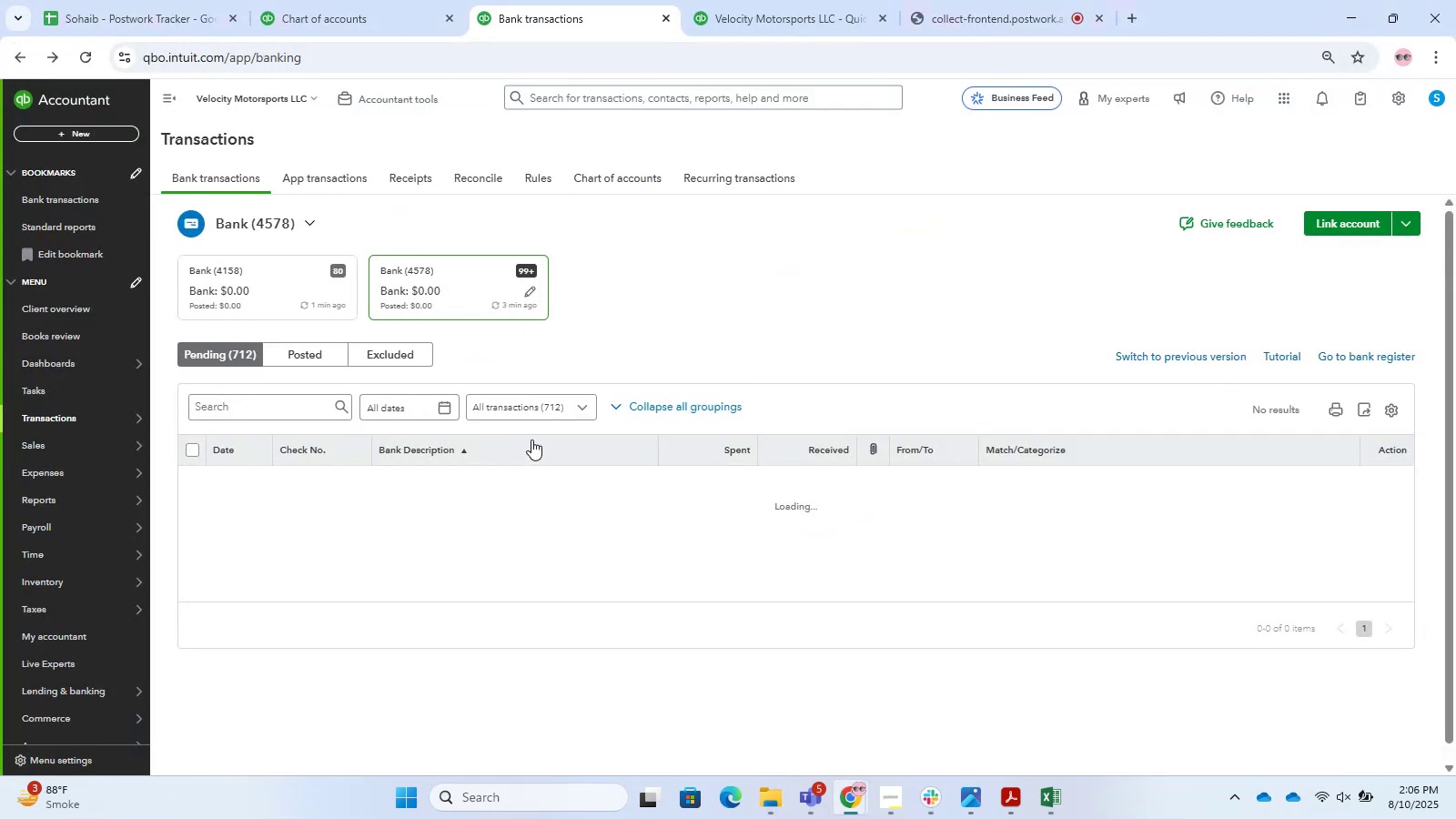 
left_click([602, 177])
 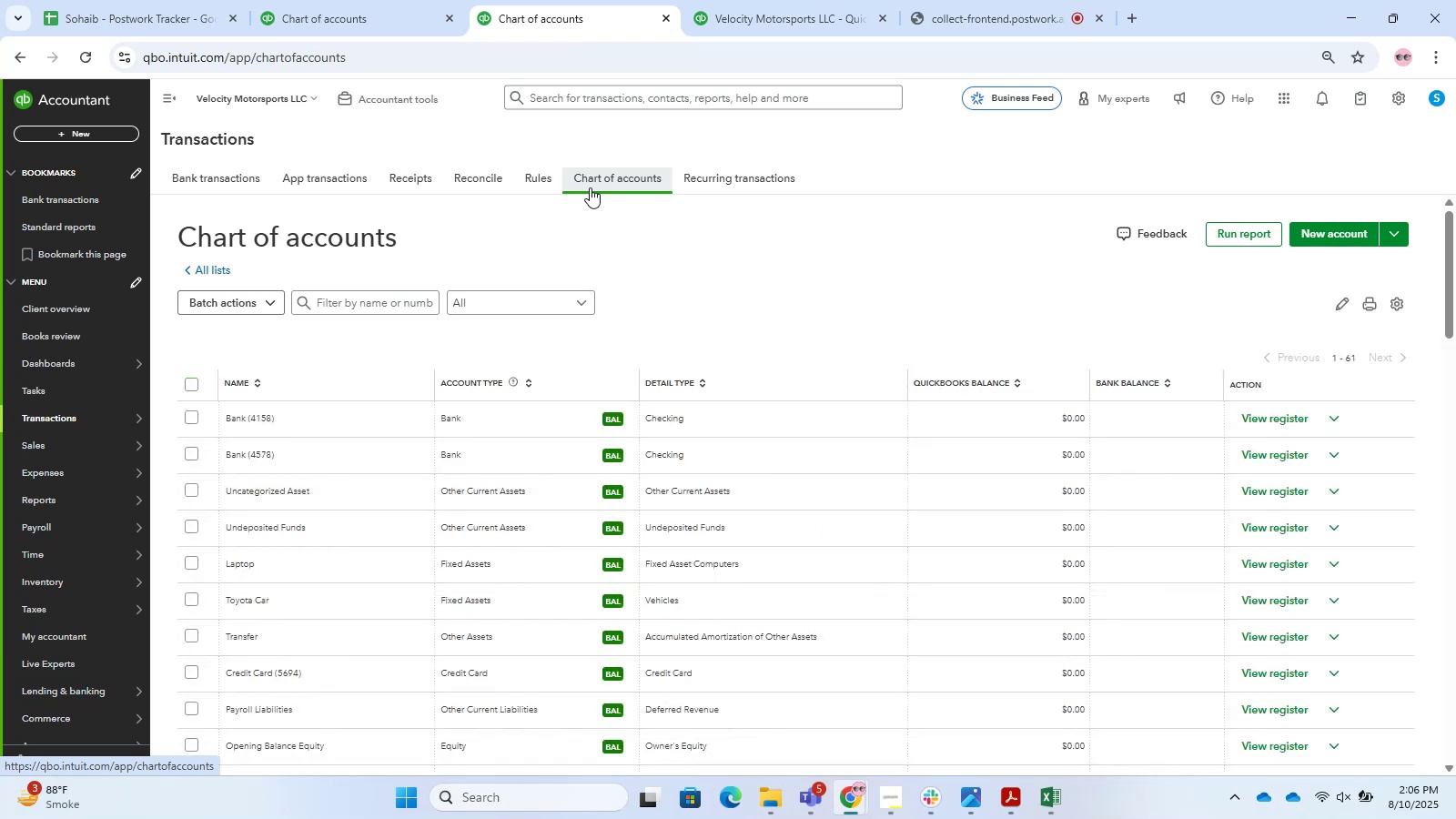 
wait(9.81)
 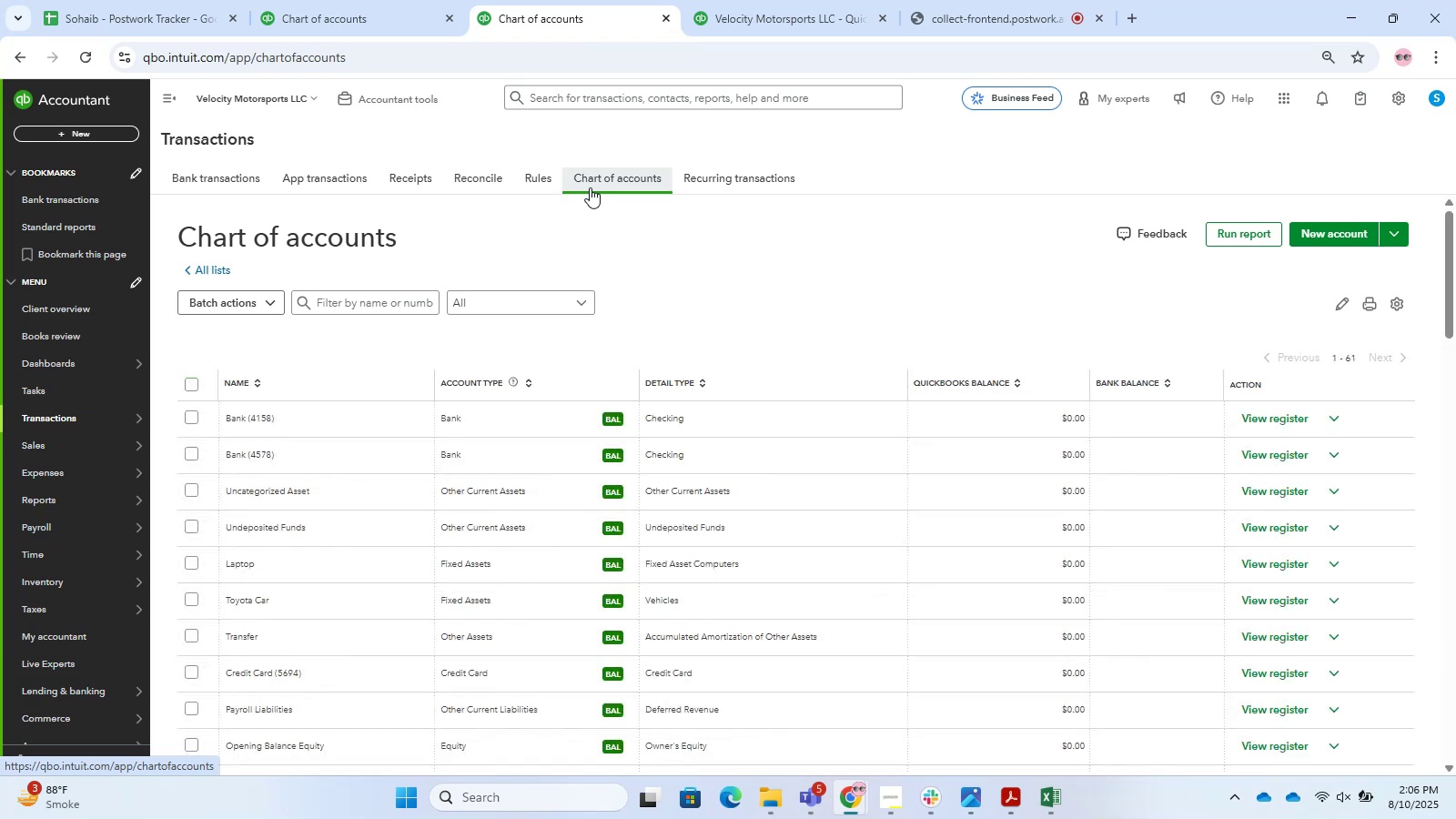 
scroll: coordinate [662, 484], scroll_direction: down, amount: 4.0
 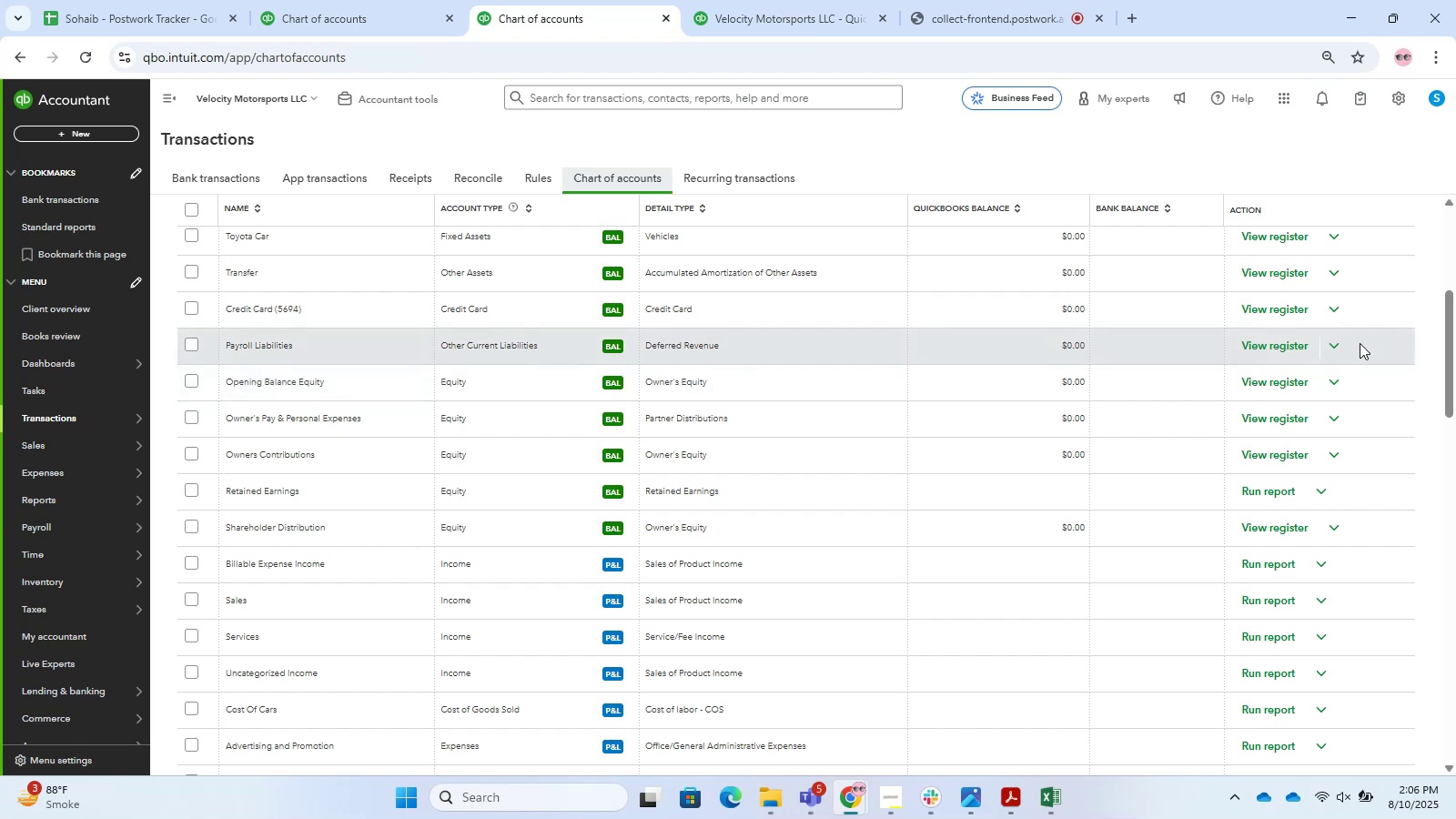 
left_click([1336, 318])
 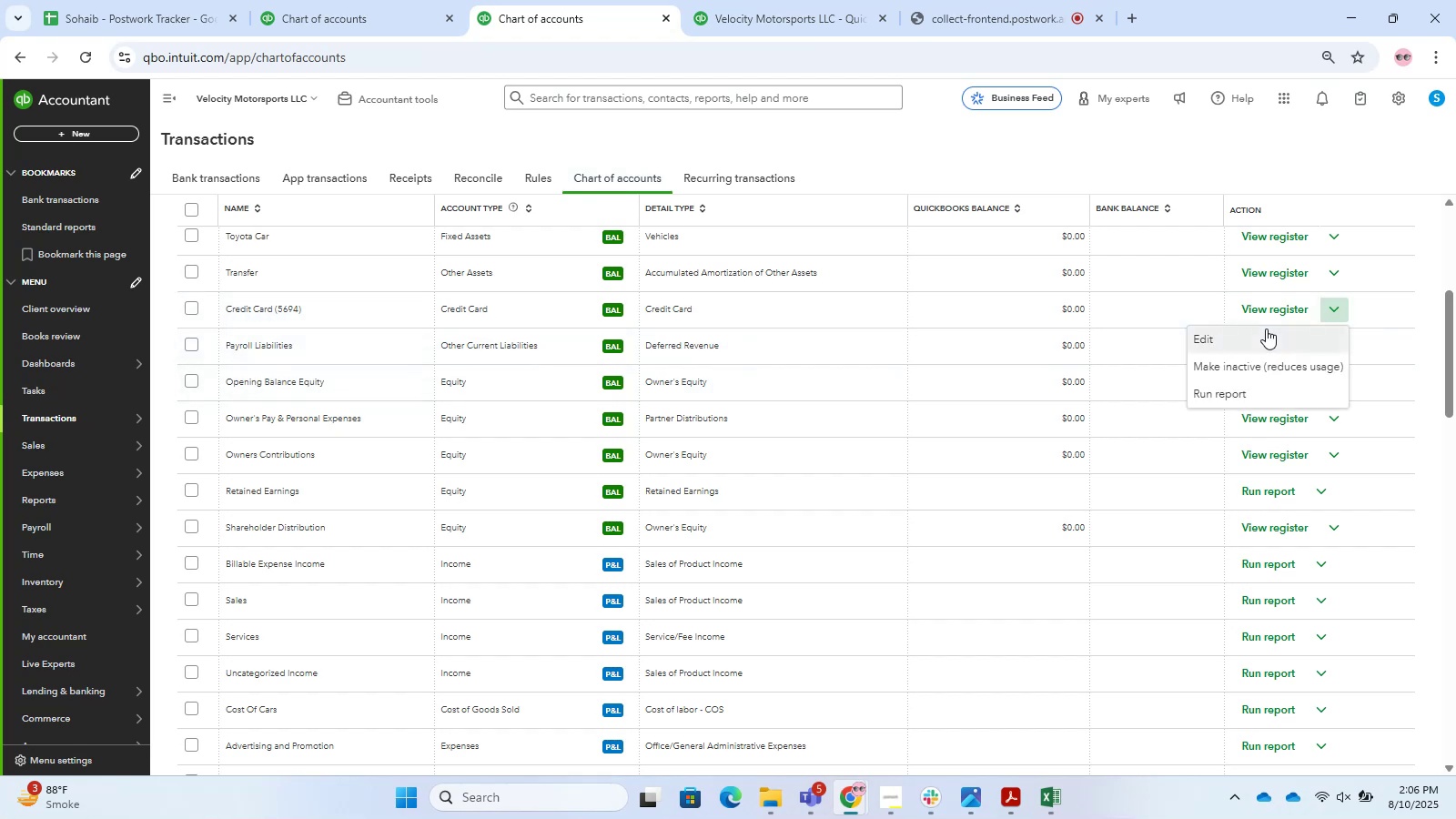 
left_click([1261, 332])
 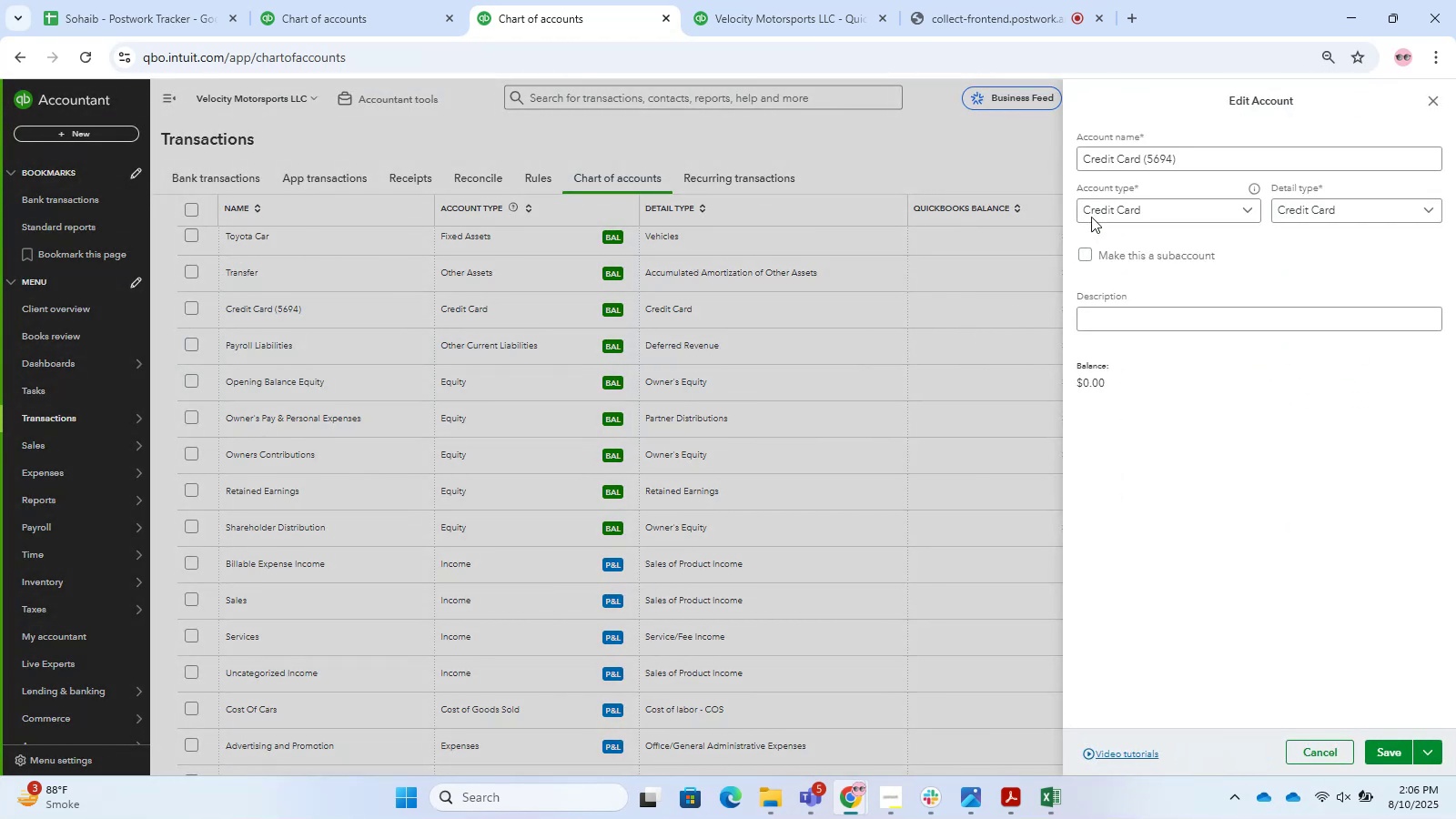 
left_click([1173, 152])
 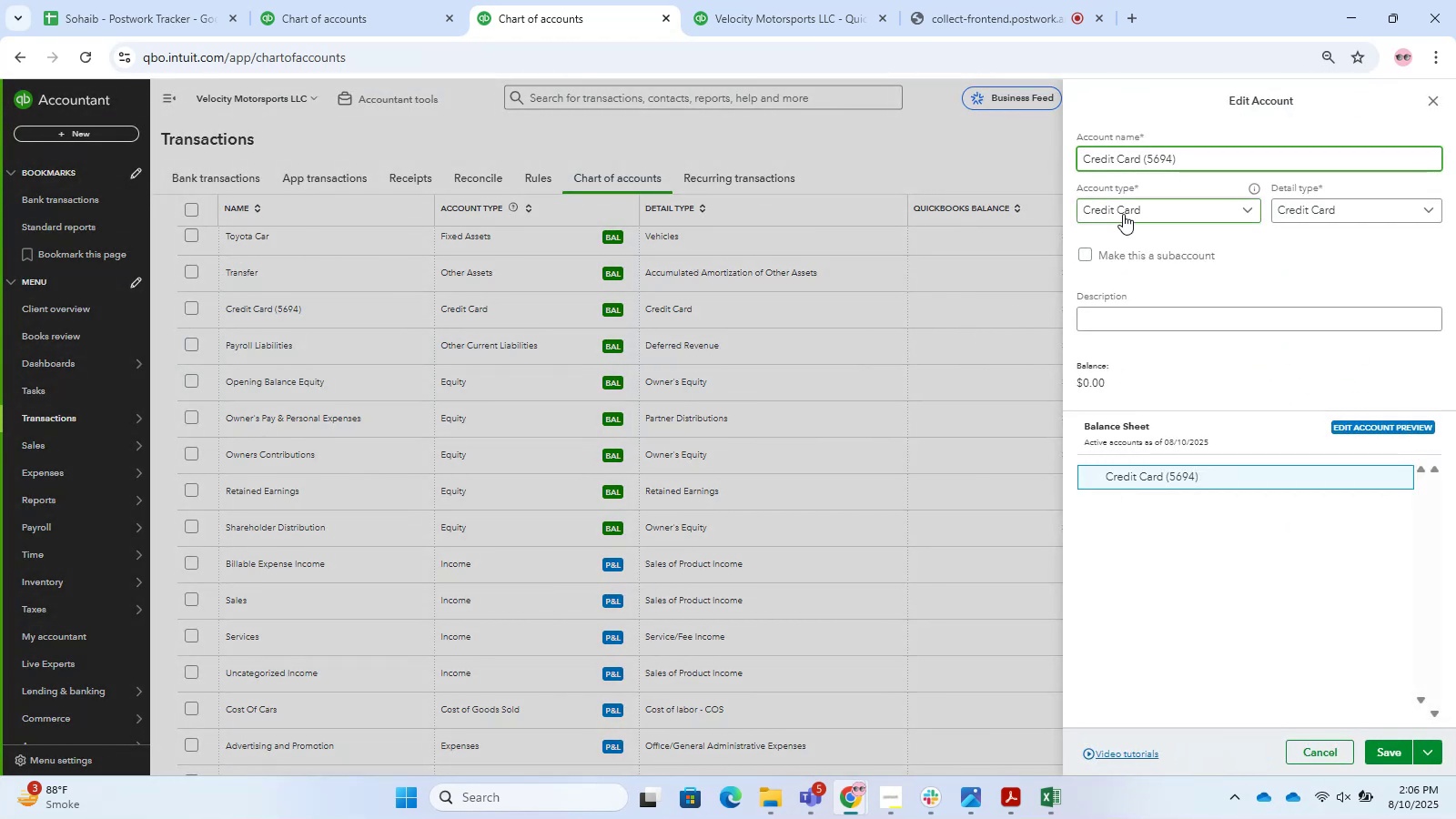 
key(Backspace)
 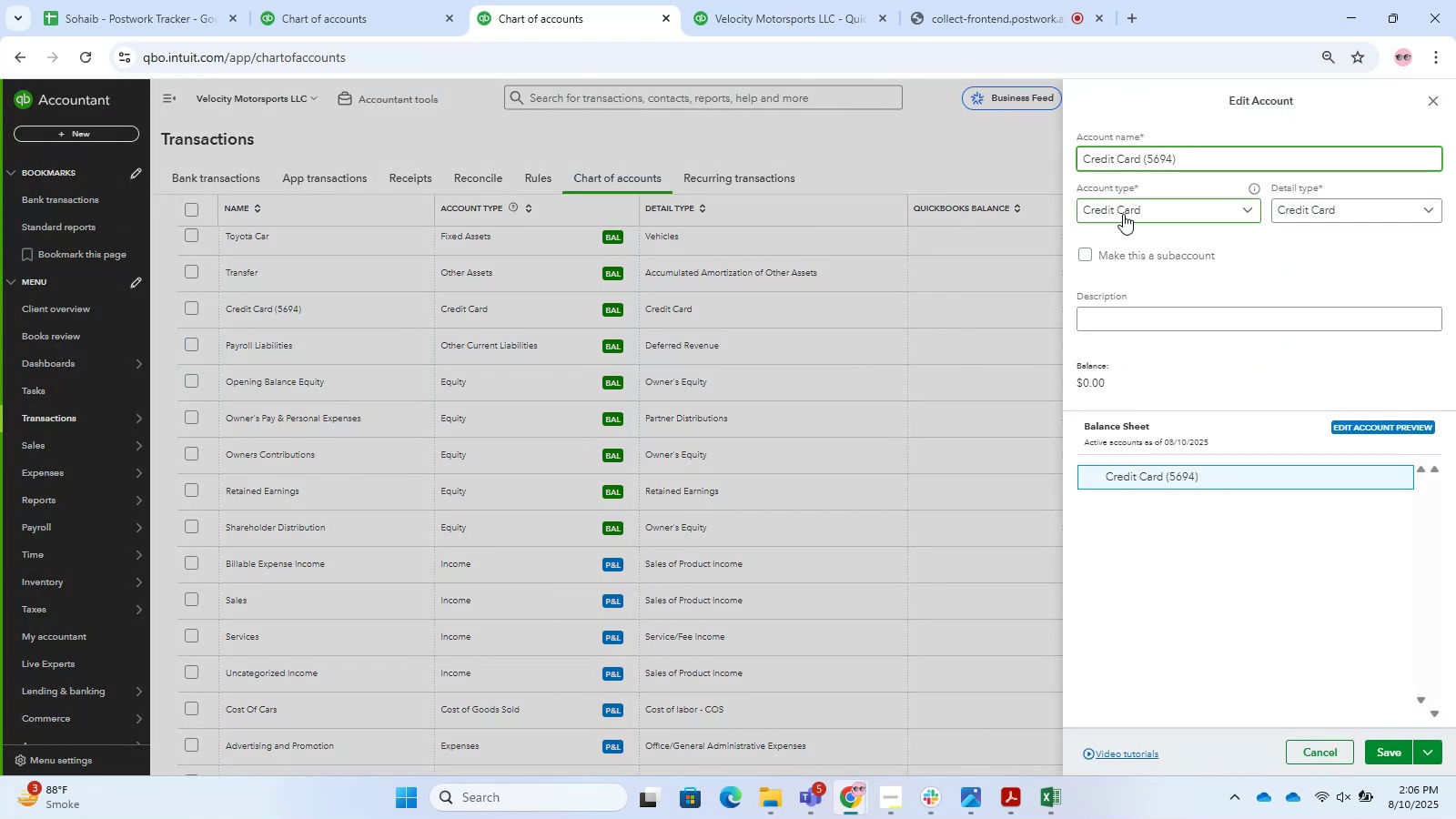 
key(Backspace)
 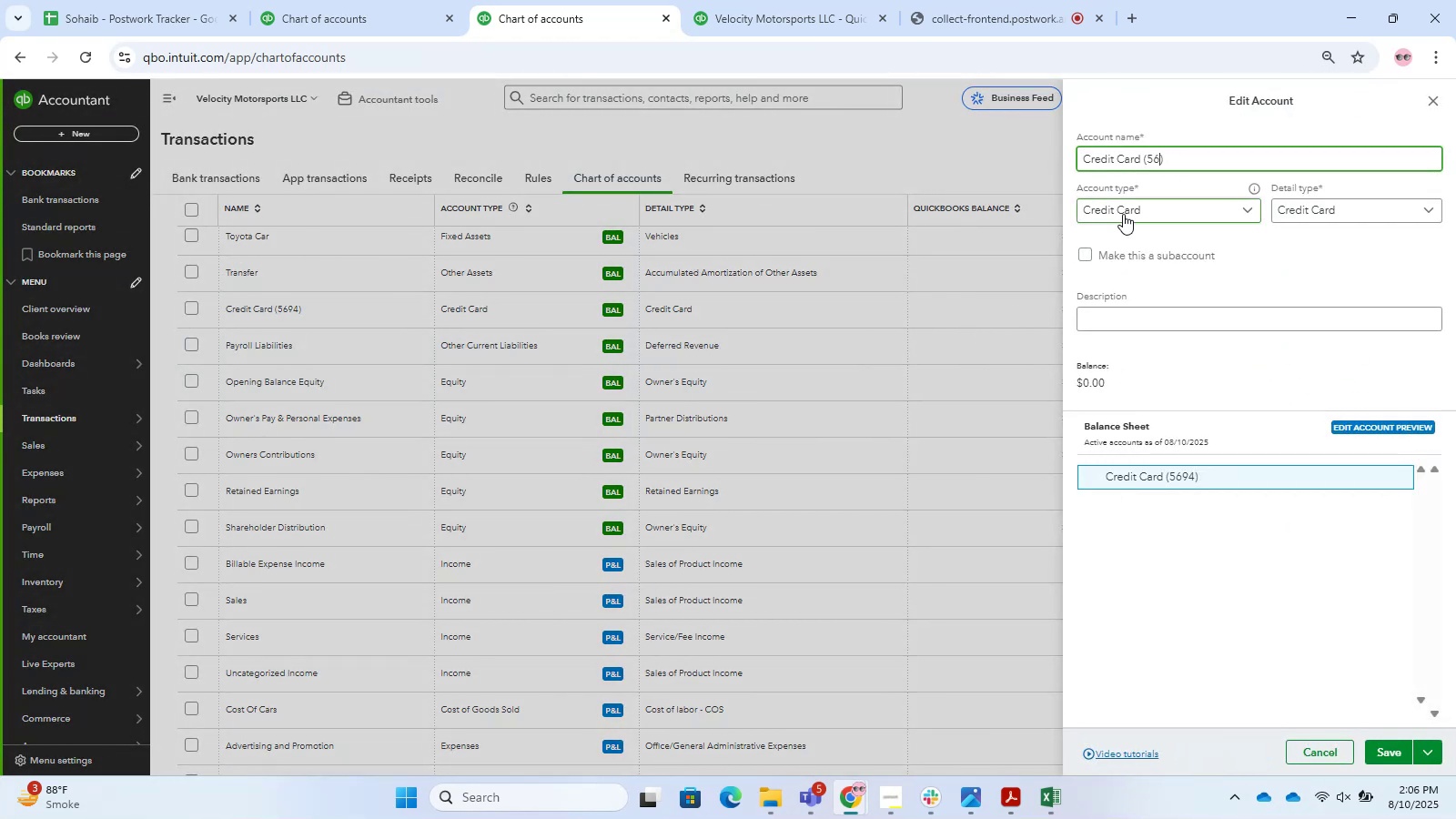 
key(Backspace)
 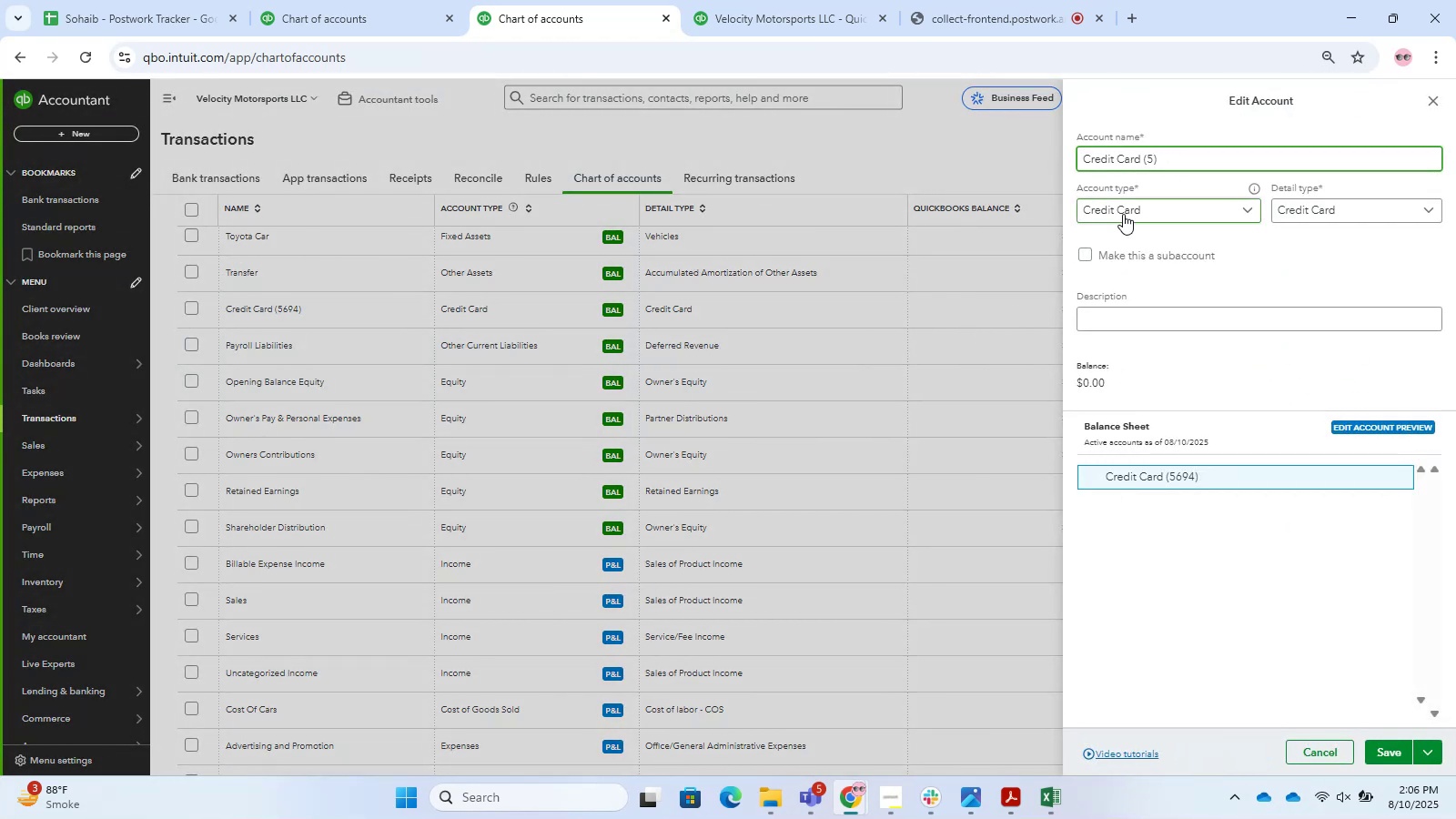 
key(Backspace)
 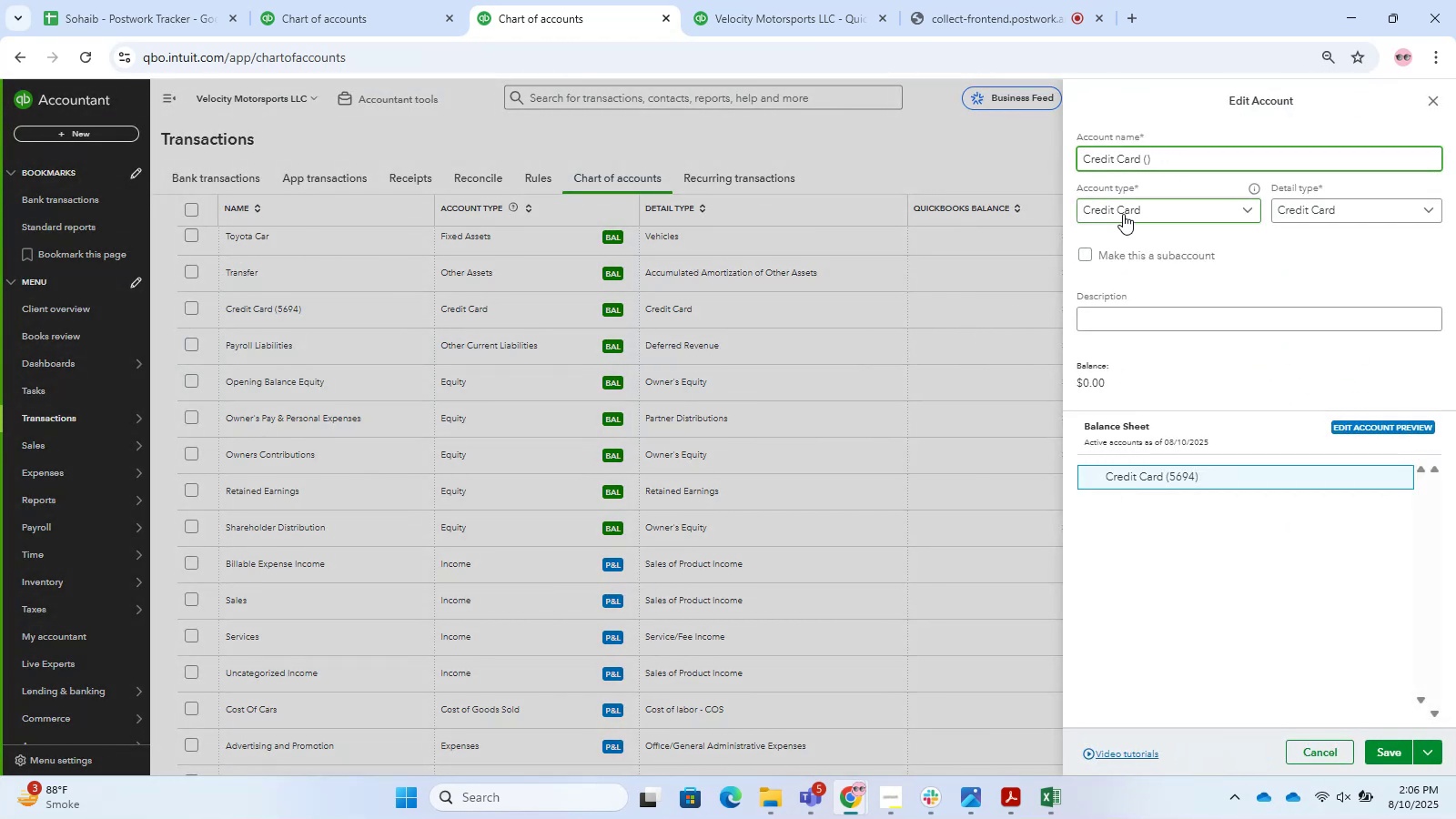 
key(Numpad4)
 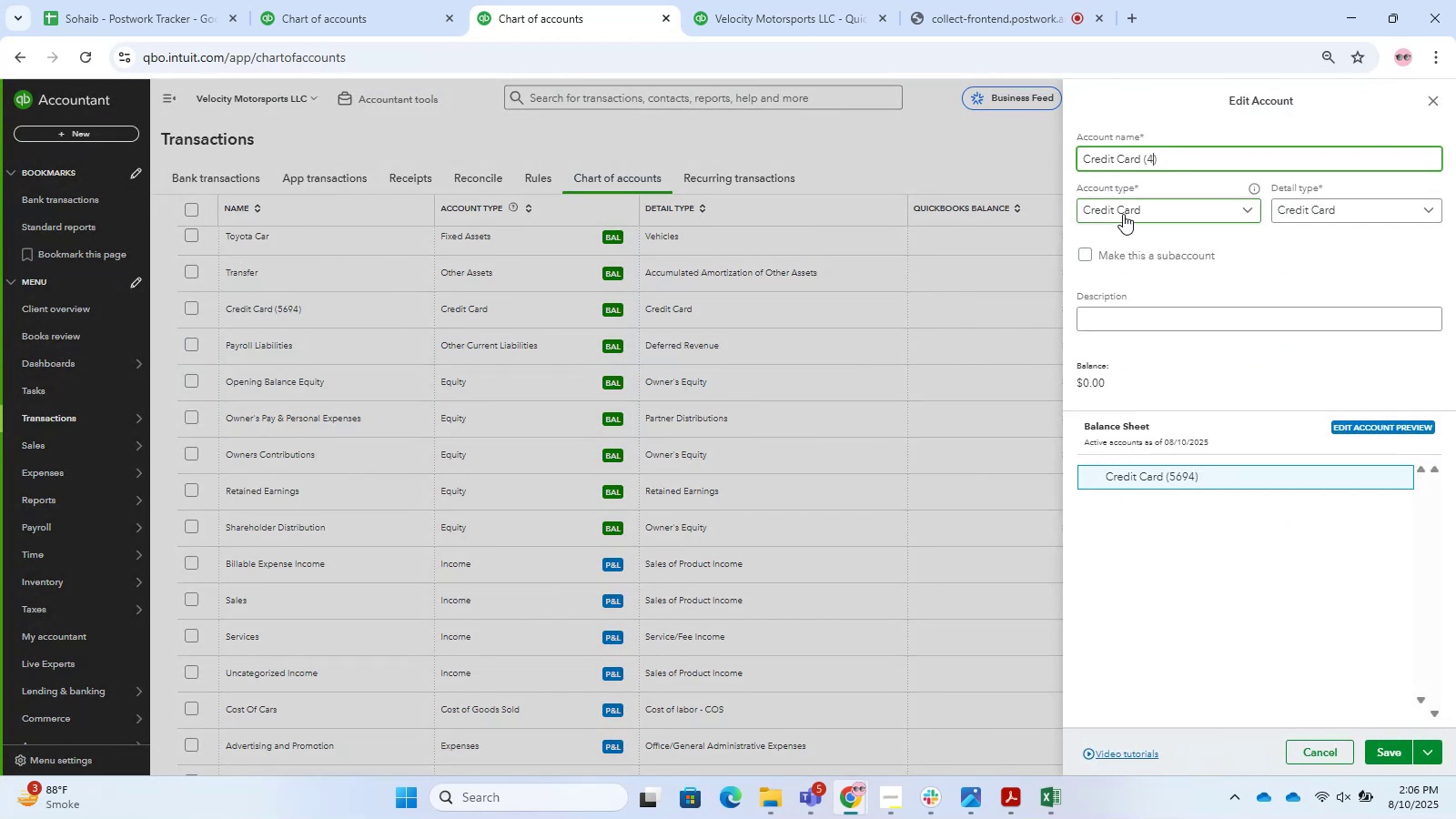 
key(Numpad4)
 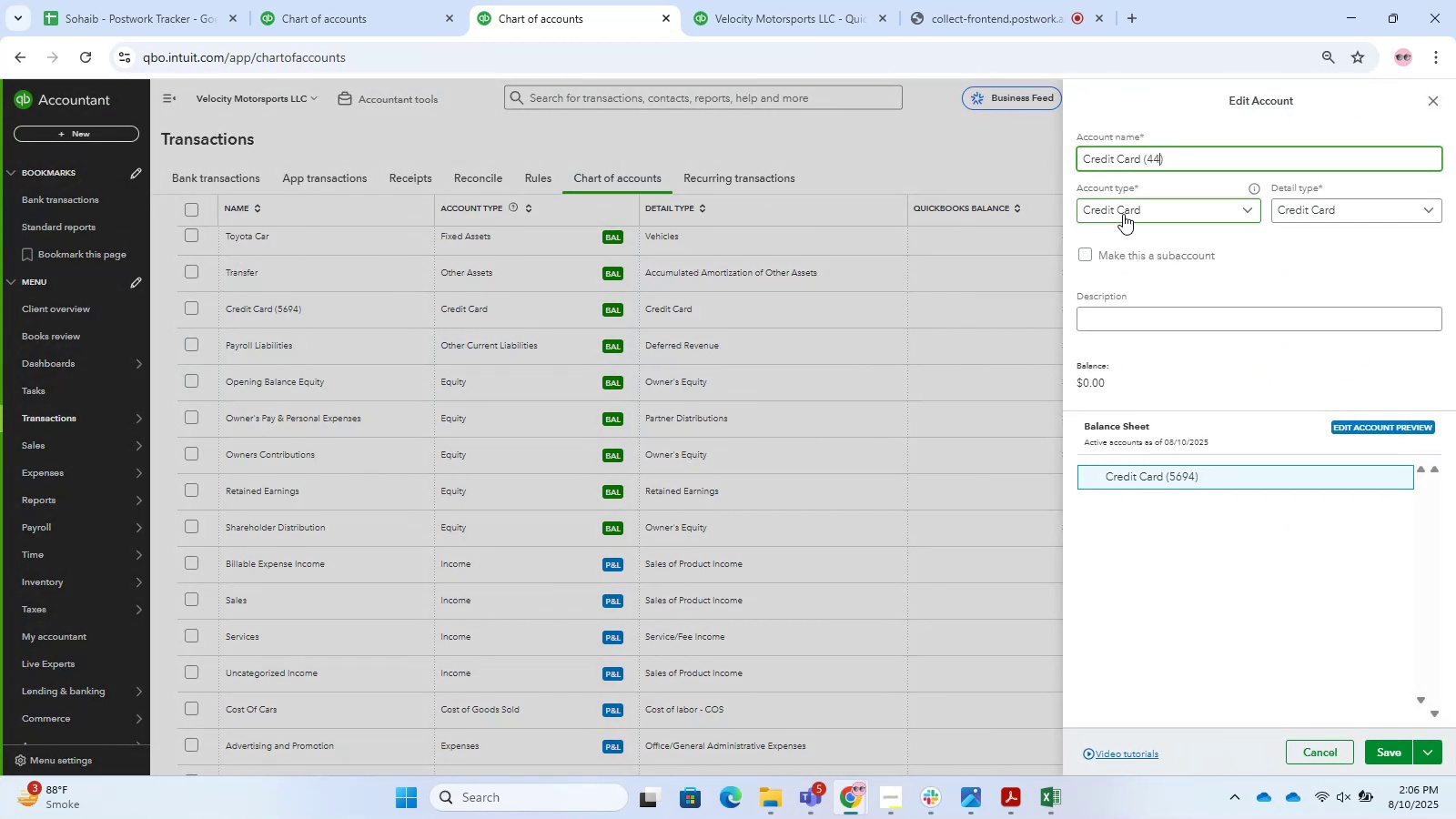 
key(Numpad2)
 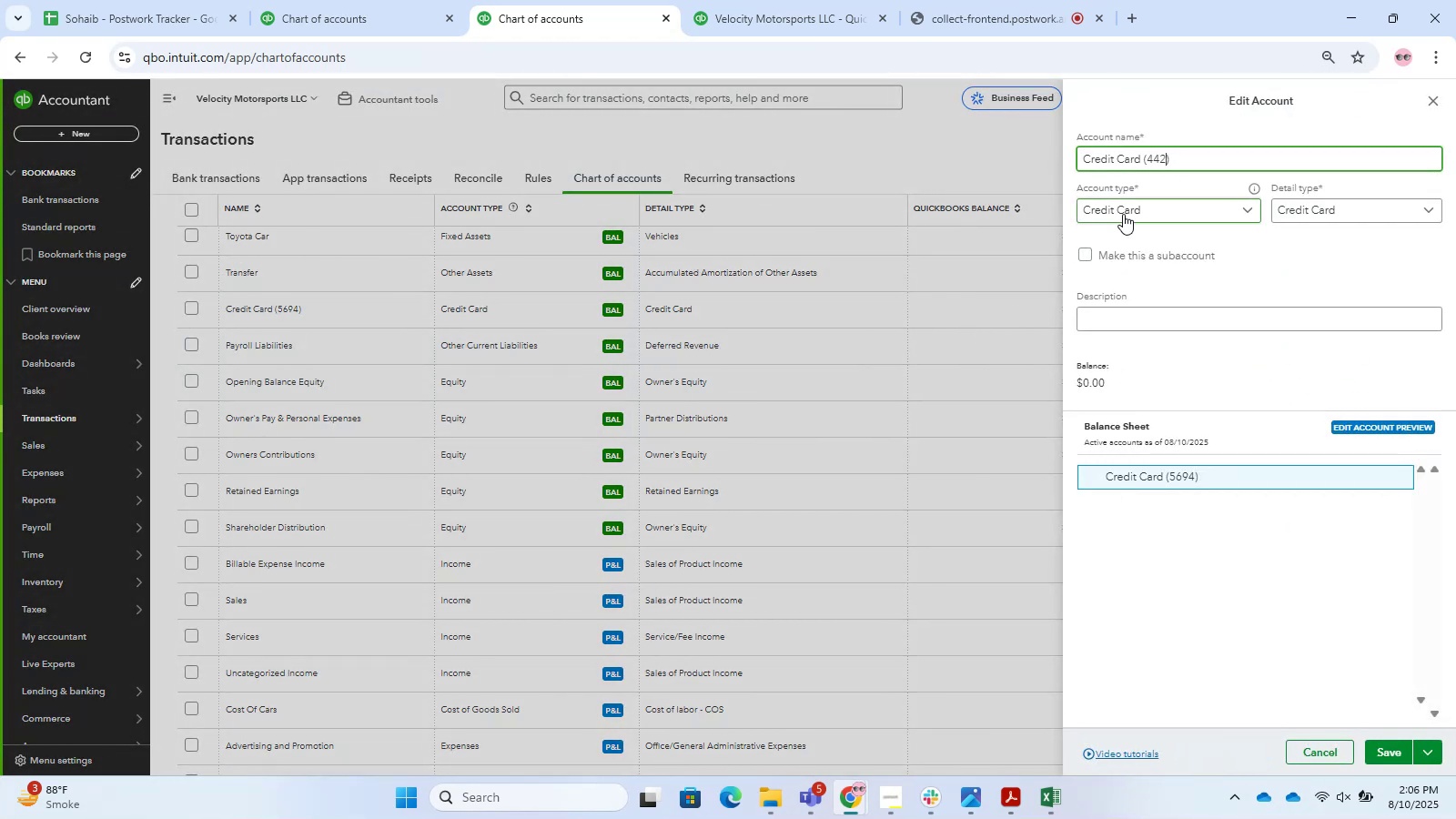 
key(Numpad5)
 